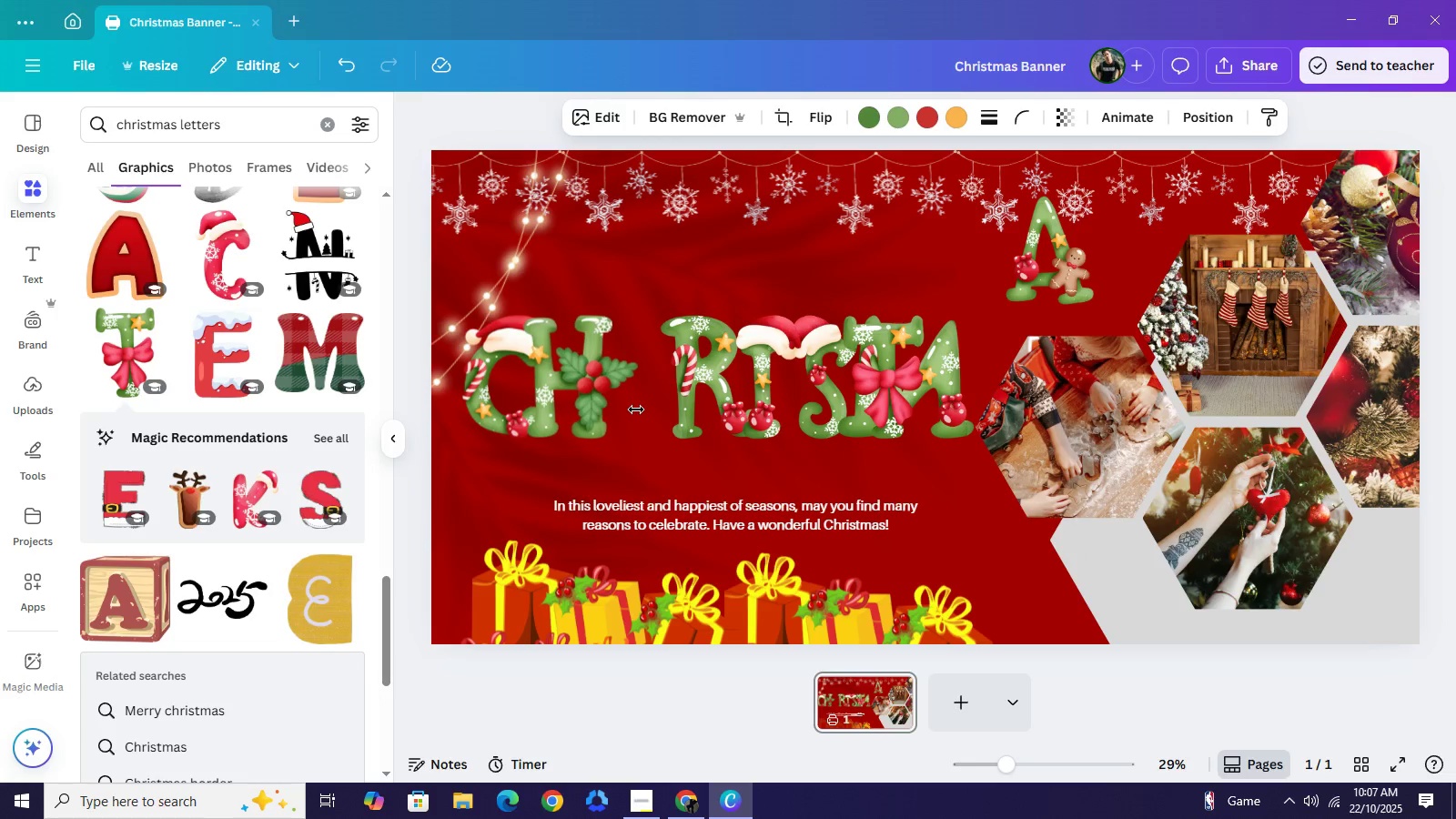 
key(ArrowRight)
 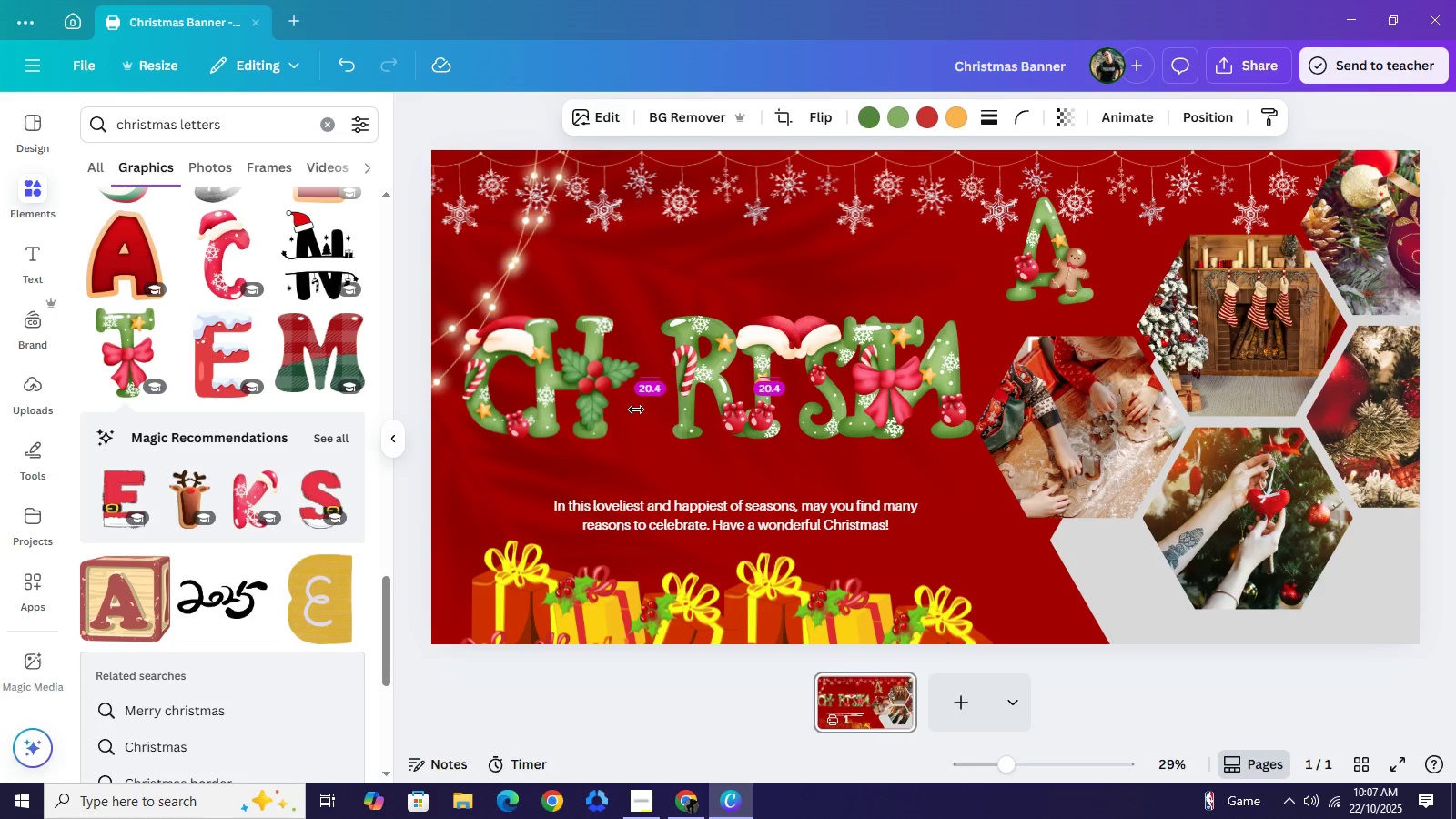 
key(ArrowRight)
 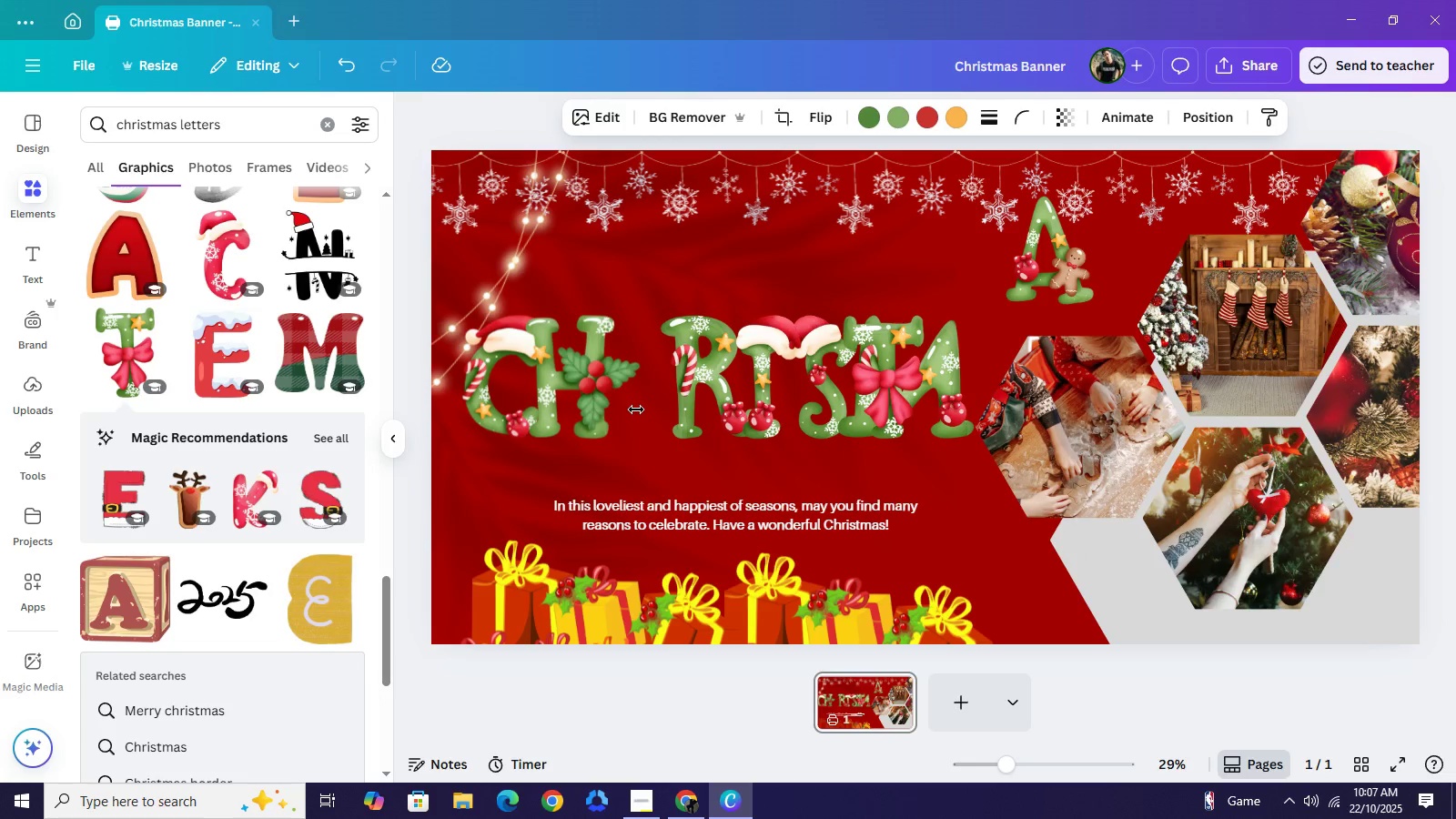 
key(ArrowRight)
 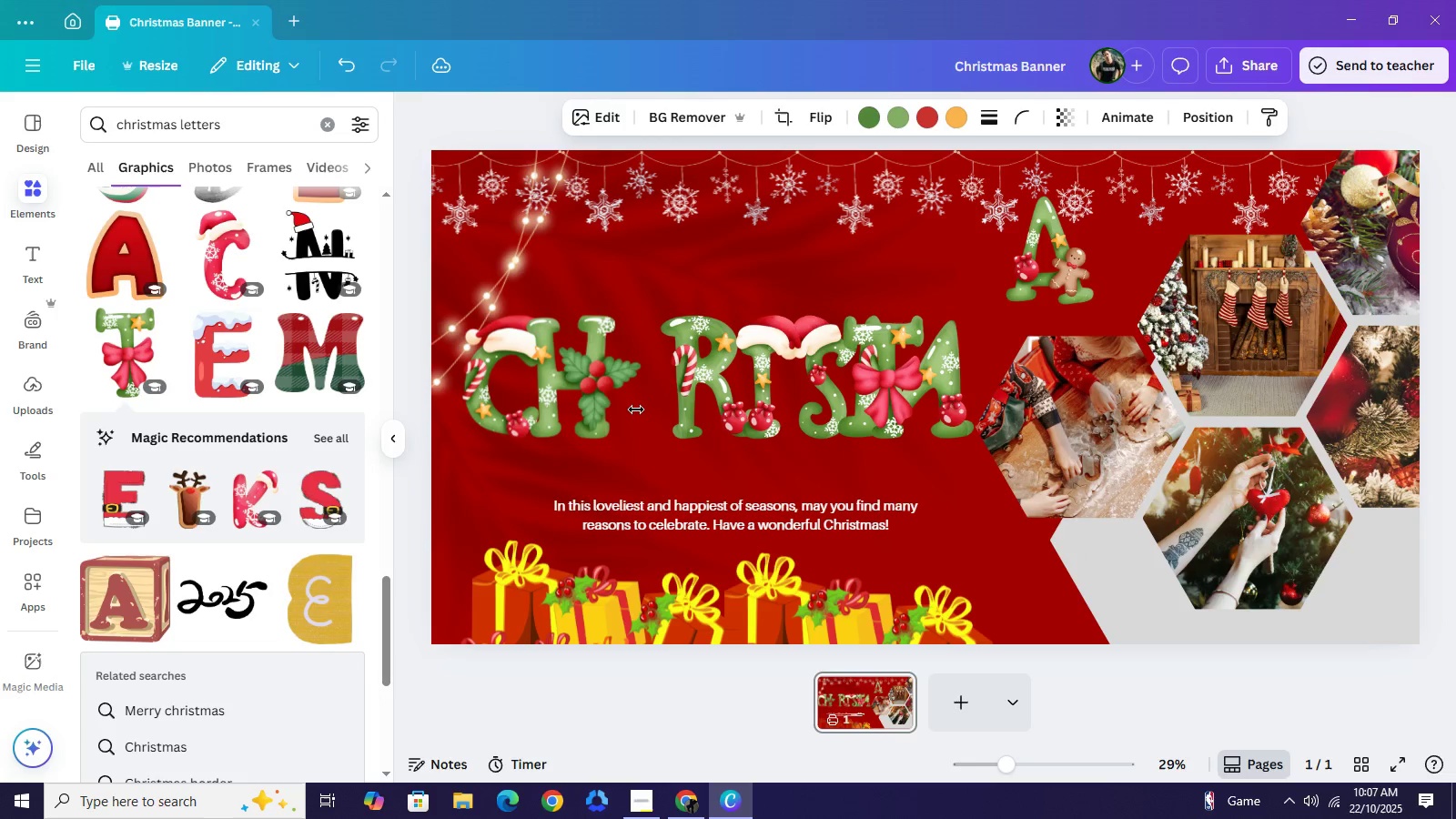 
key(ArrowRight)
 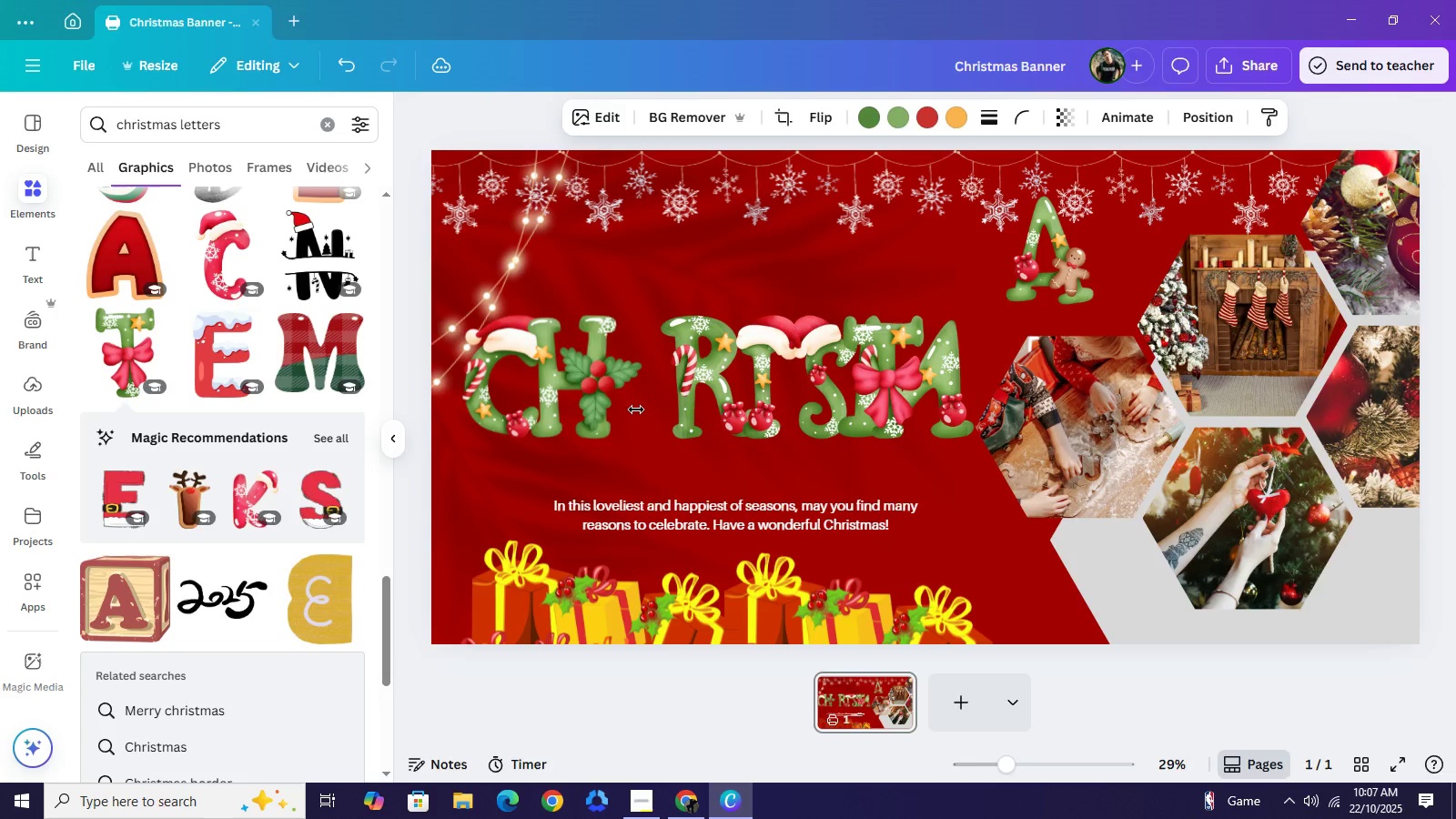 
key(ArrowRight)
 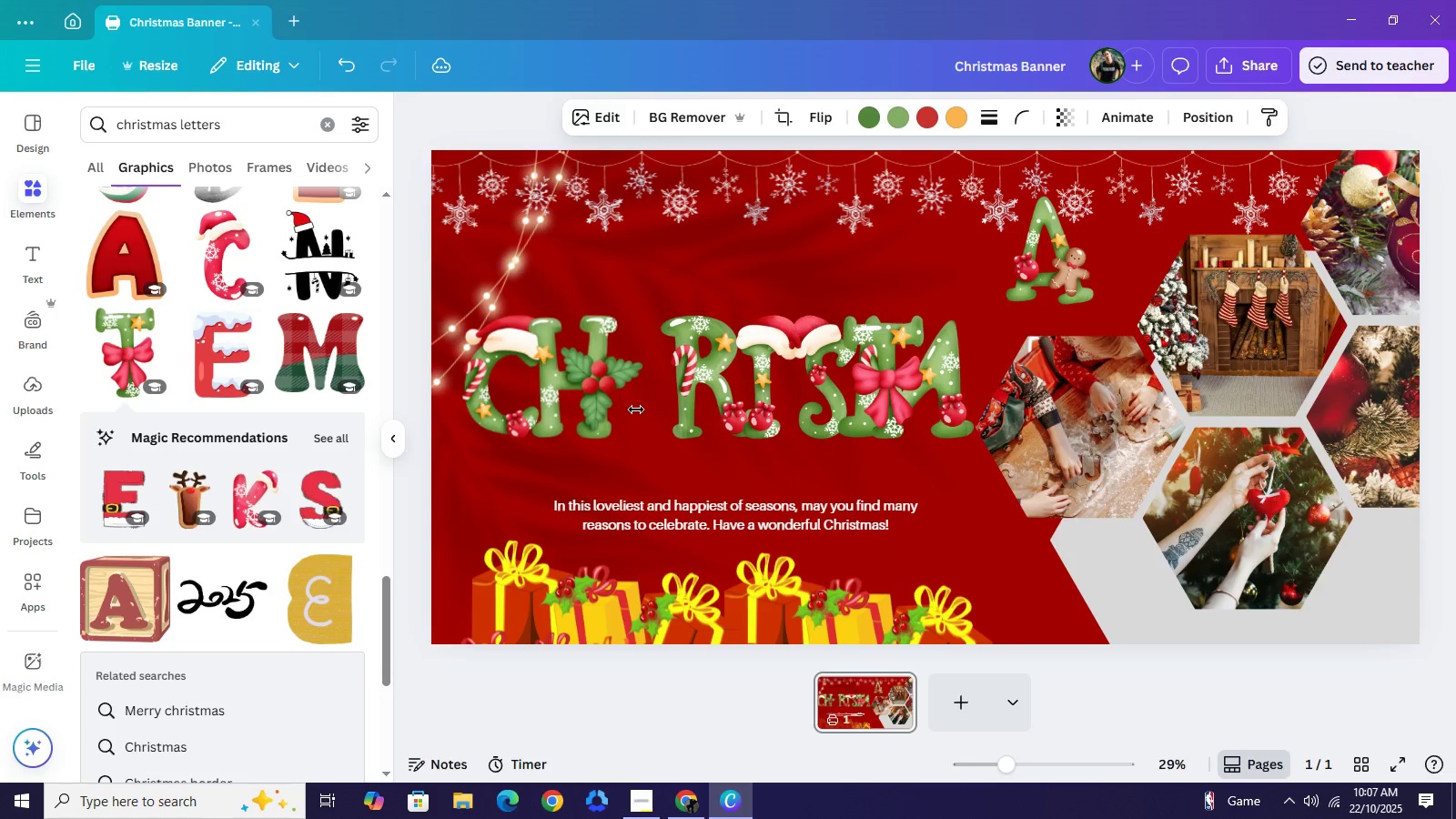 
key(ArrowRight)
 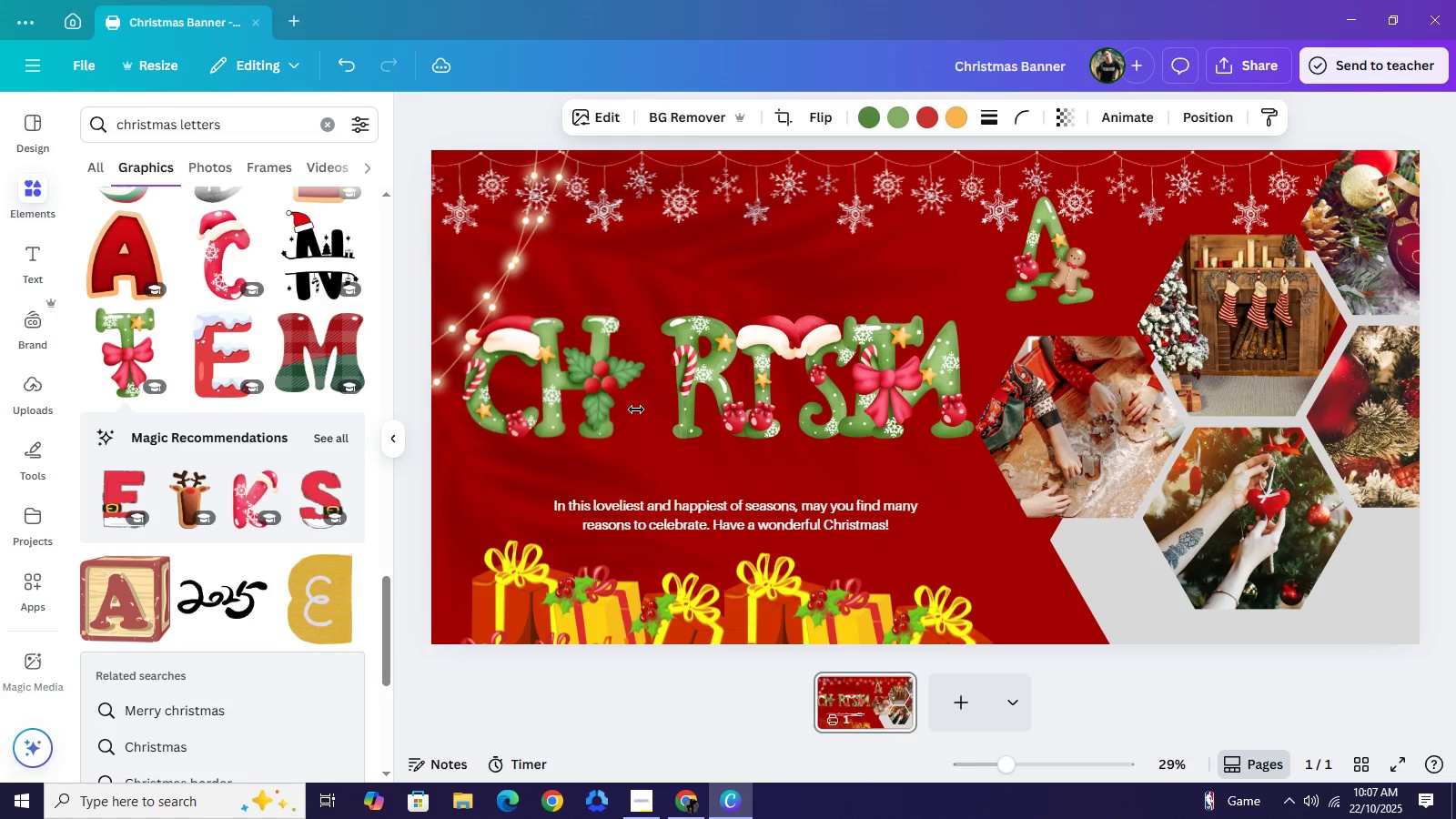 
key(ArrowRight)
 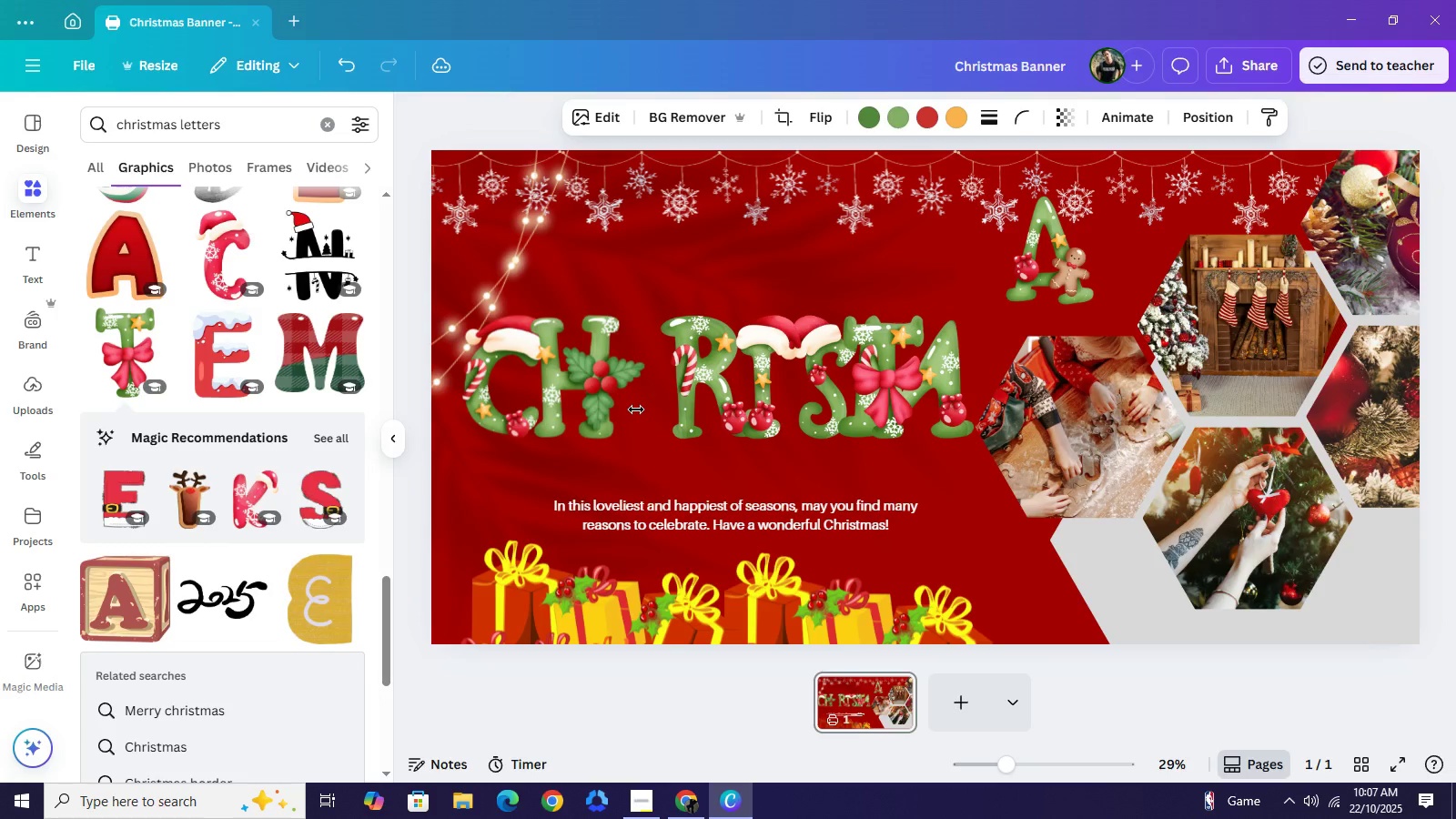 
key(ArrowRight)
 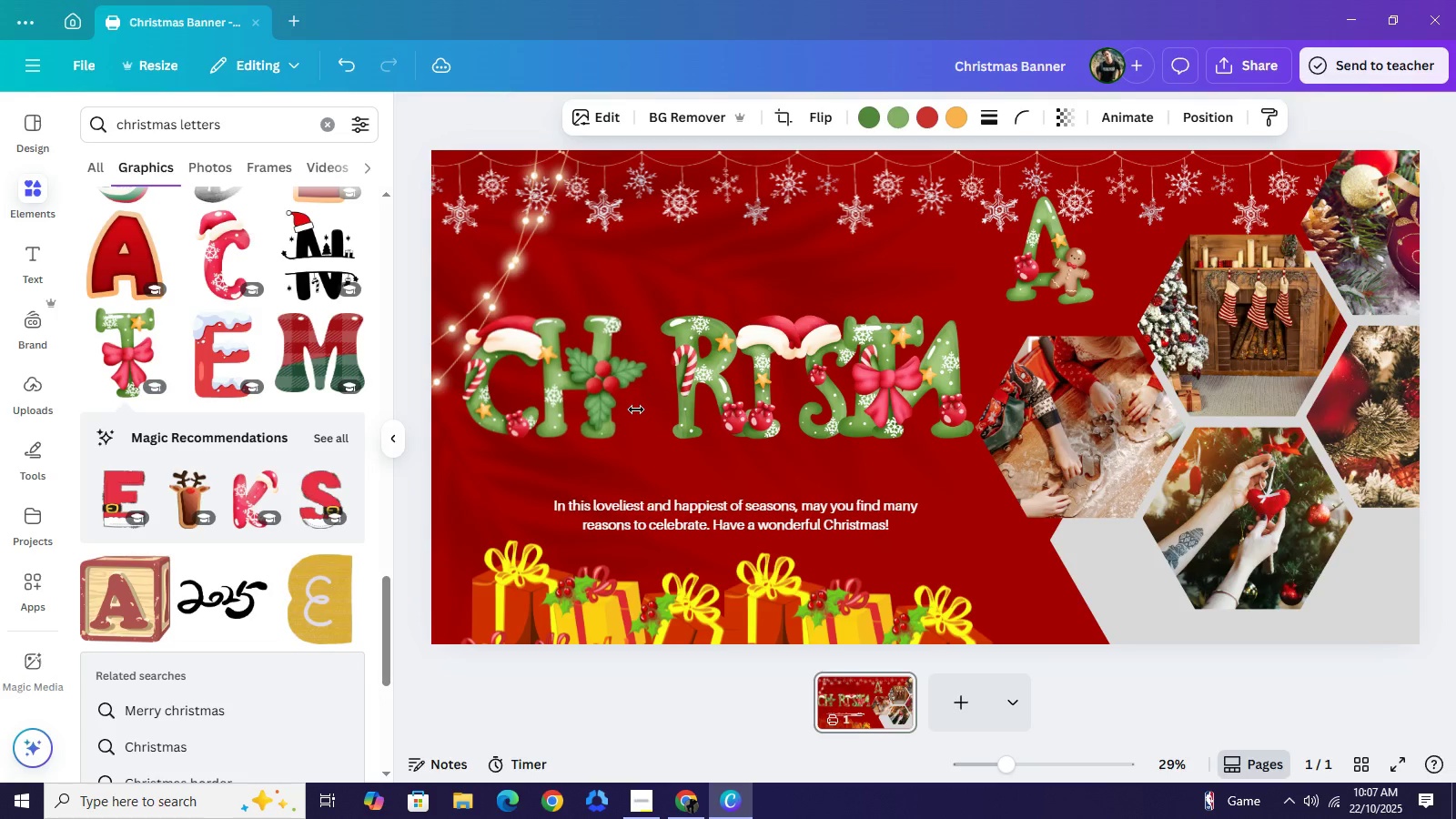 
key(ArrowRight)
 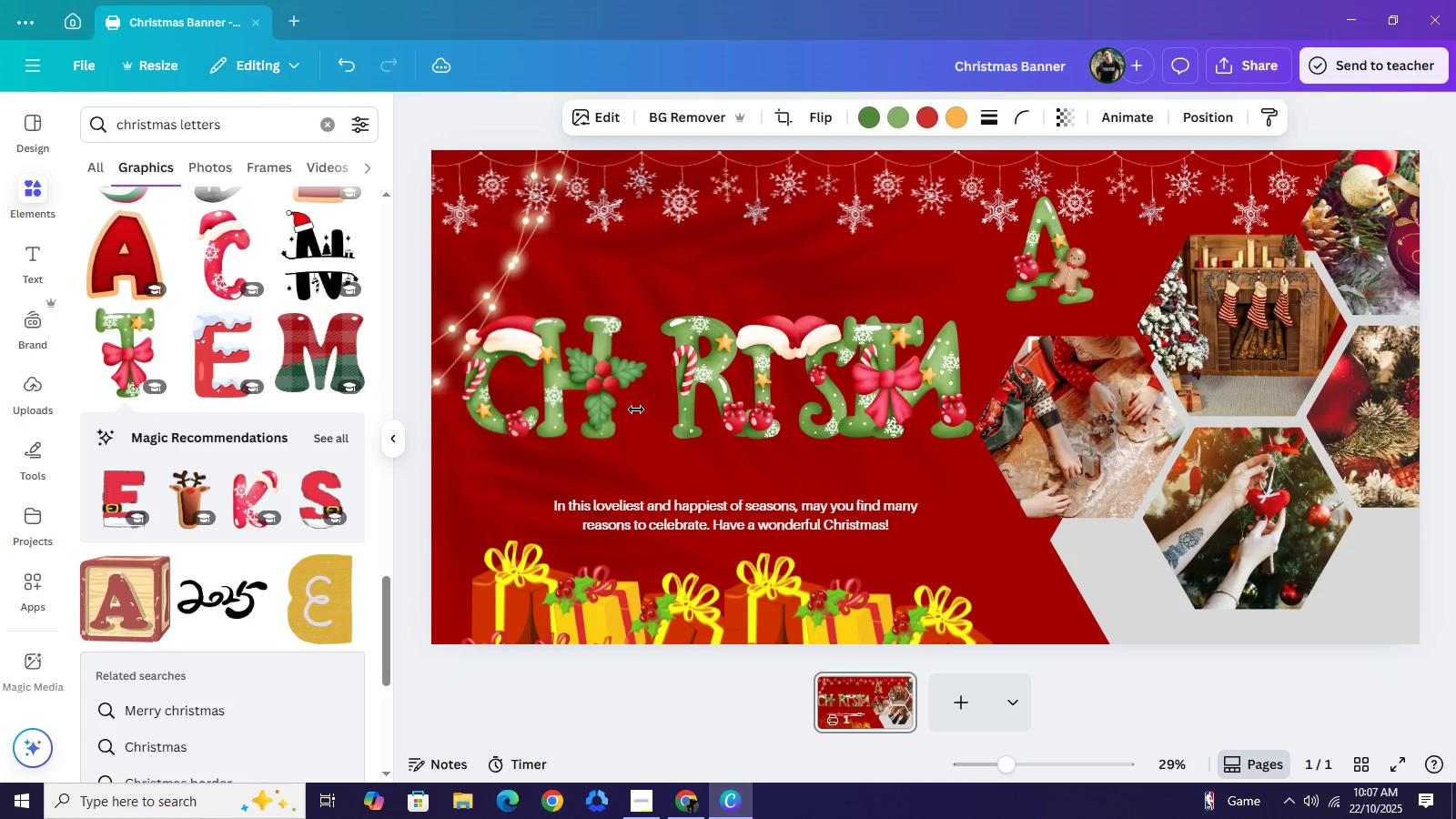 
key(ArrowRight)
 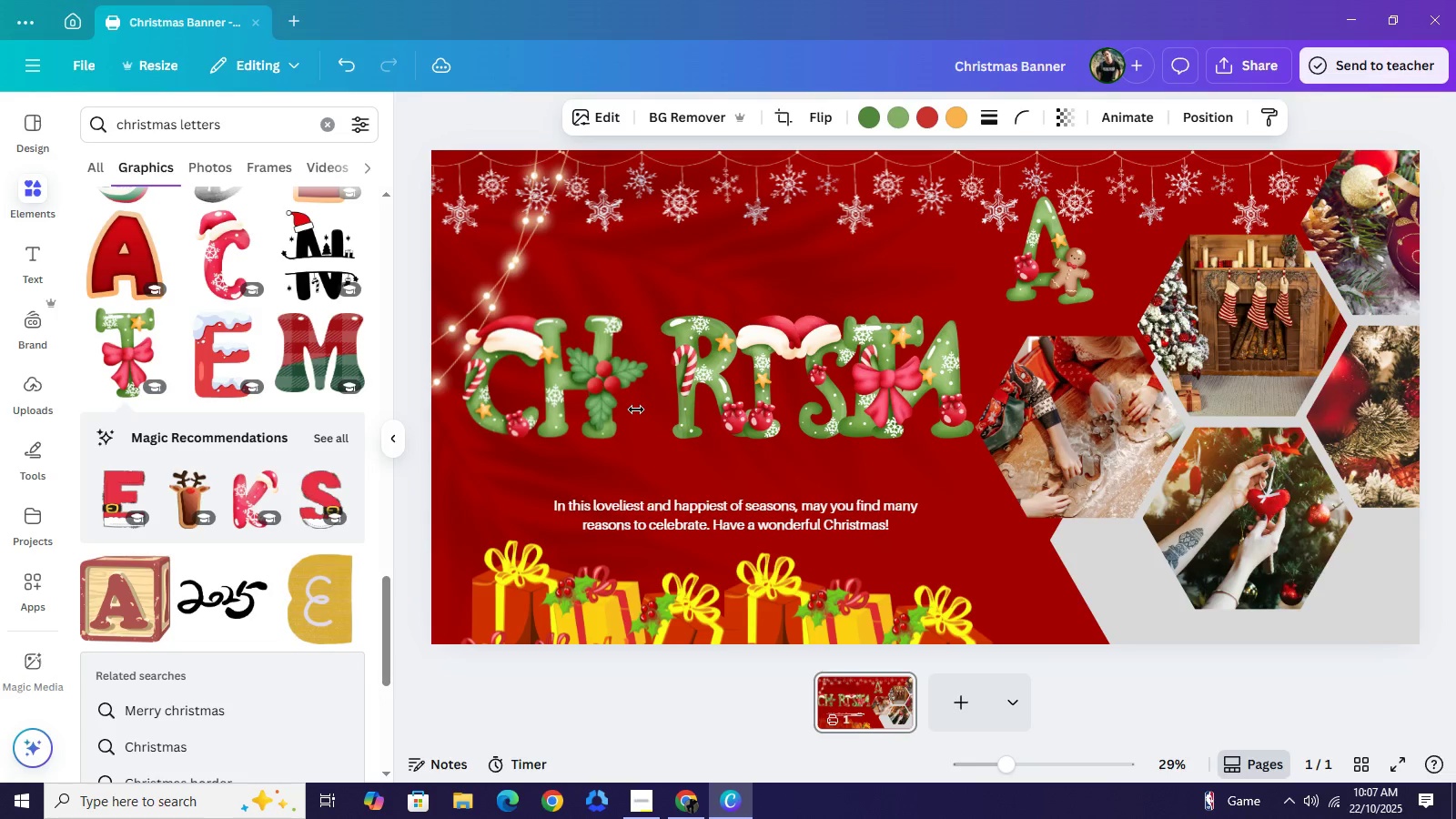 
key(ArrowRight)
 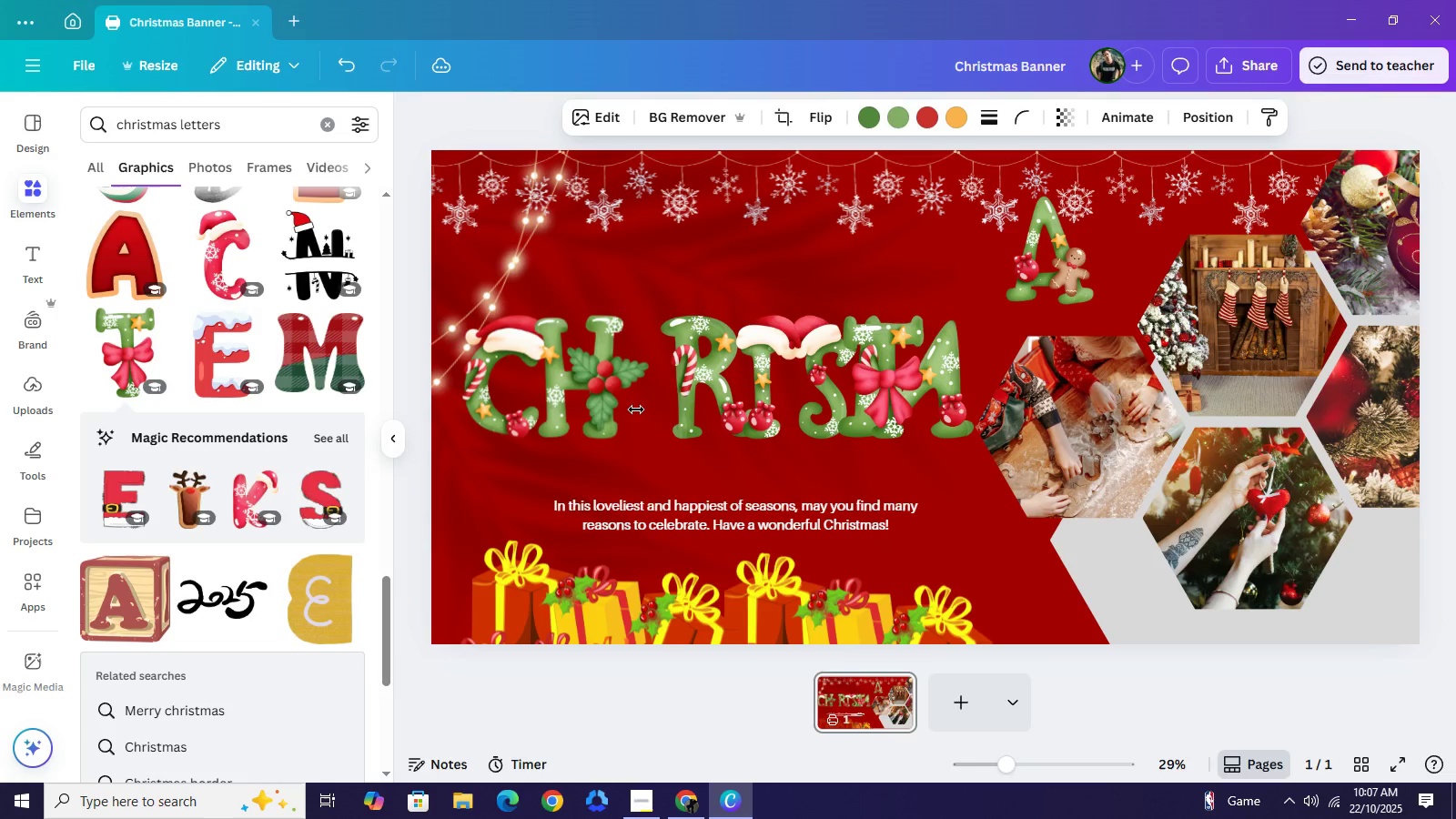 
key(ArrowRight)
 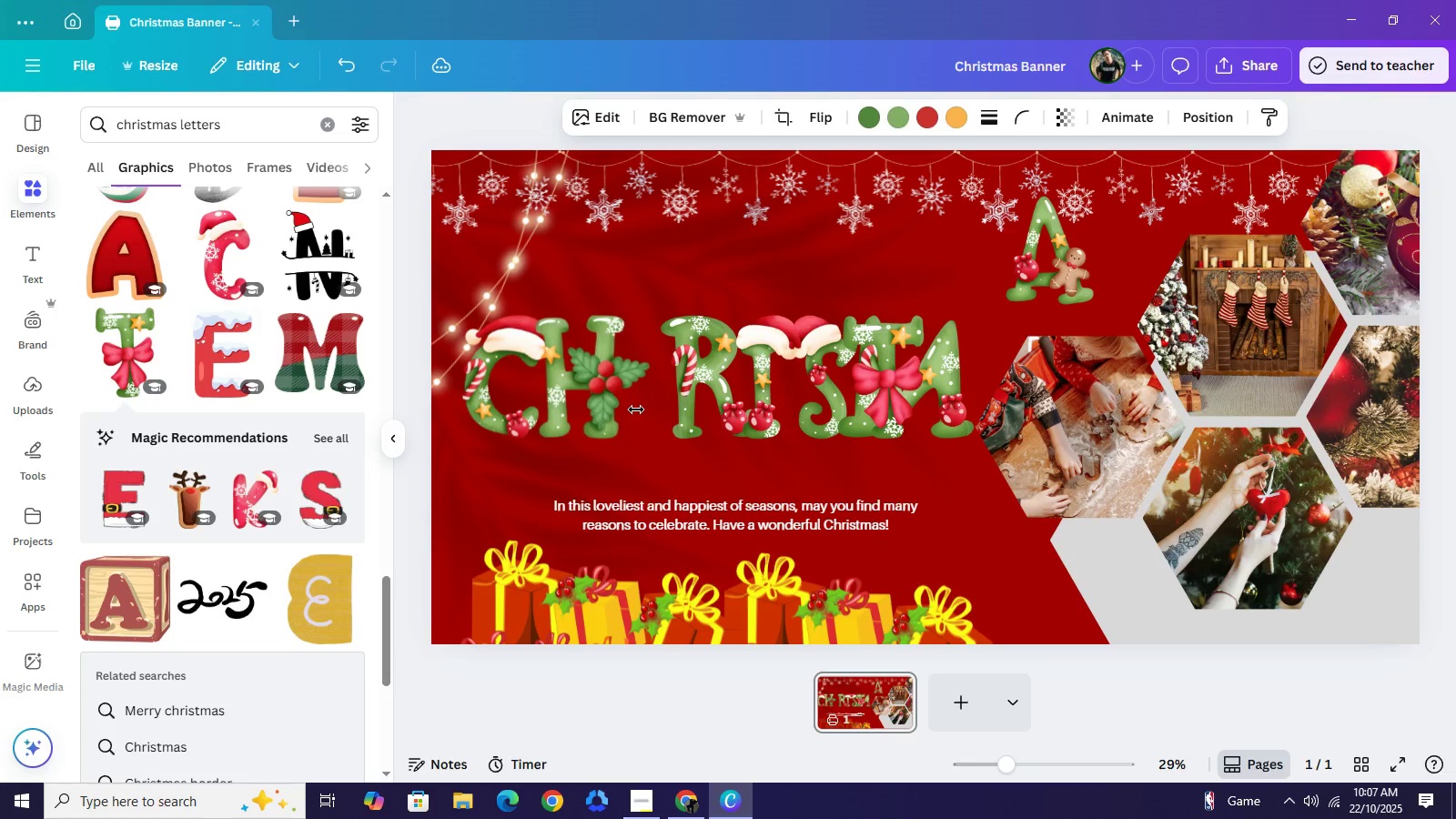 
key(ArrowRight)
 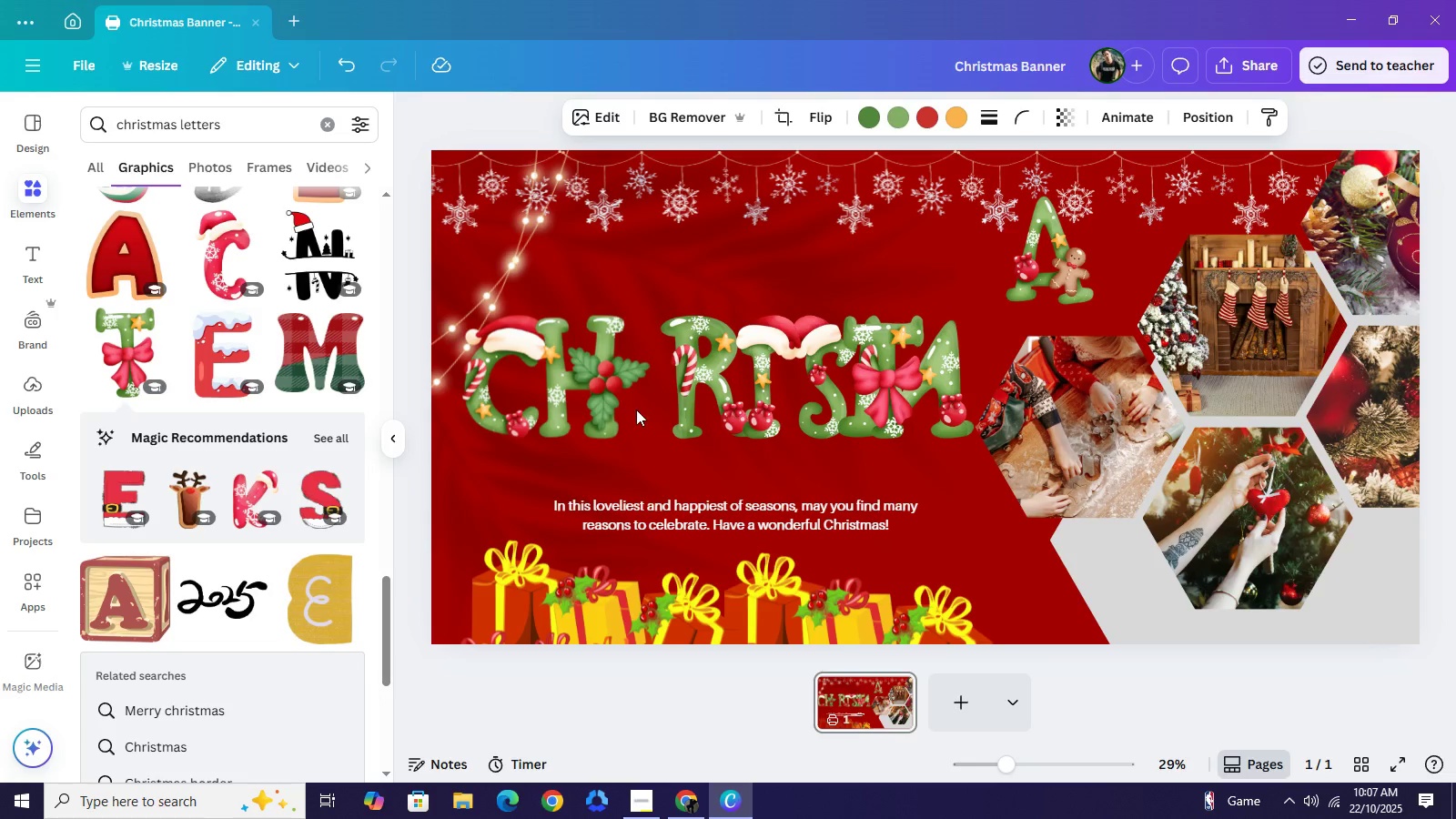 
key(ArrowRight)
 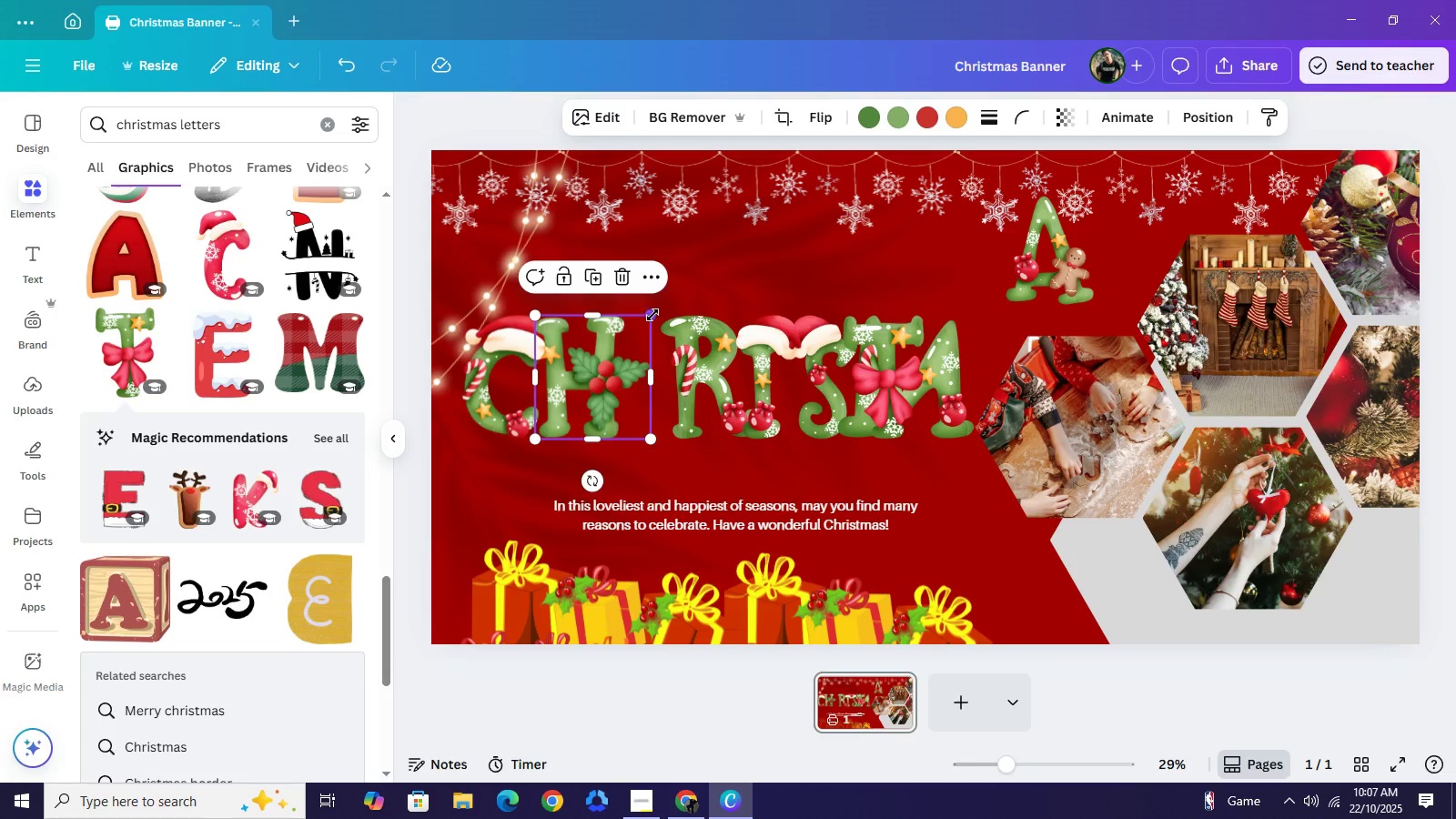 
left_click_drag(start_coordinate=[652, 315], to_coordinate=[668, 329])
 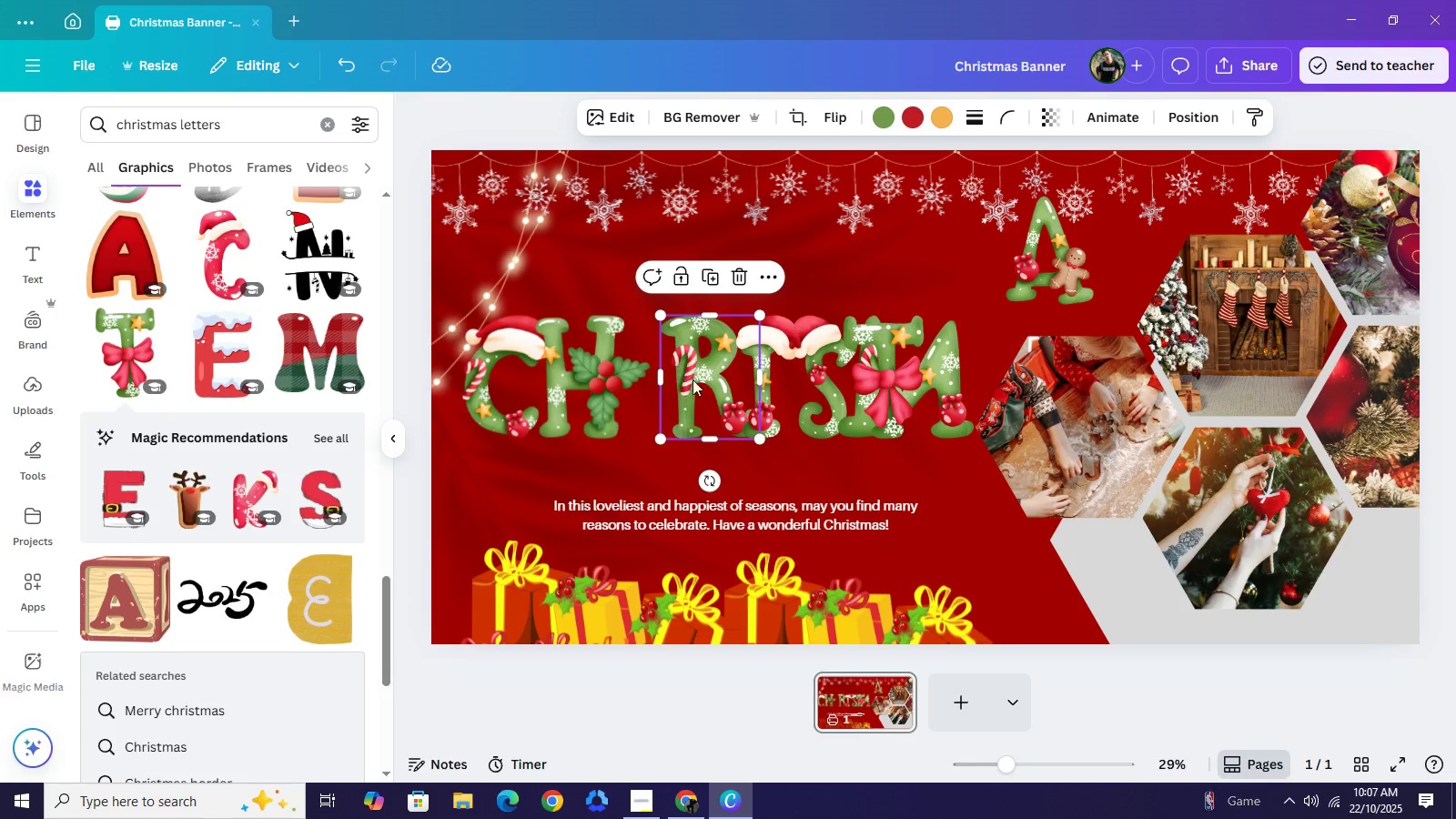 
left_click([678, 365])
 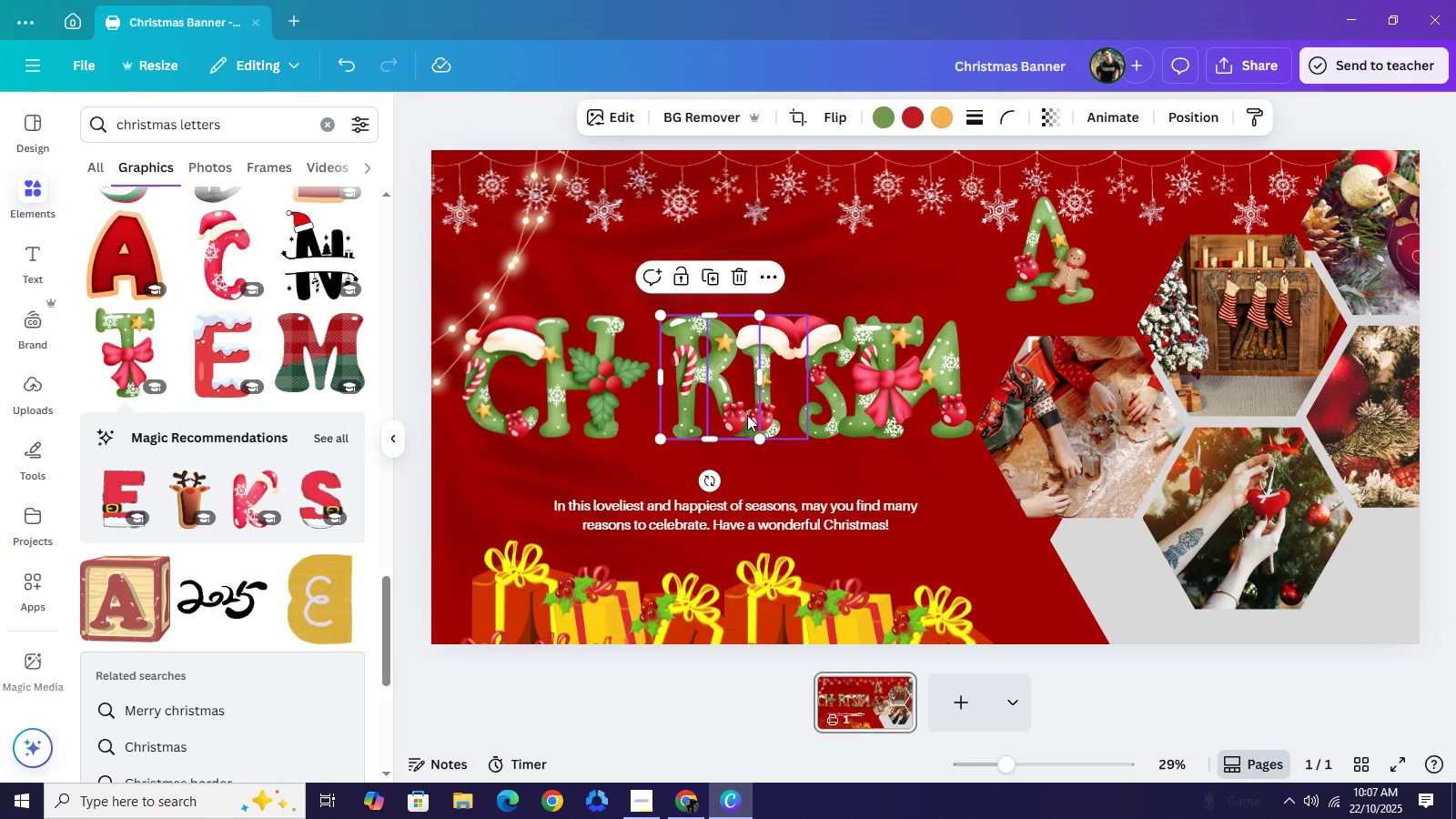 
hold_key(key=ArrowLeft, duration=1.57)
 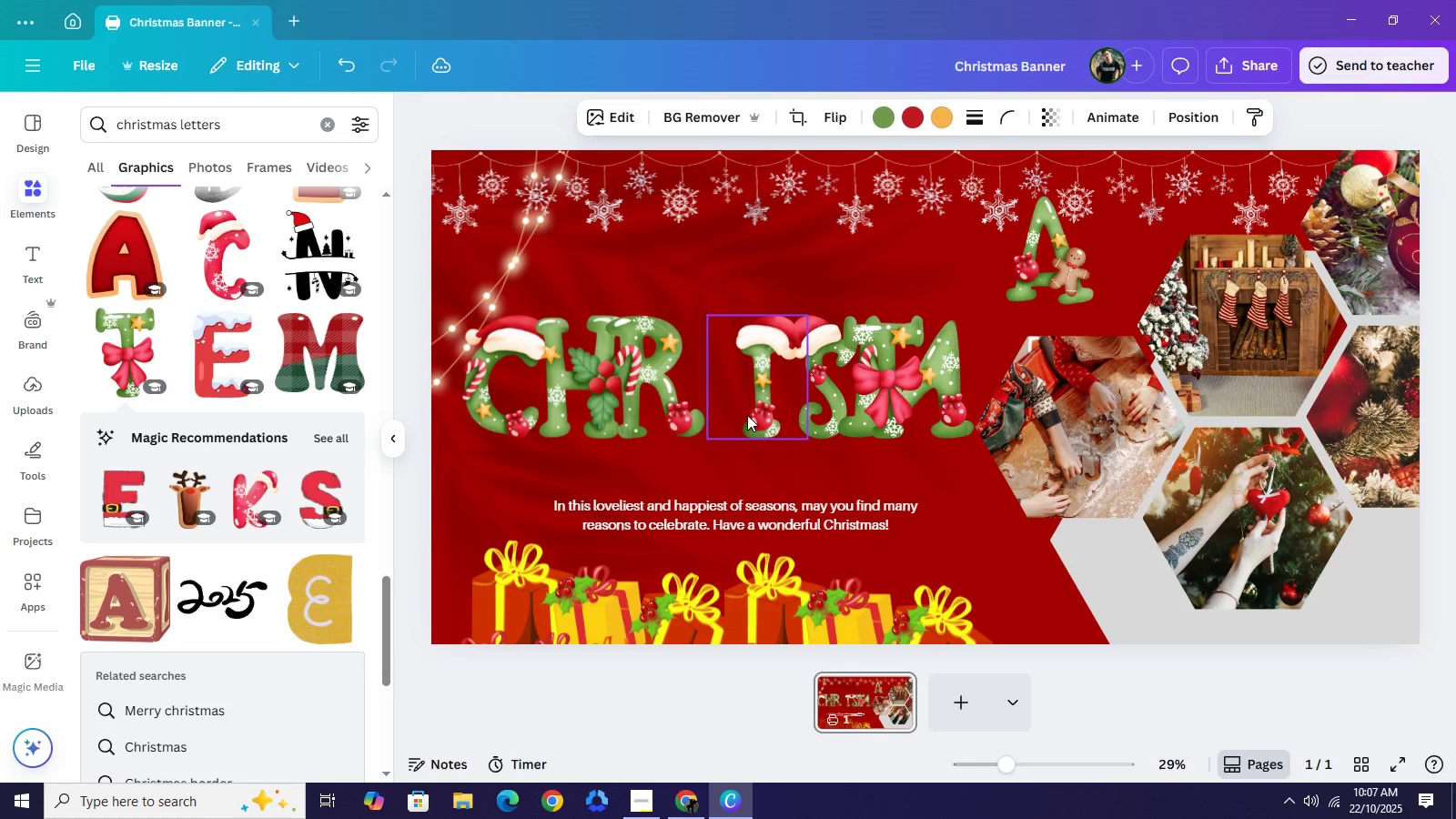 
hold_key(key=ArrowLeft, duration=0.72)
 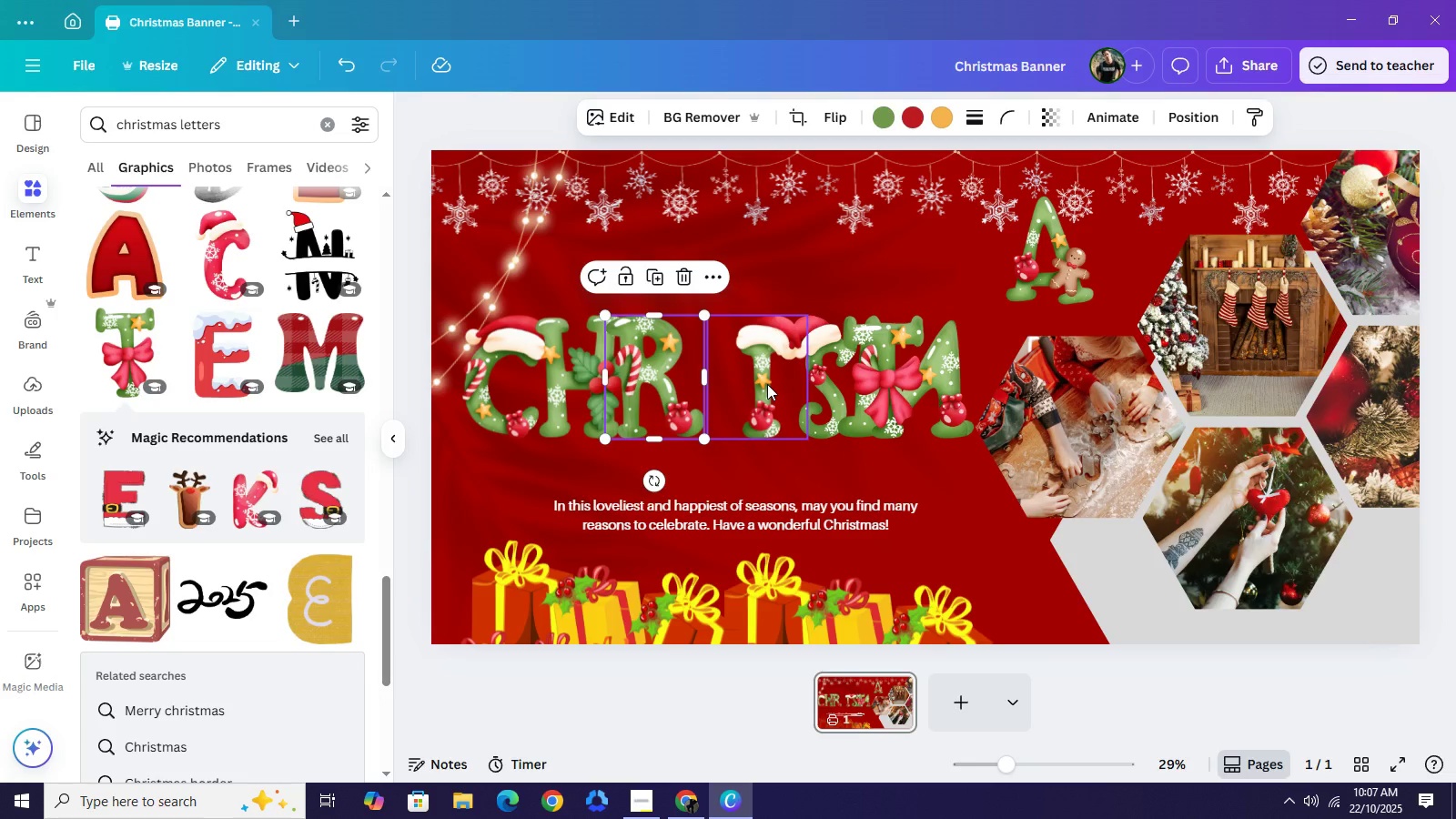 
left_click([768, 384])
 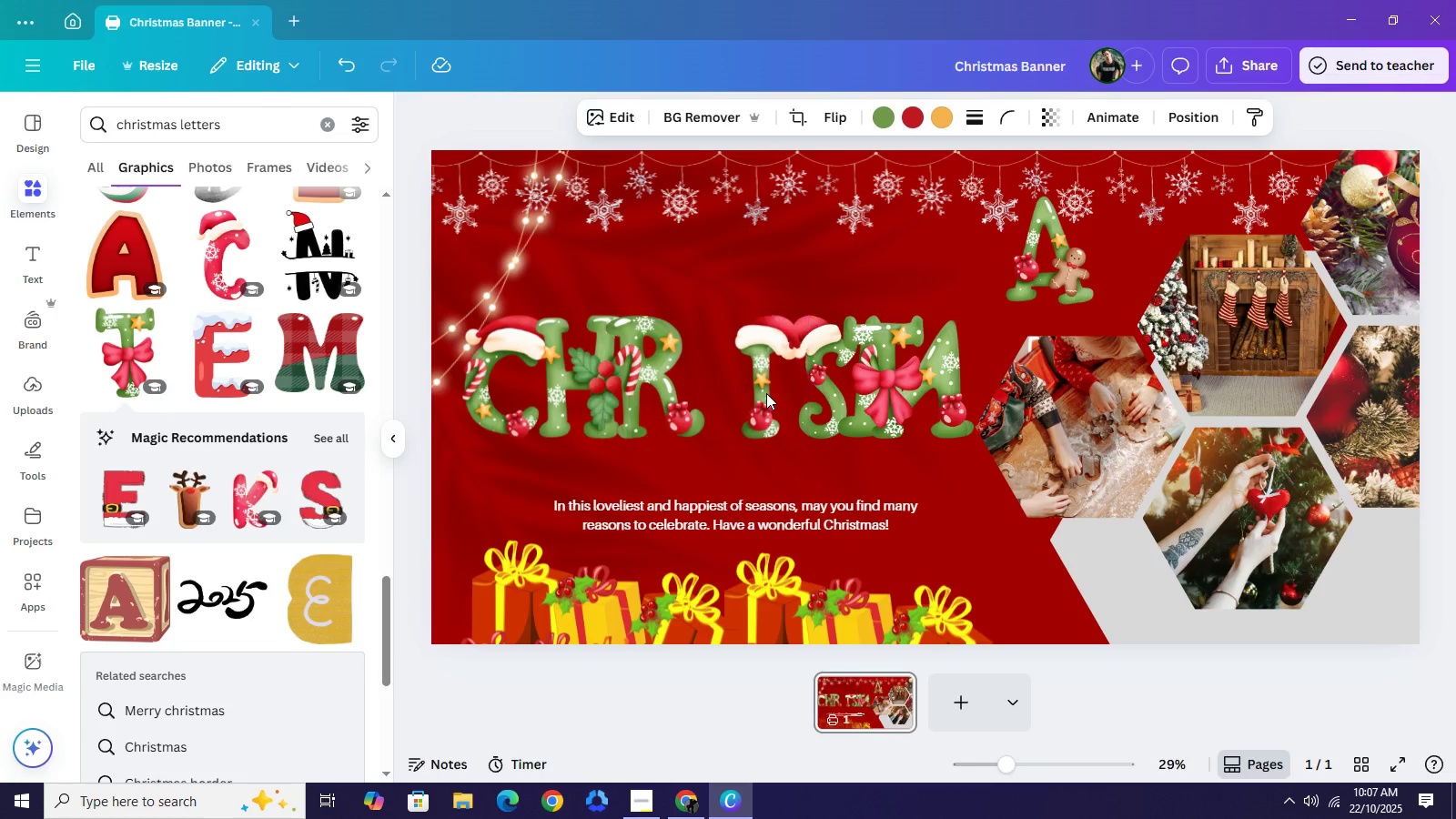 
hold_key(key=ArrowLeft, duration=0.4)
 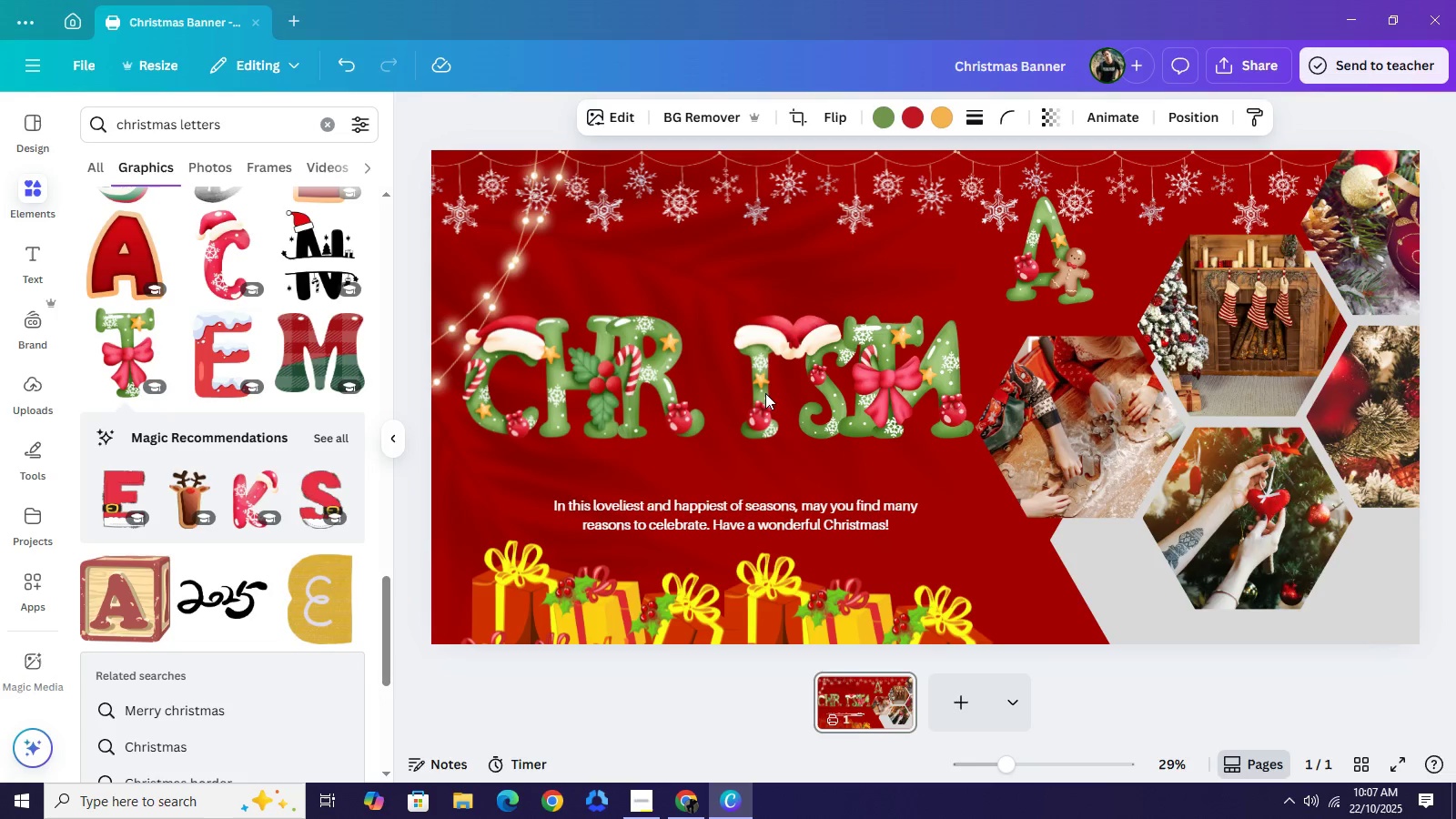 
hold_key(key=ArrowLeft, duration=1.51)
 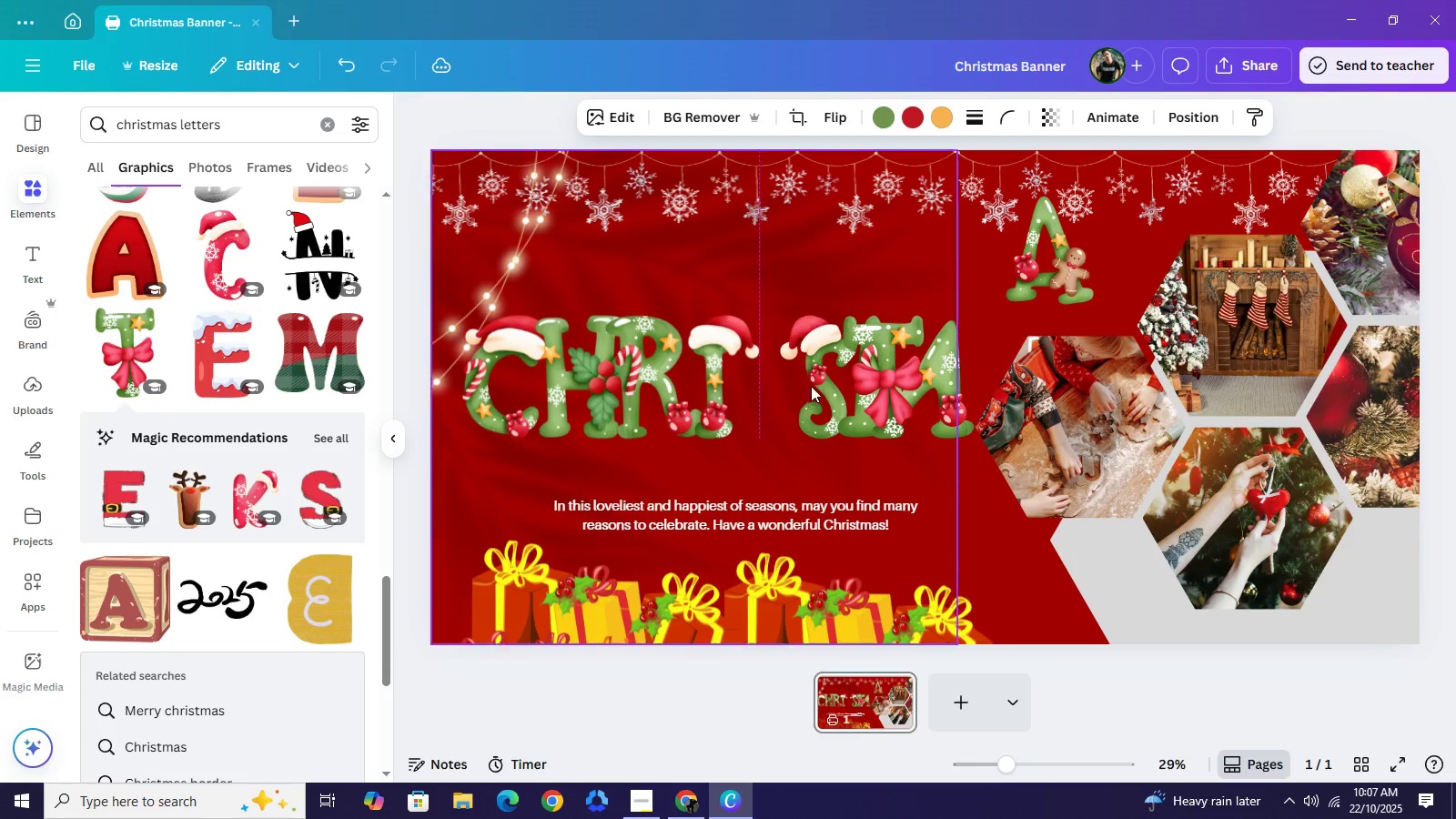 
hold_key(key=ArrowLeft, duration=0.53)
 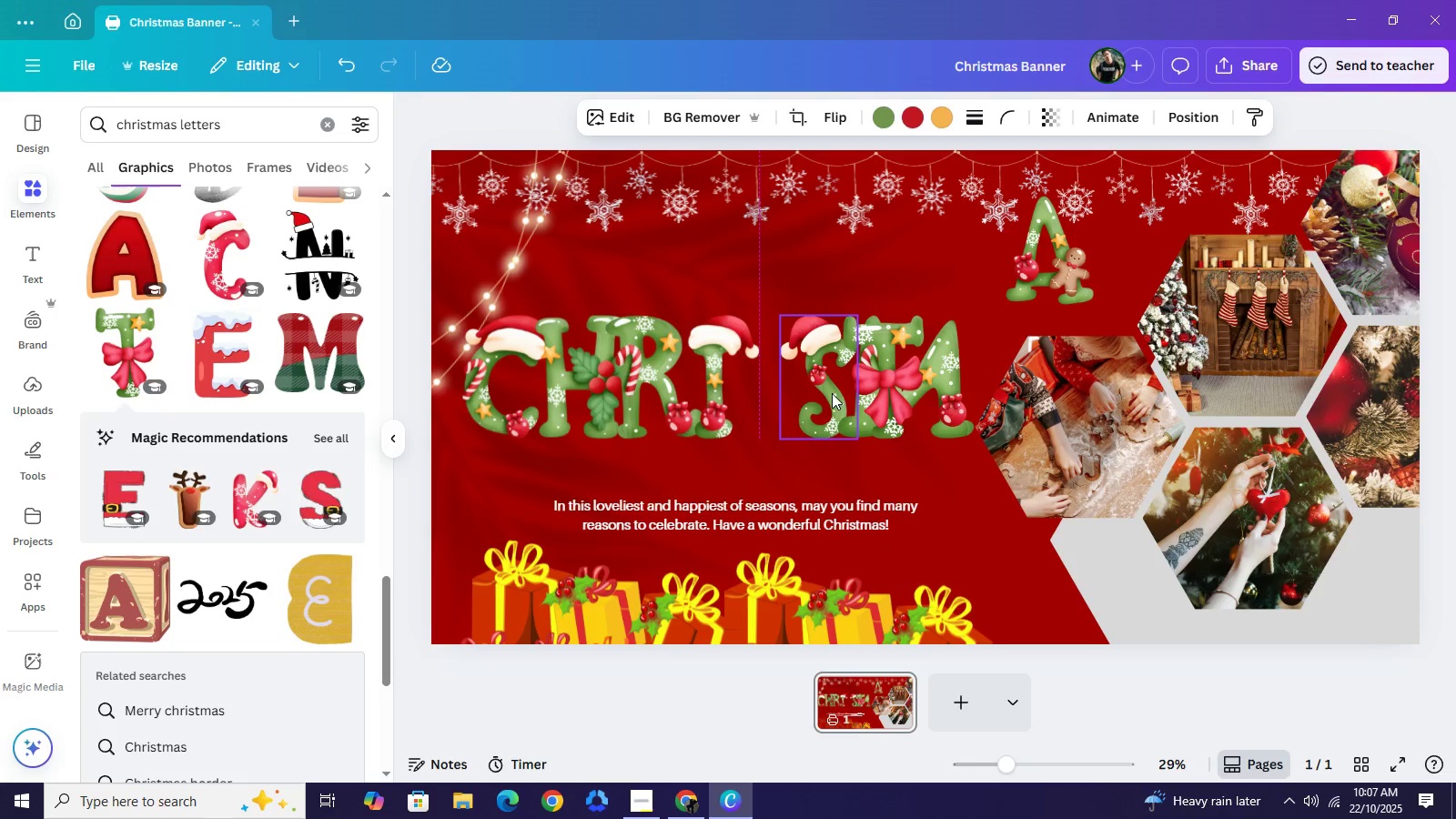 
hold_key(key=ArrowLeft, duration=1.5)
 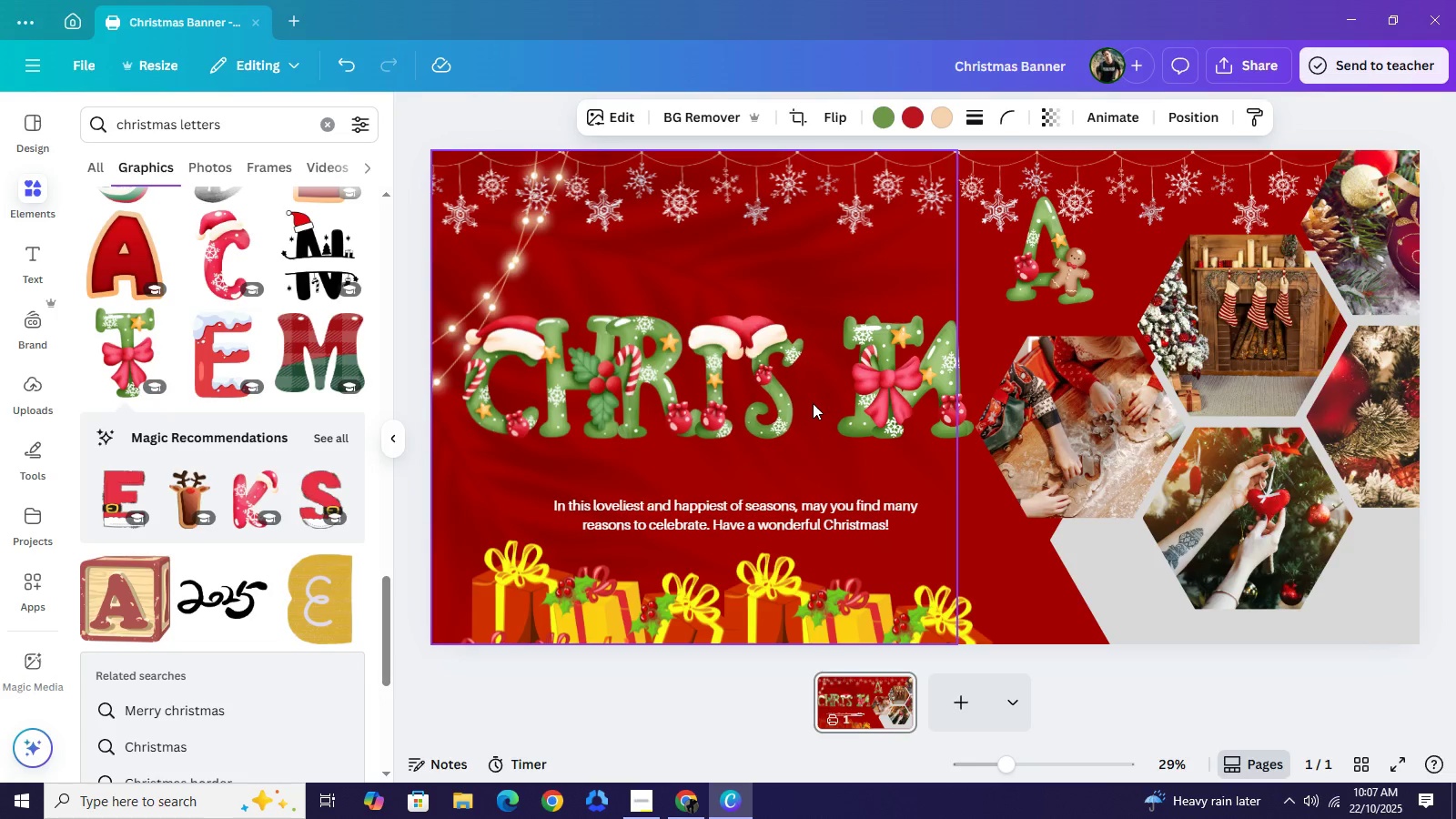 
hold_key(key=ArrowLeft, duration=1.01)
 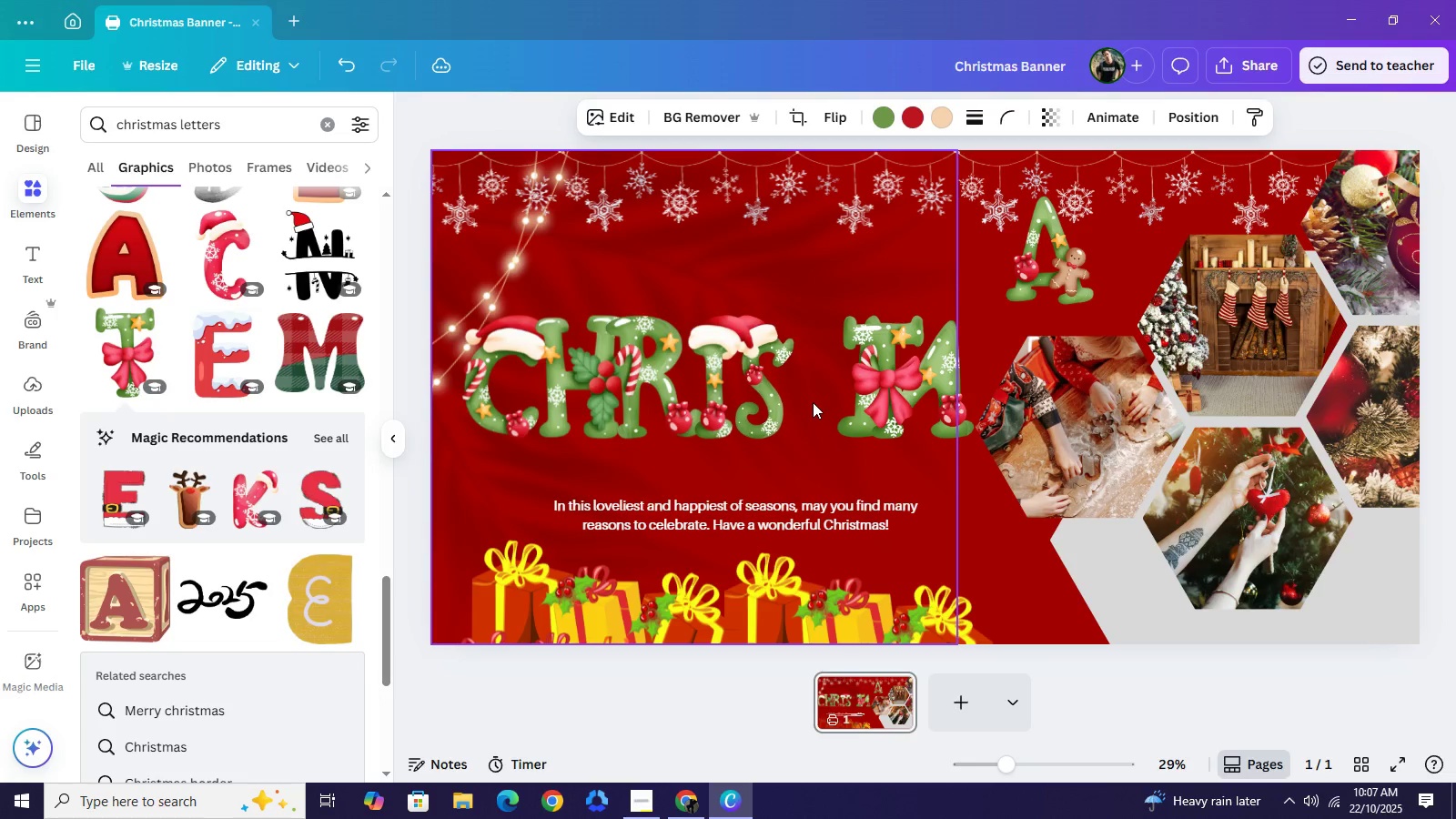 
key(ArrowLeft)
 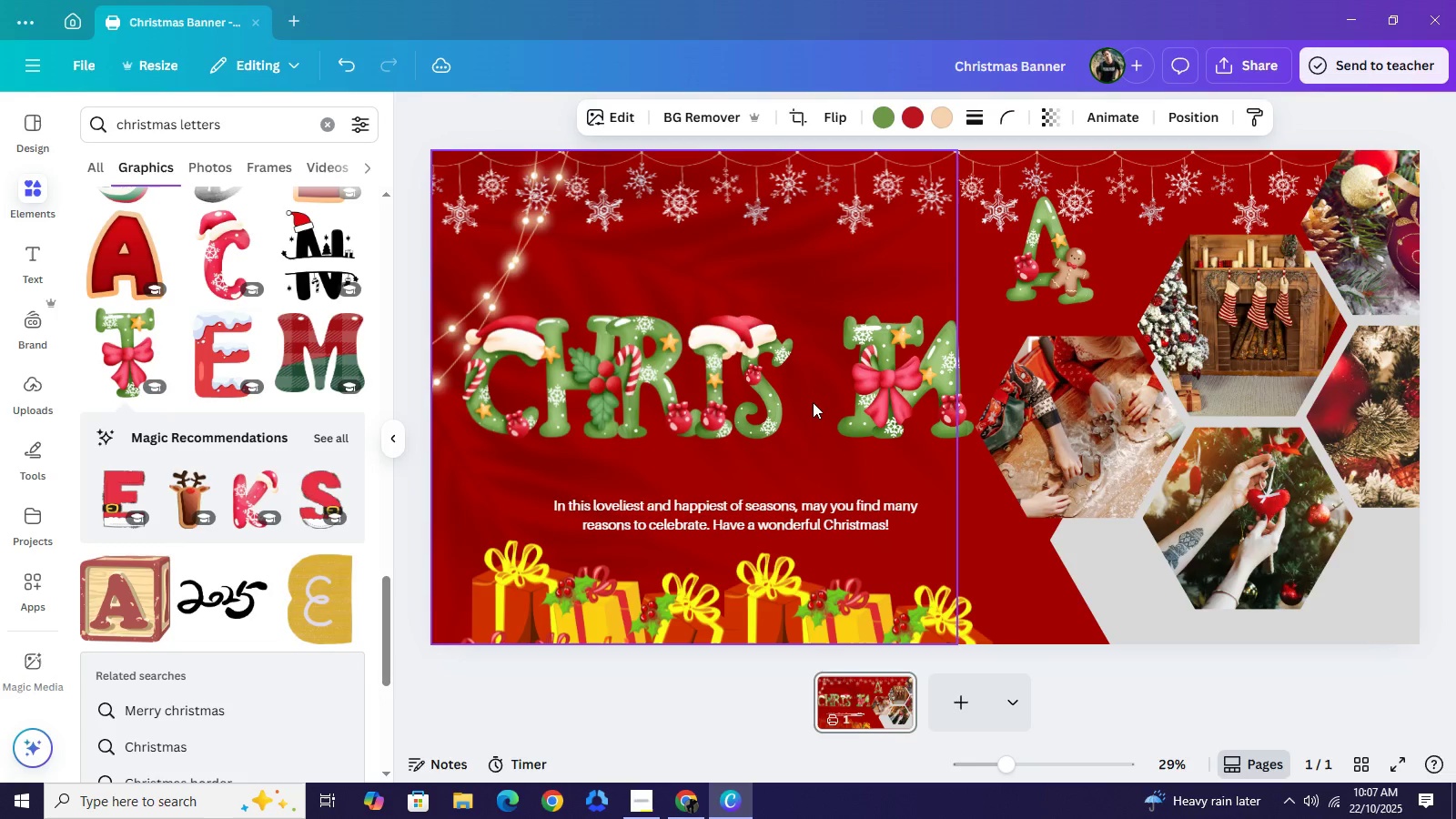 
key(ArrowLeft)
 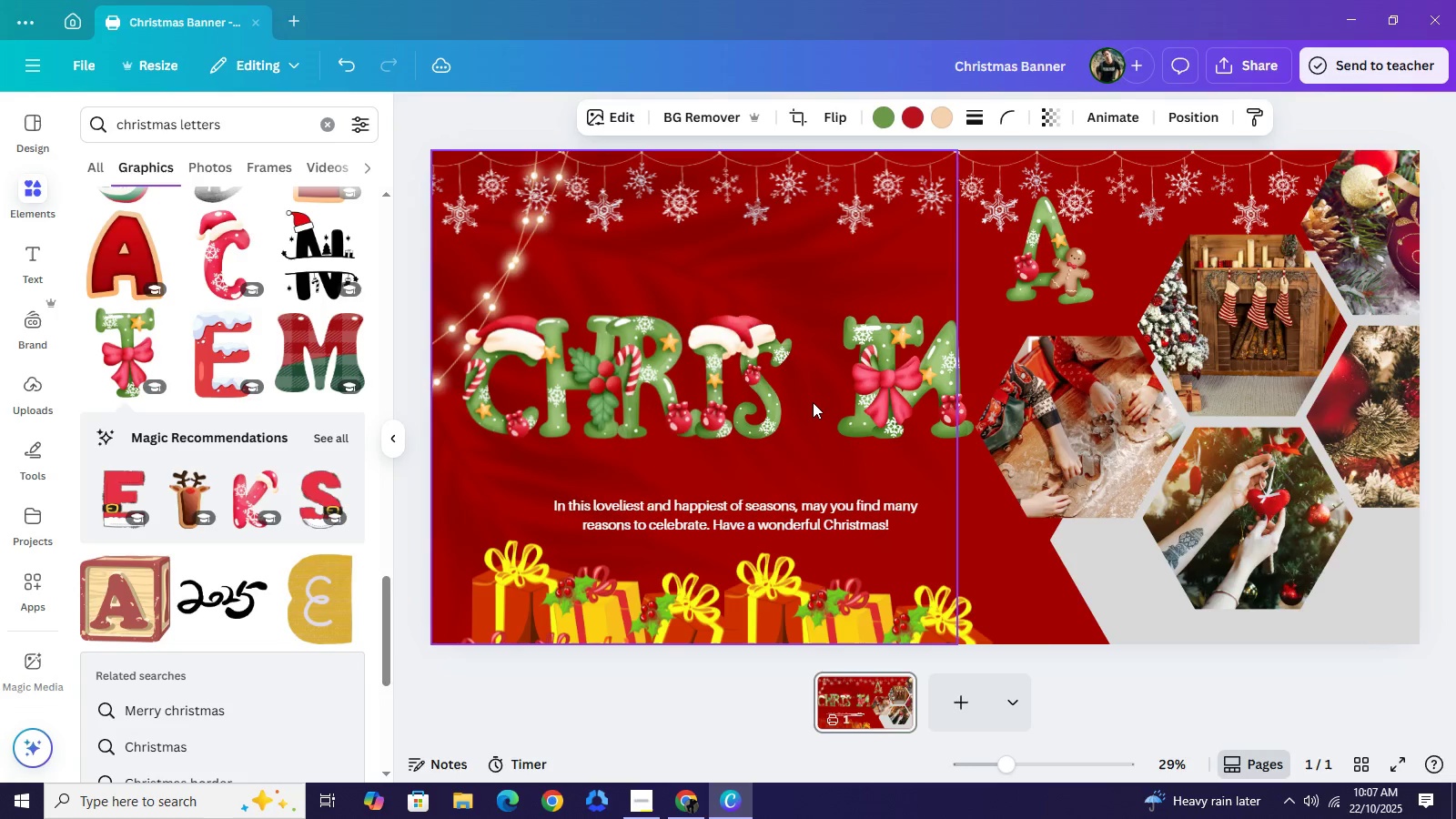 
key(ArrowLeft)
 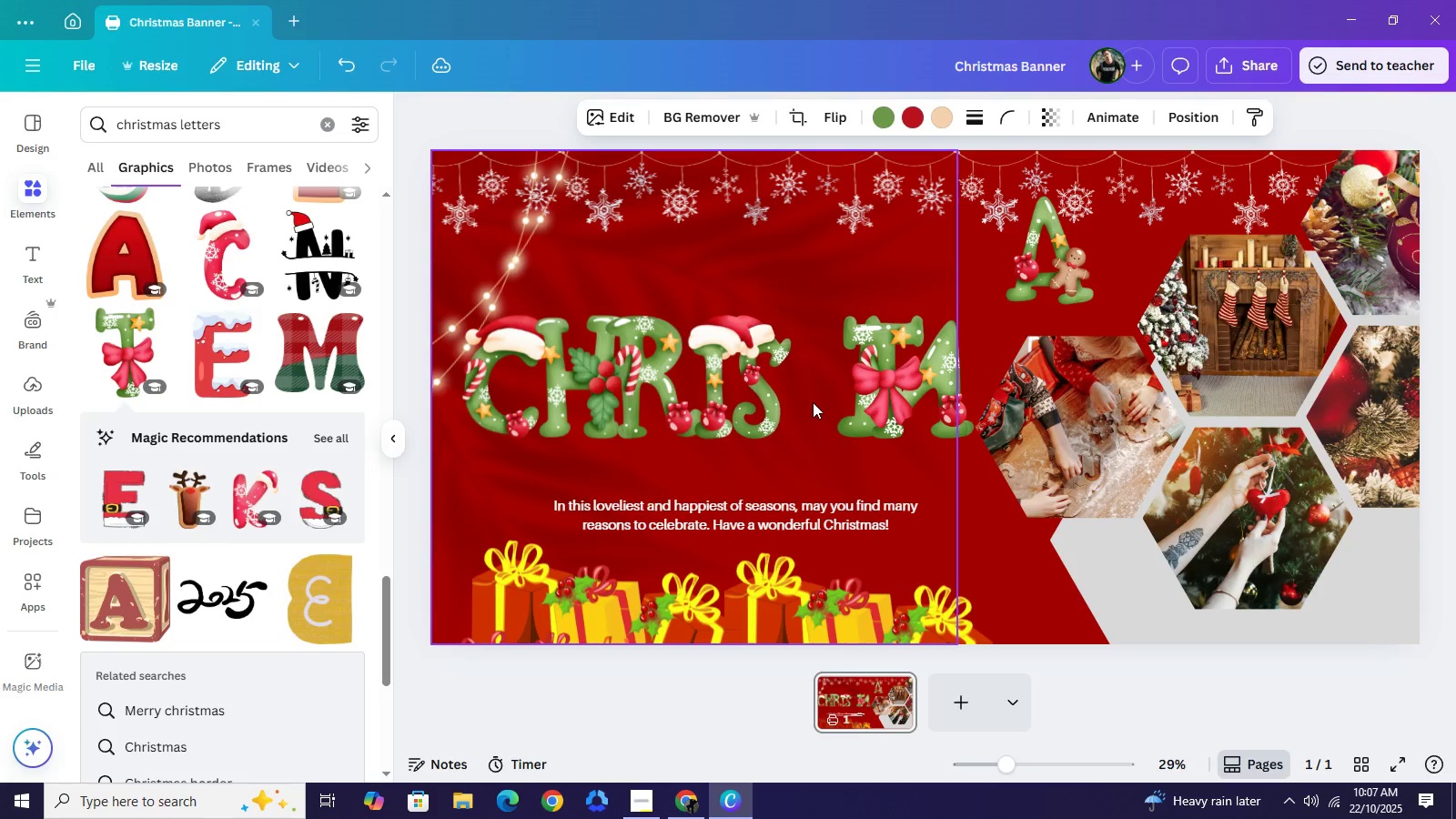 
key(ArrowLeft)
 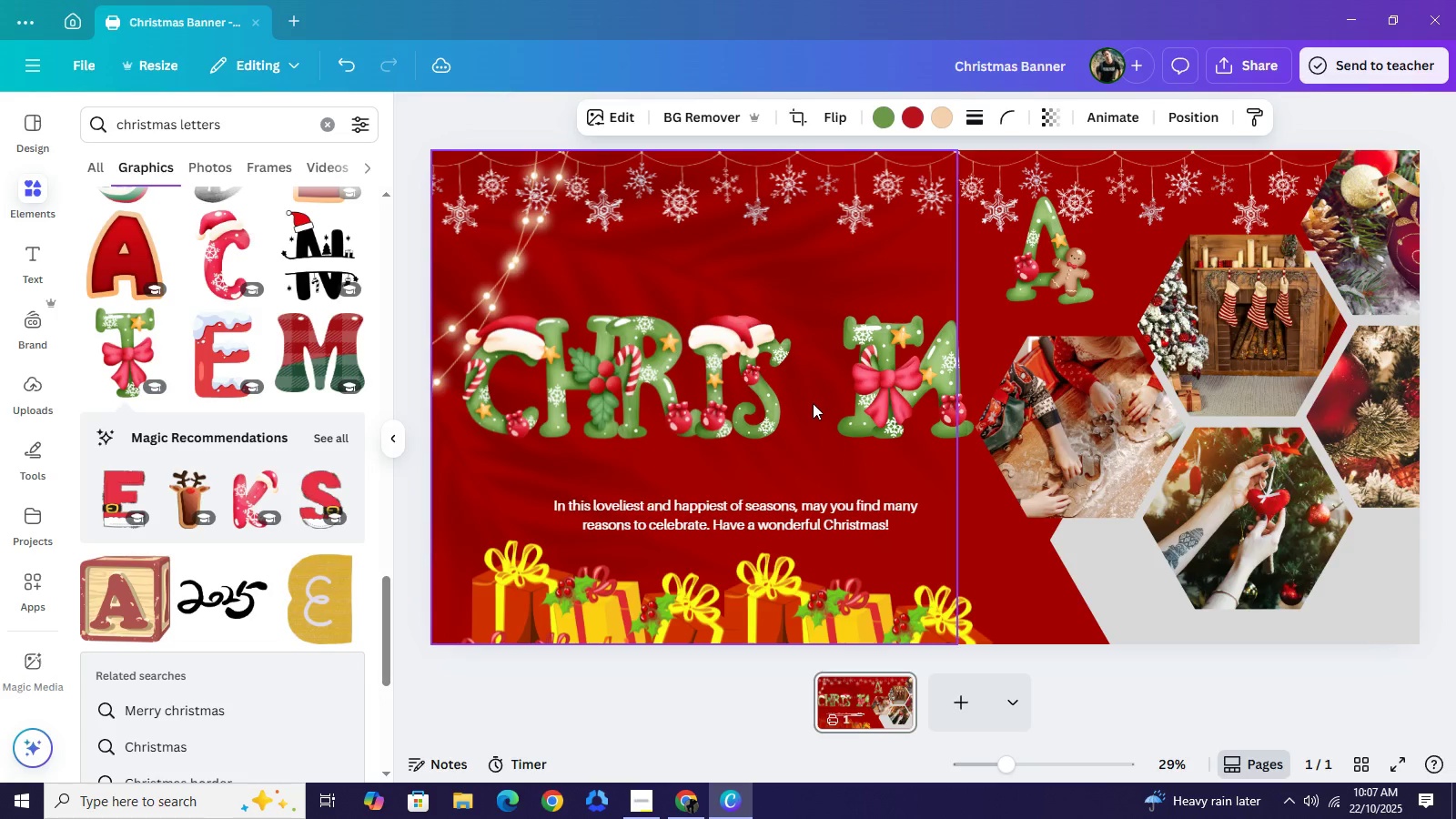 
key(ArrowLeft)
 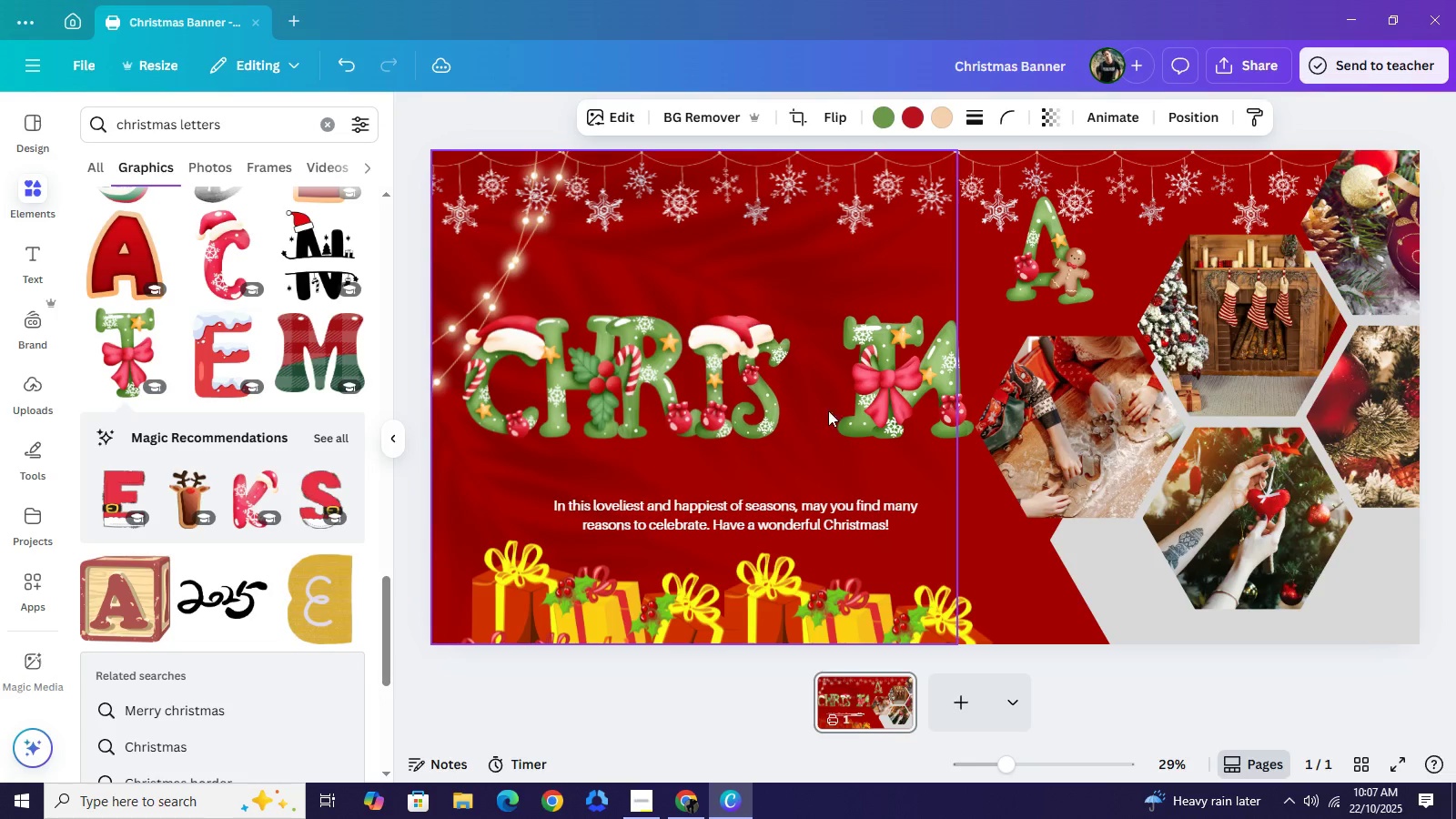 
key(ArrowLeft)
 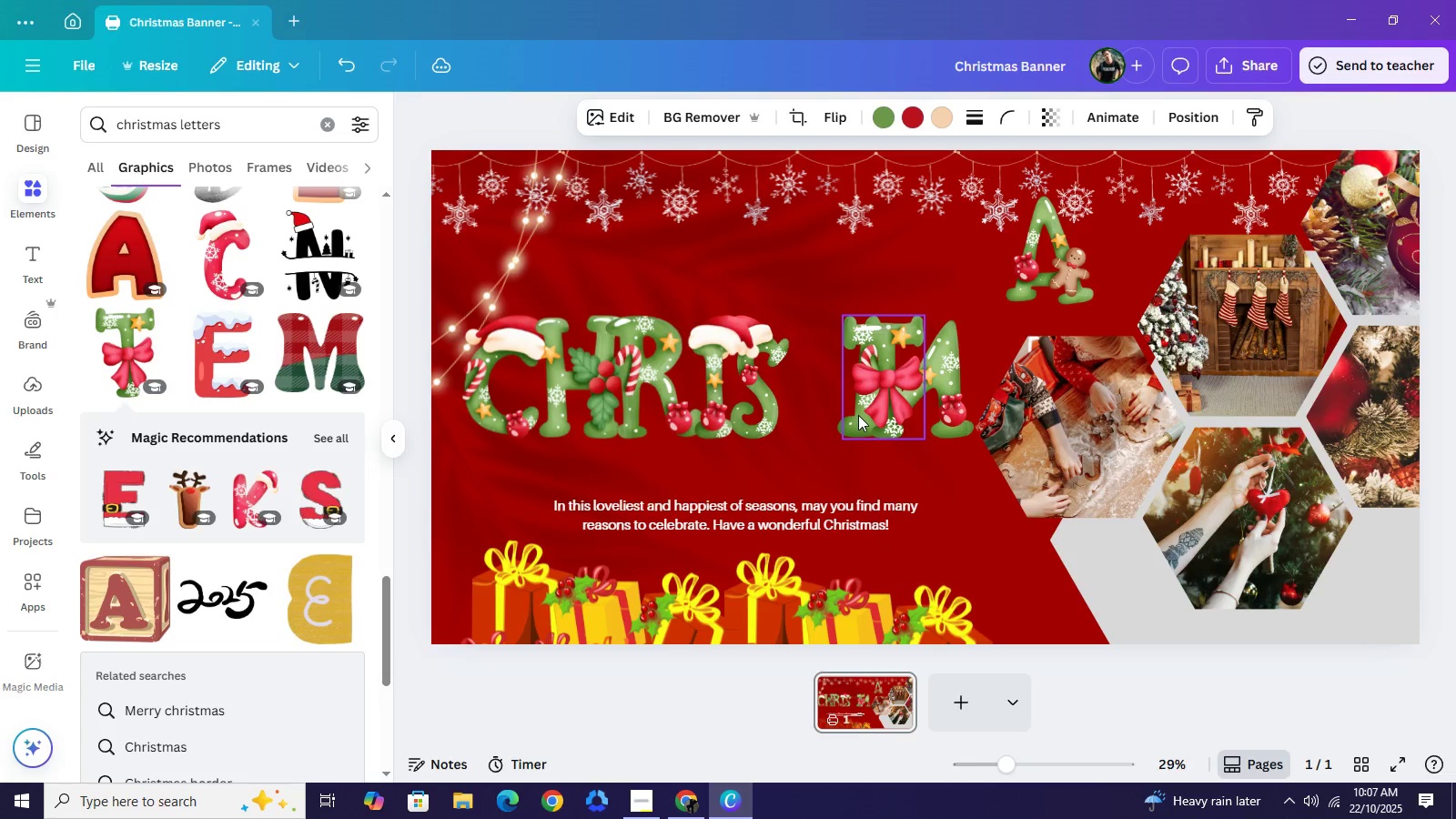 
key(ArrowLeft)
 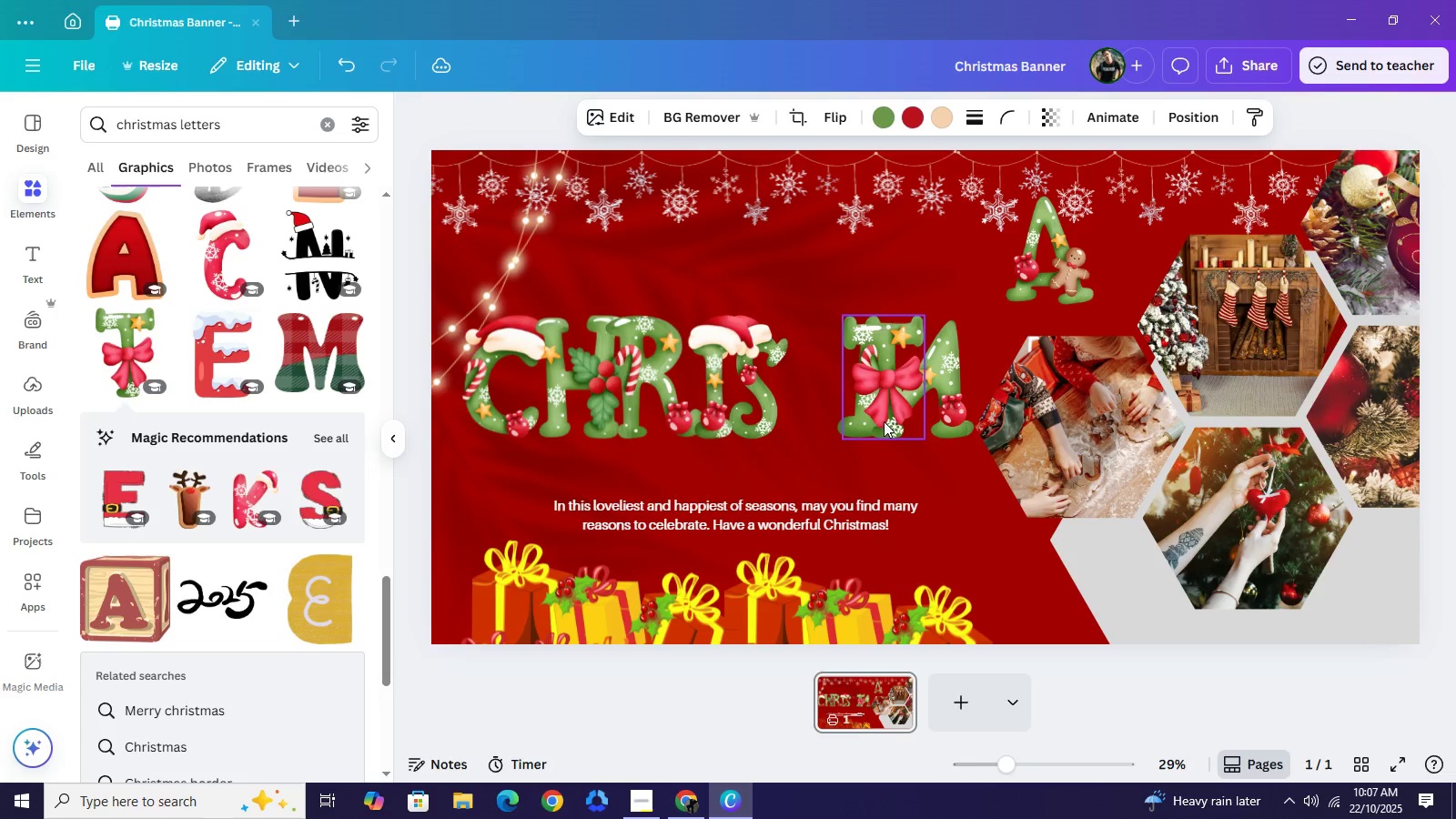 
key(ArrowLeft)
 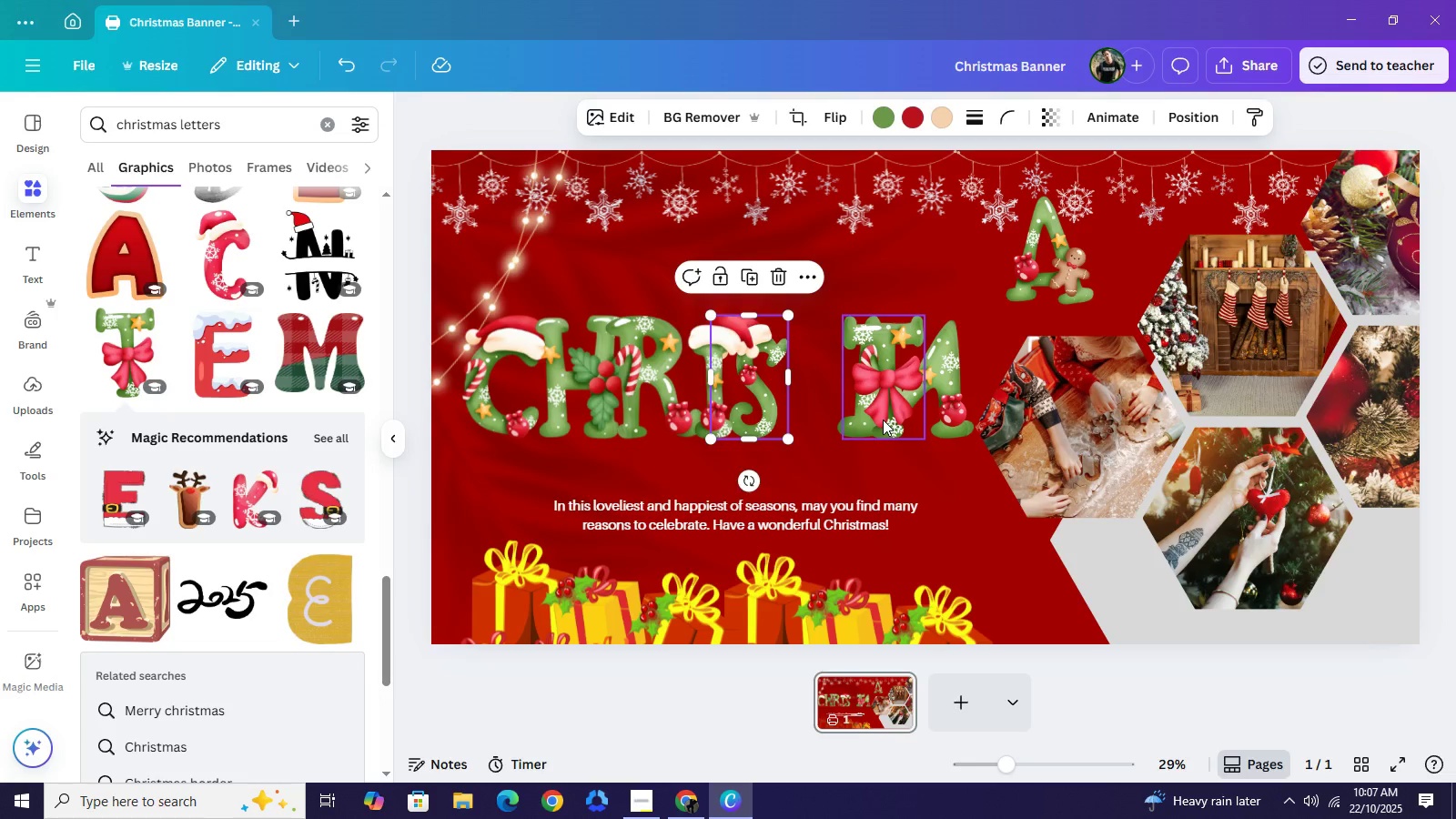 
left_click([883, 420])
 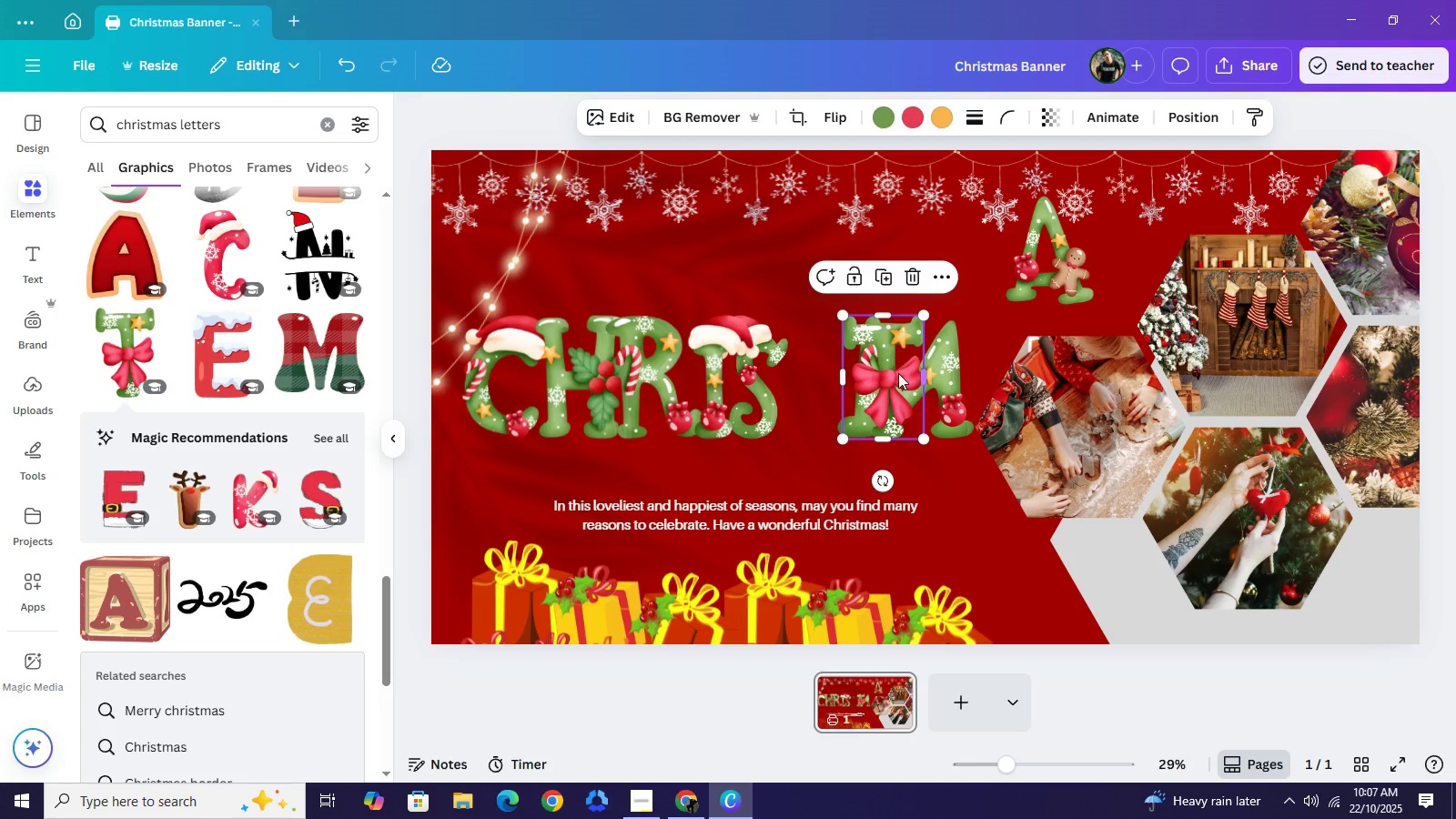 
left_click([898, 373])
 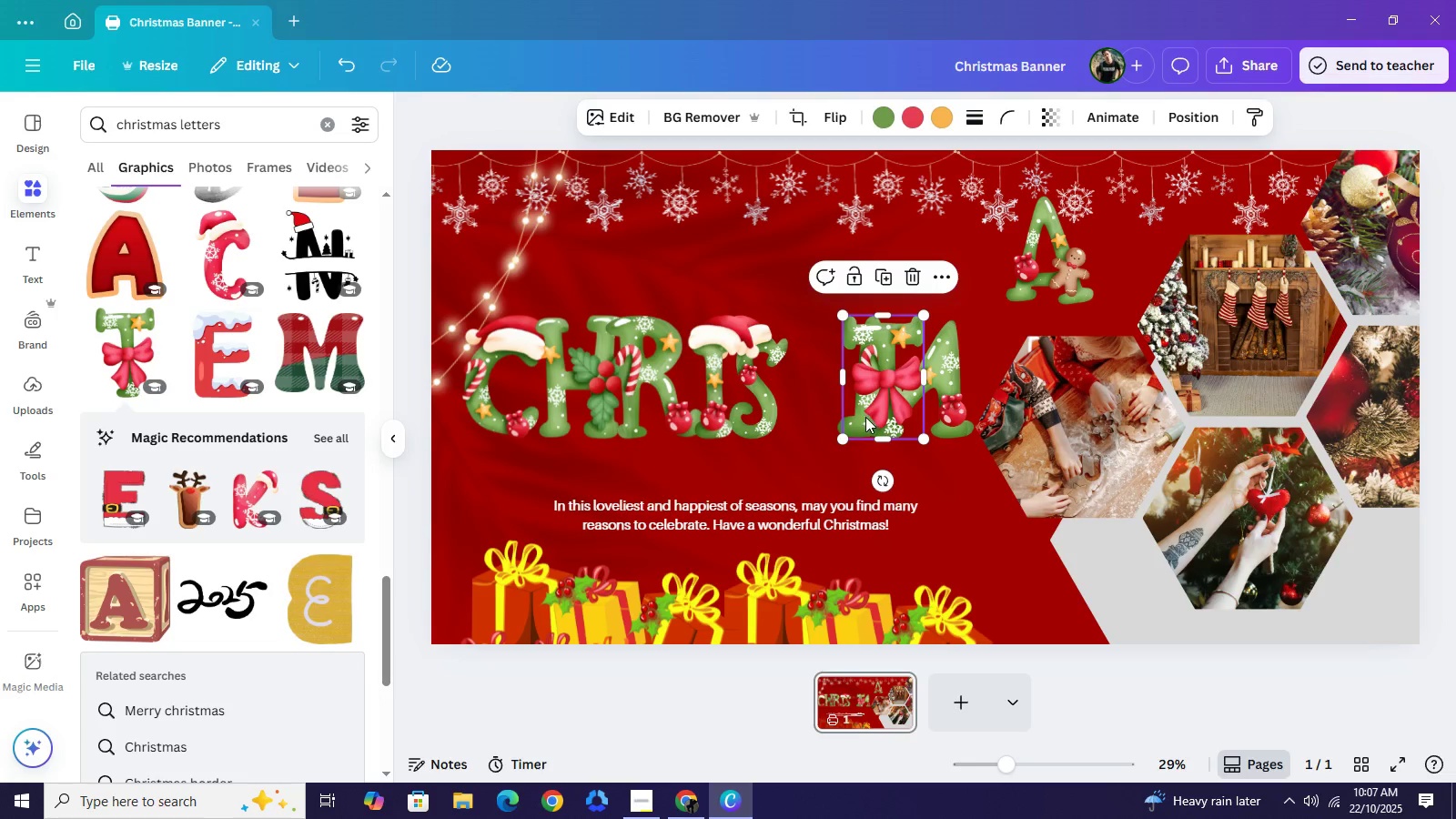 
hold_key(key=ArrowLeft, duration=1.52)
 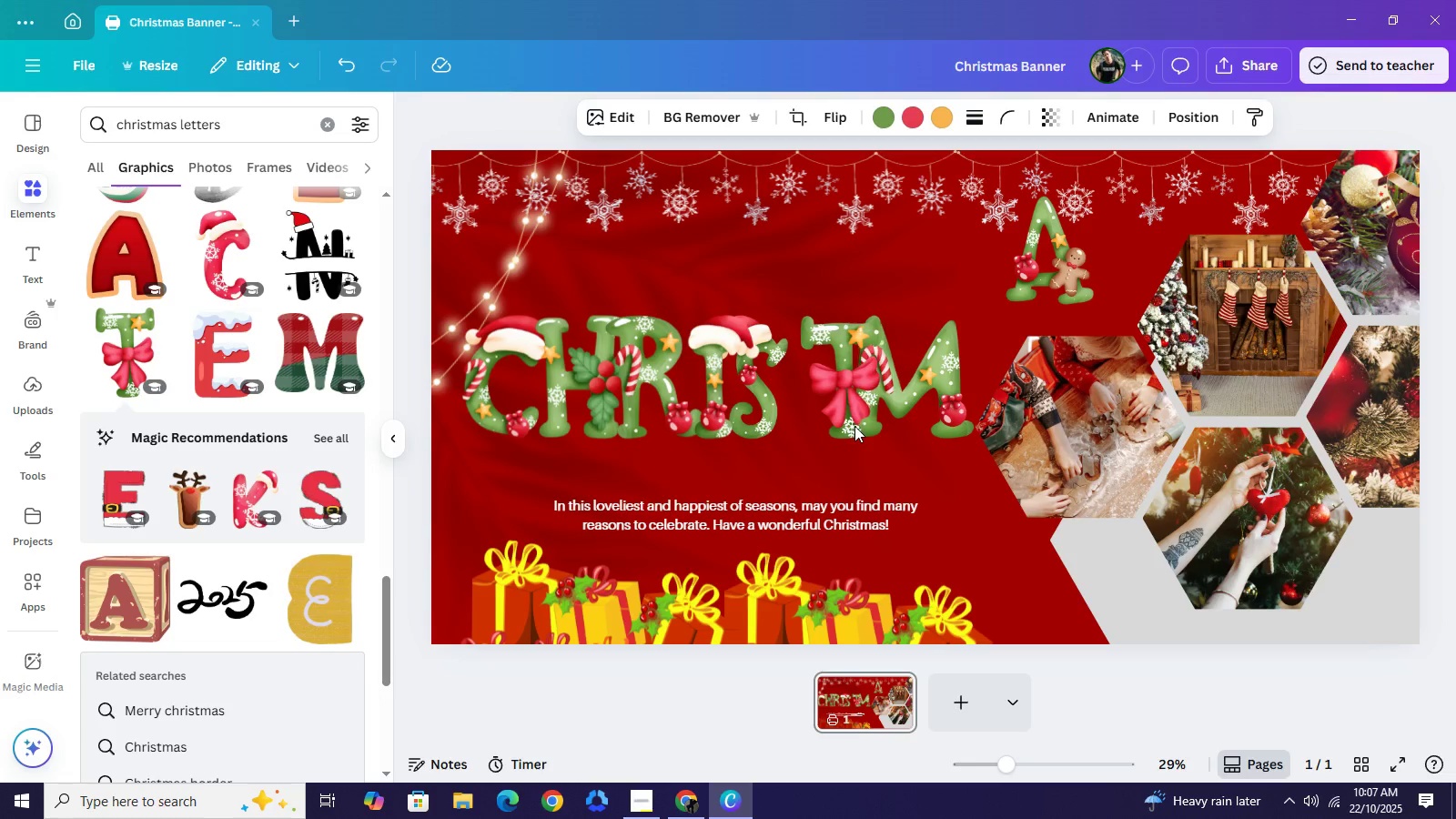 
hold_key(key=ArrowLeft, duration=1.37)
 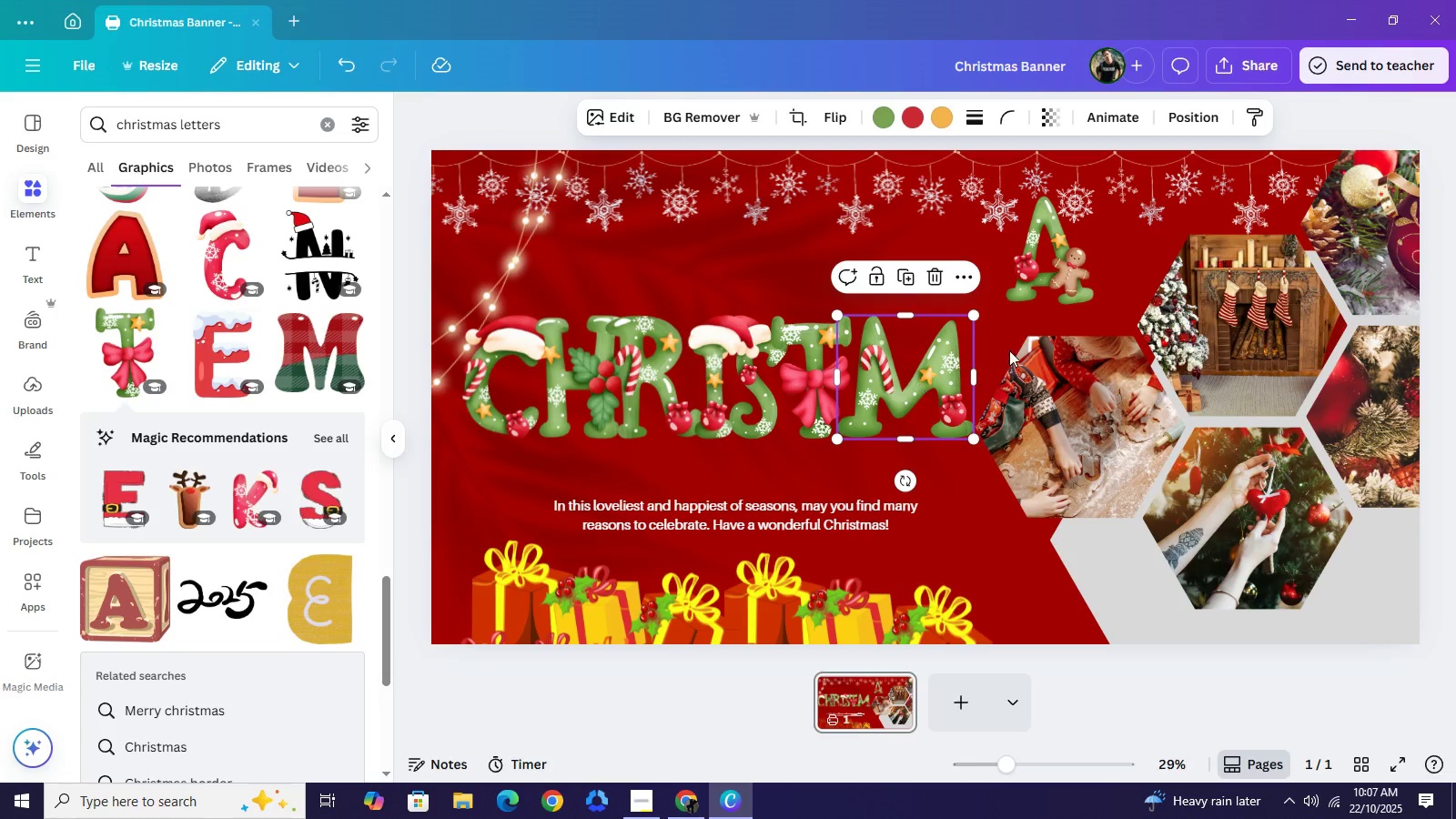 
hold_key(key=ArrowLeft, duration=0.68)
 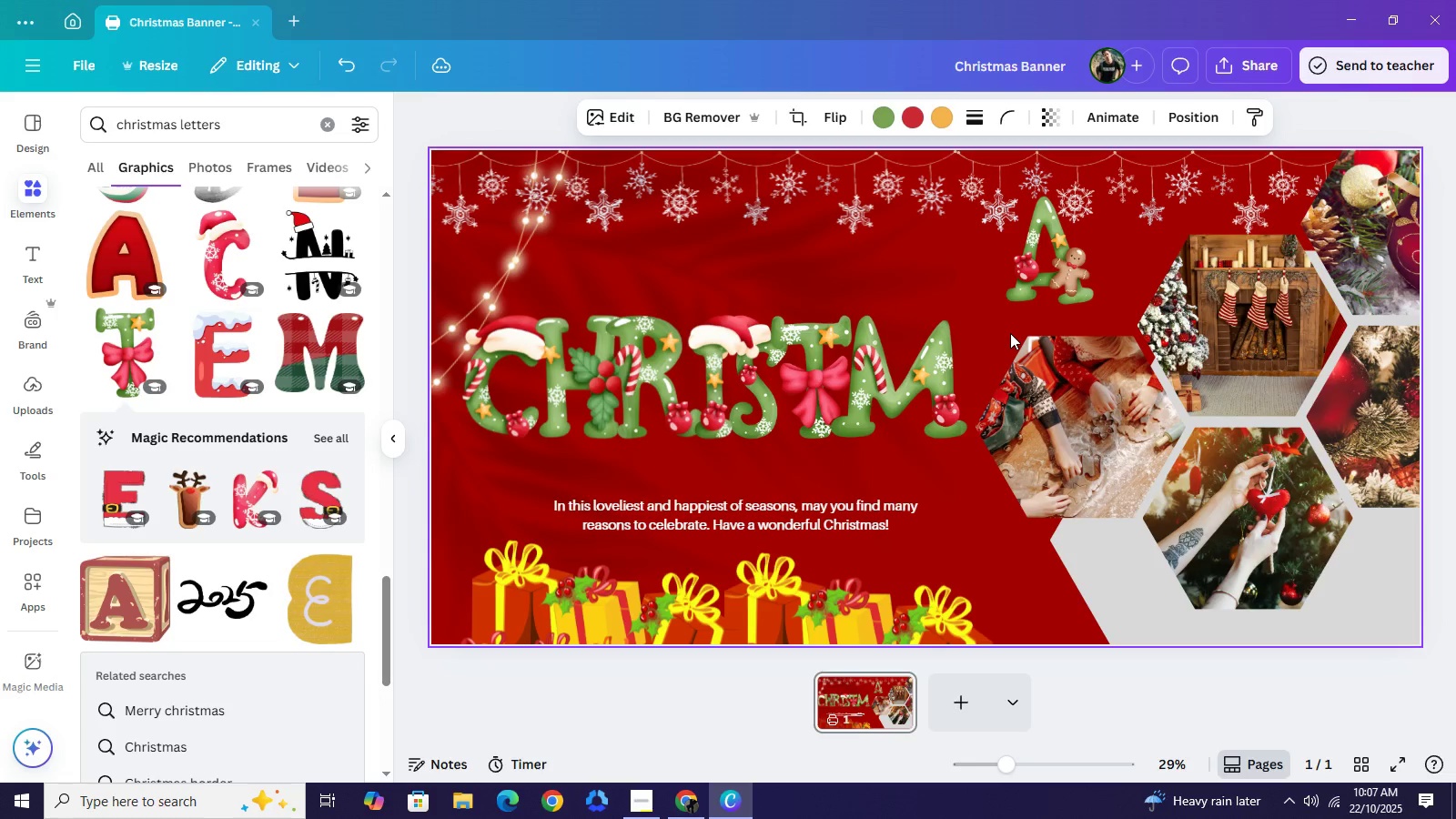 
hold_key(key=ArrowLeft, duration=0.49)
 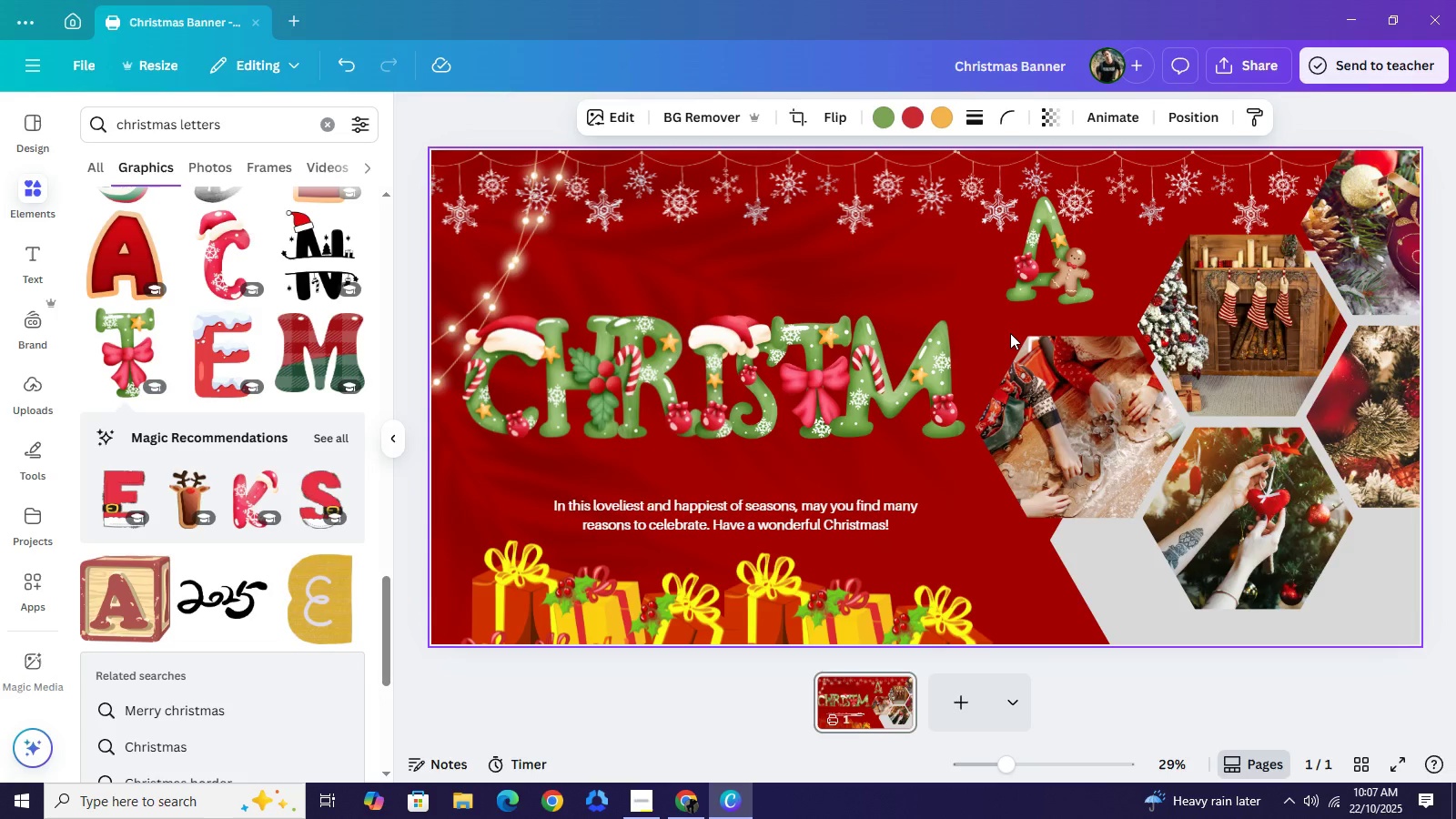 
key(ArrowLeft)
 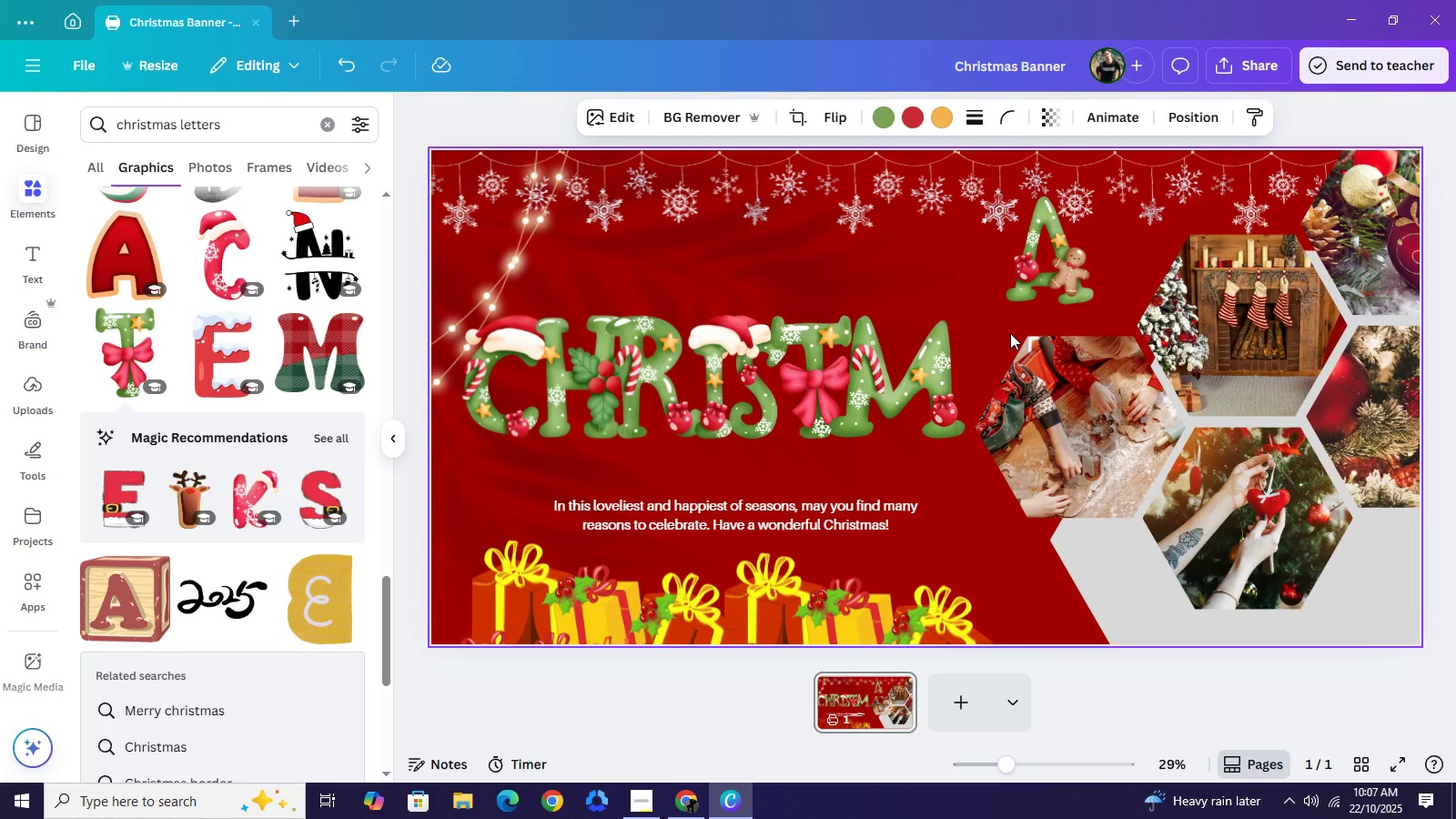 
key(ArrowLeft)
 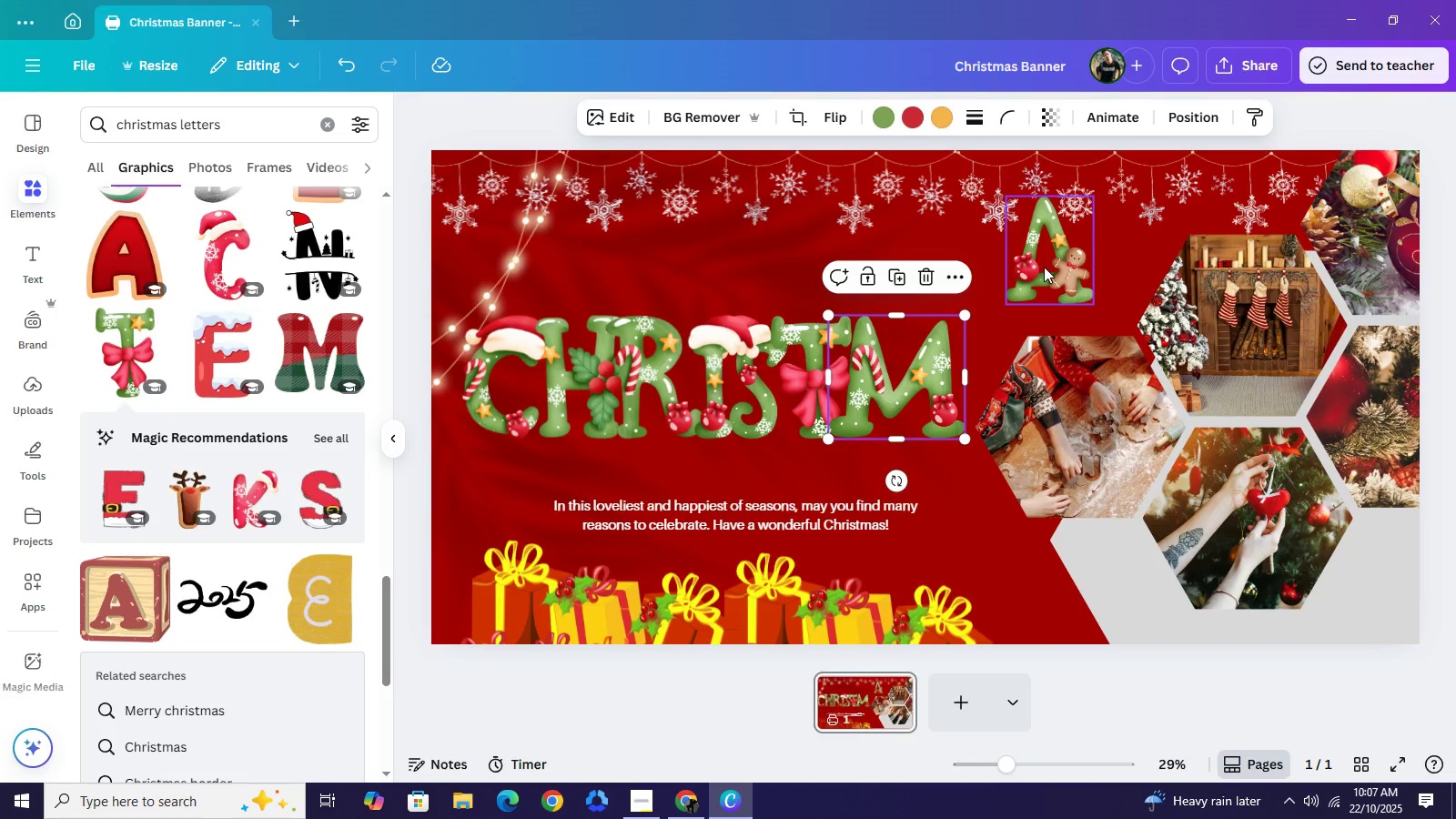 
wait(12.75)
 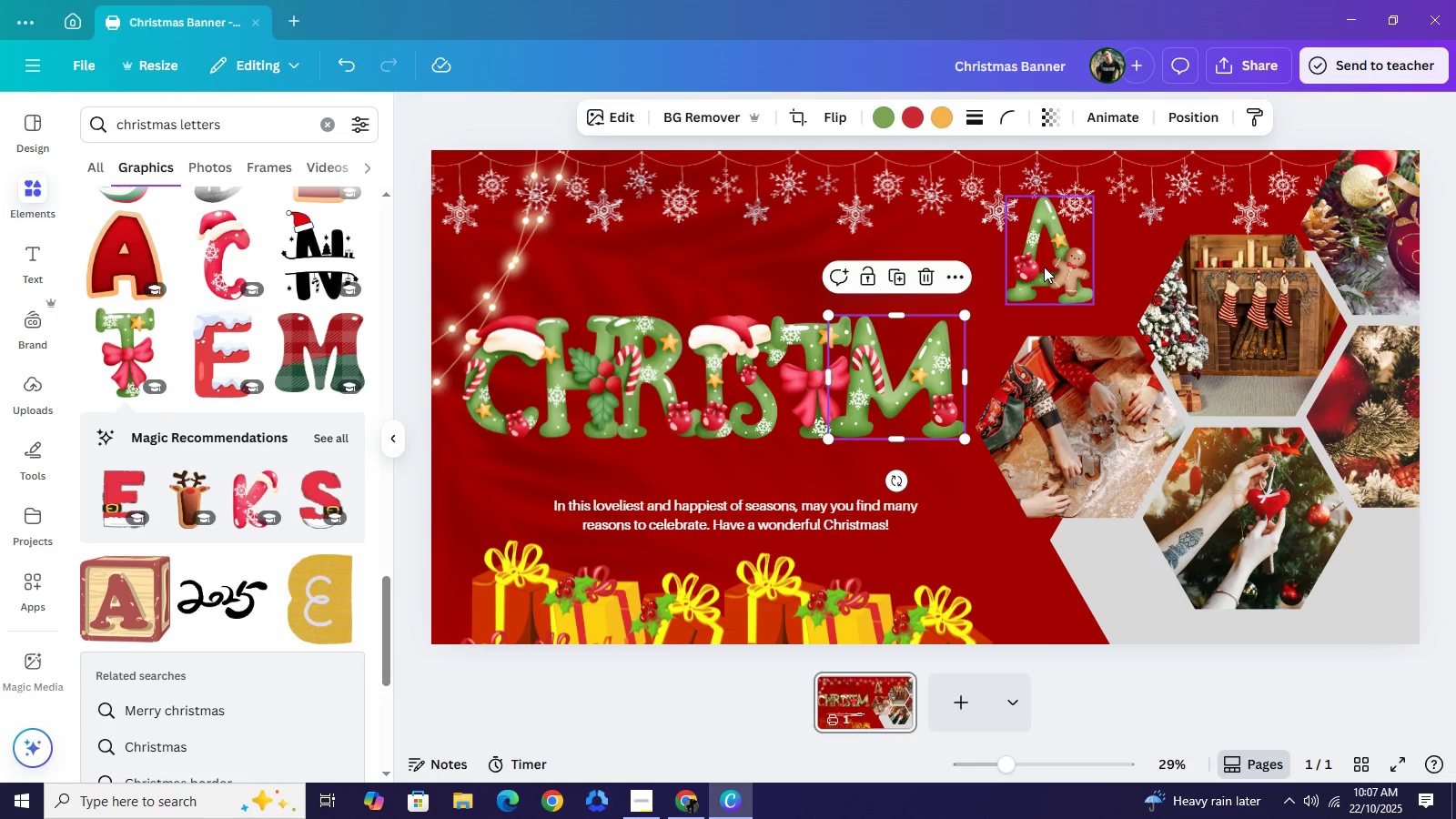 
scroll: coordinate [256, 600], scroll_direction: down, amount: 2.0
 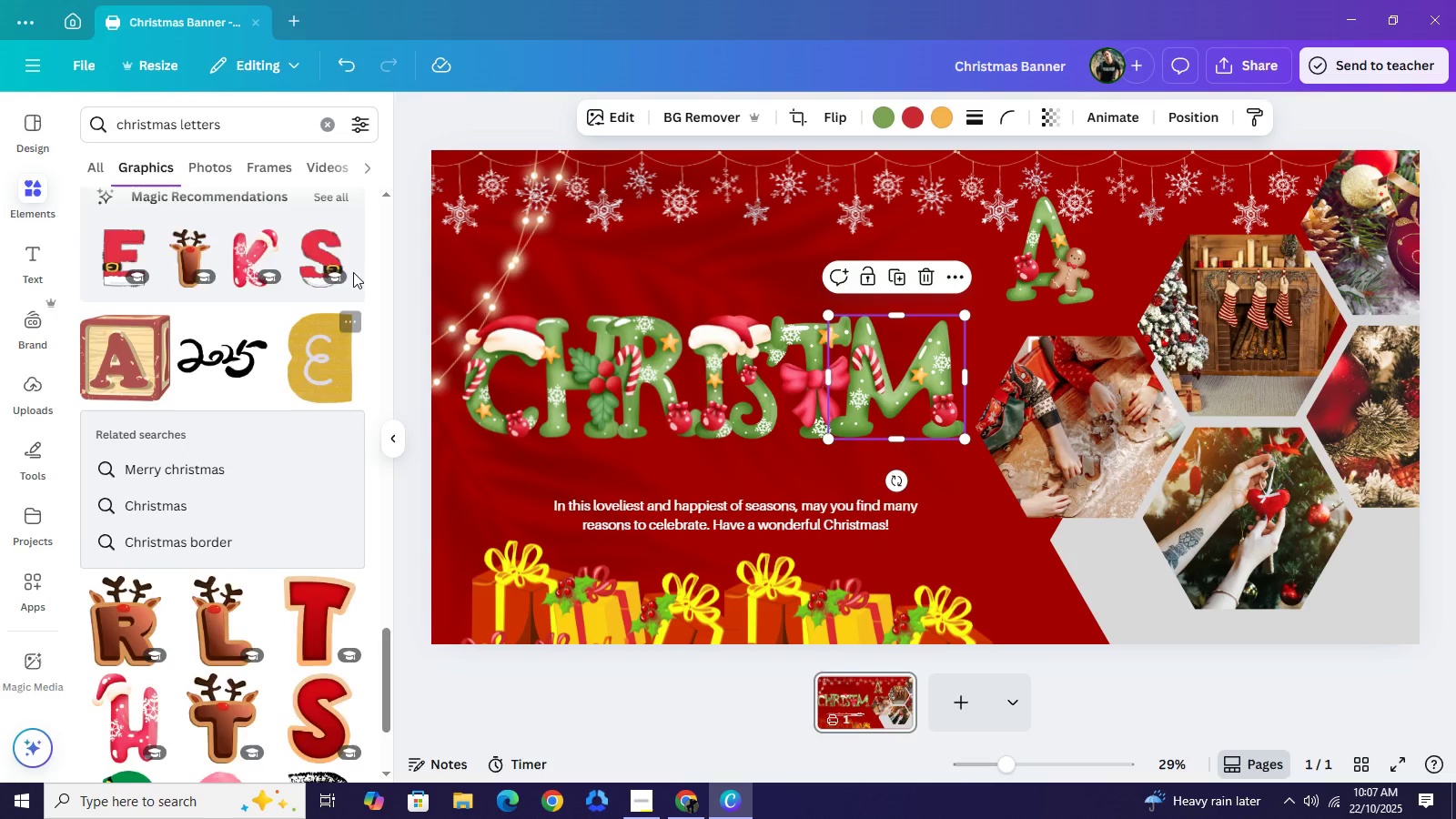 
scroll: coordinate [353, 268], scroll_direction: up, amount: 4.0
 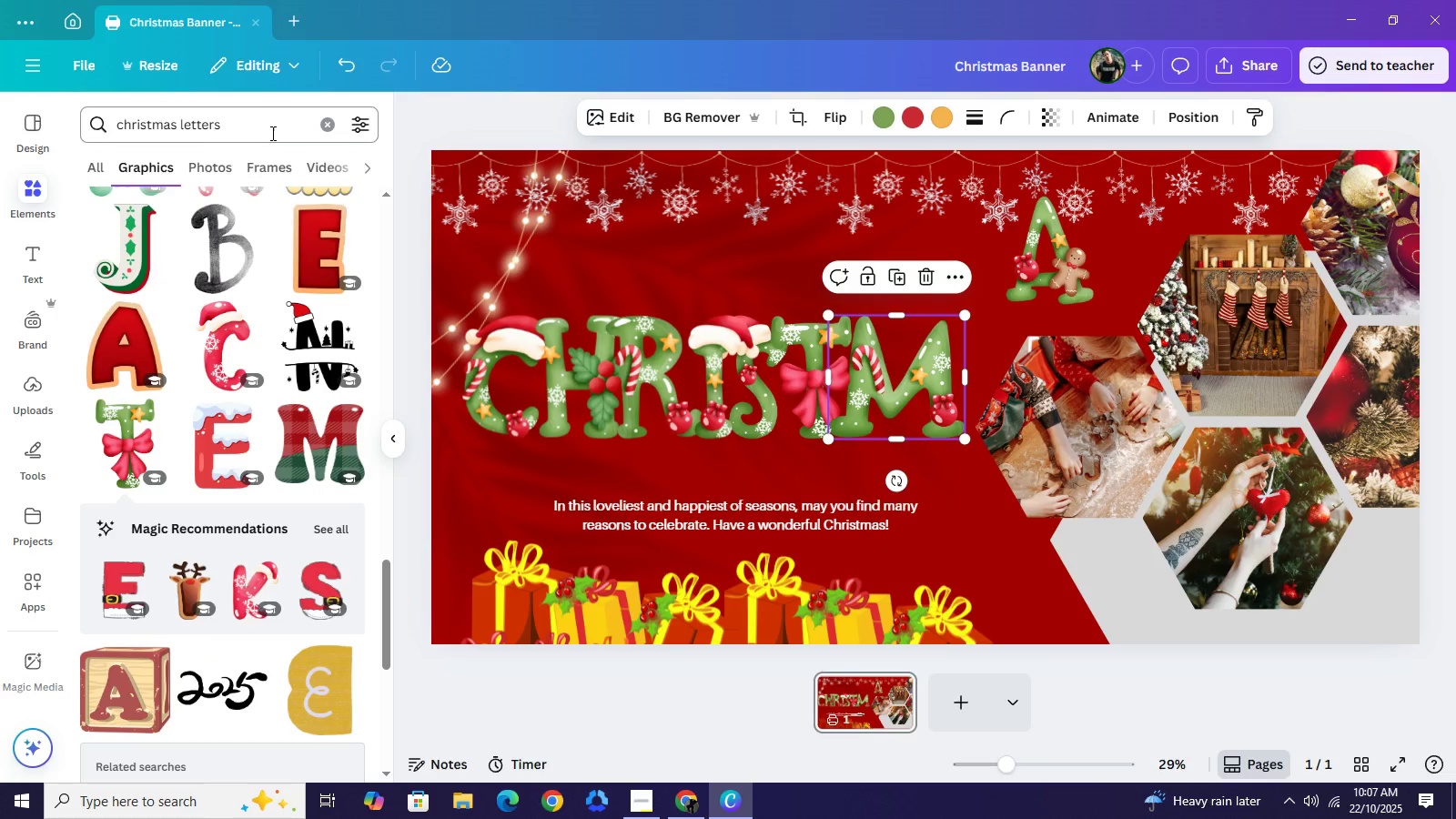 
left_click([280, 133])
 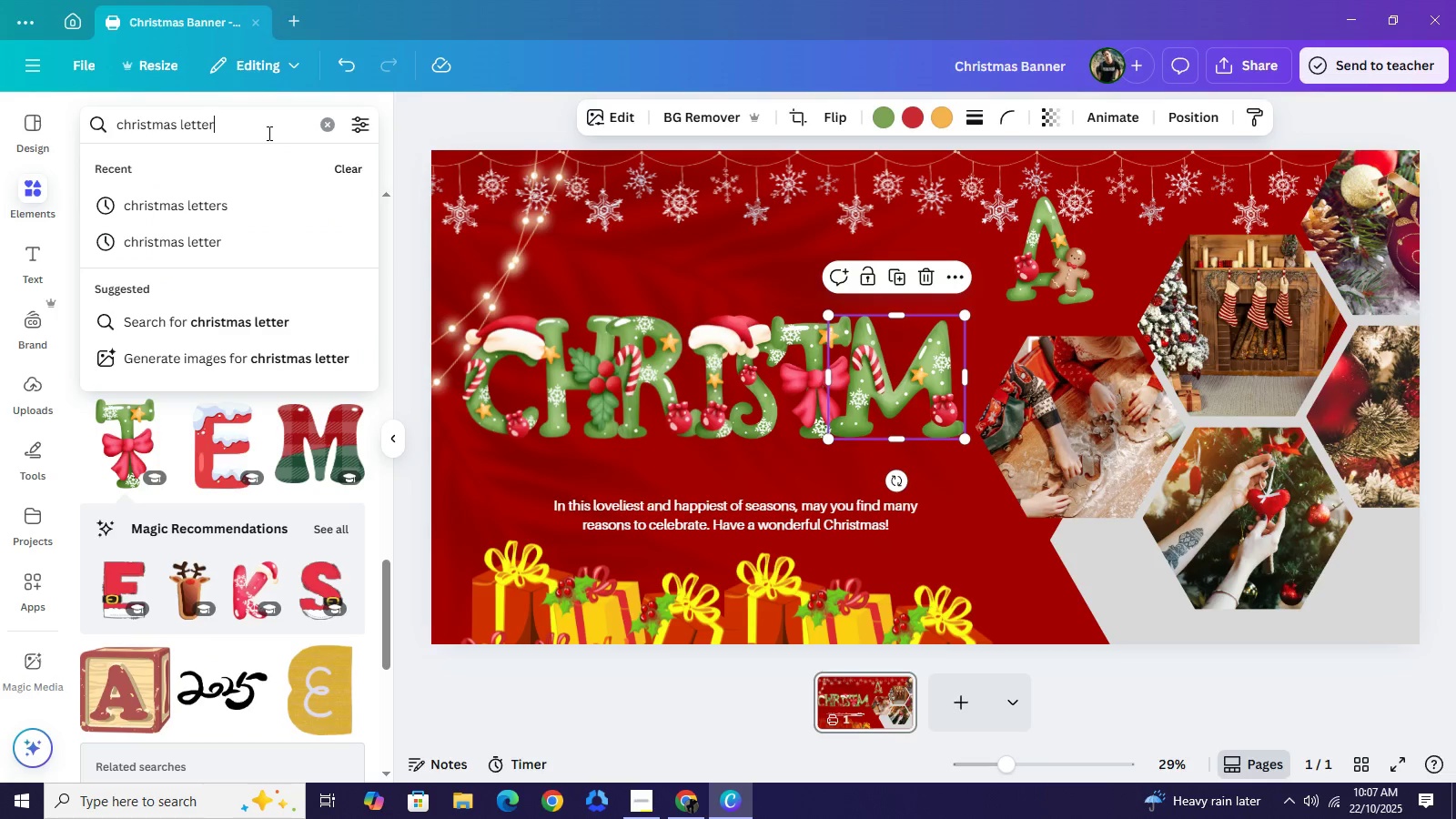 
key(Backspace)
 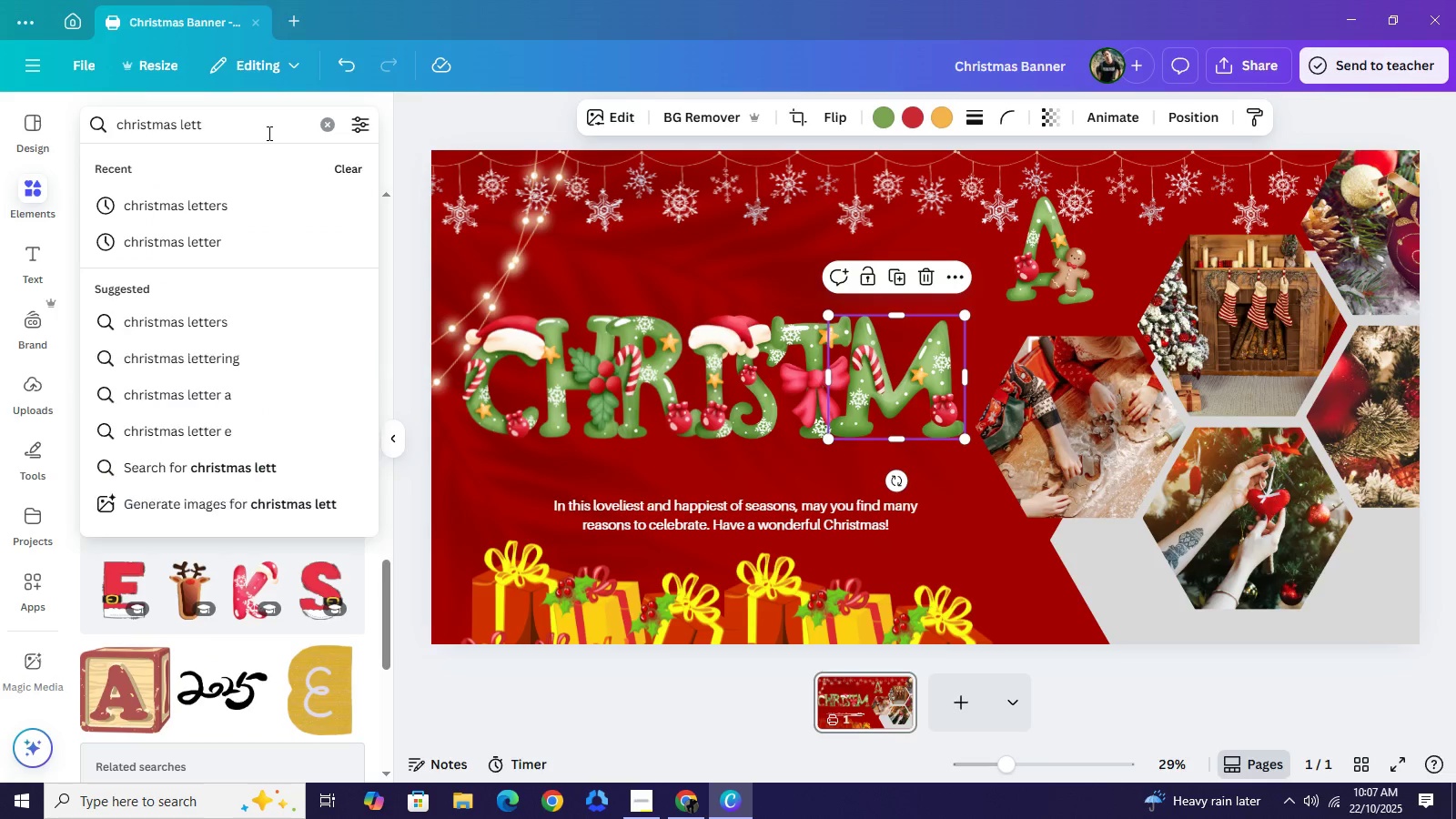 
key(Backspace)
 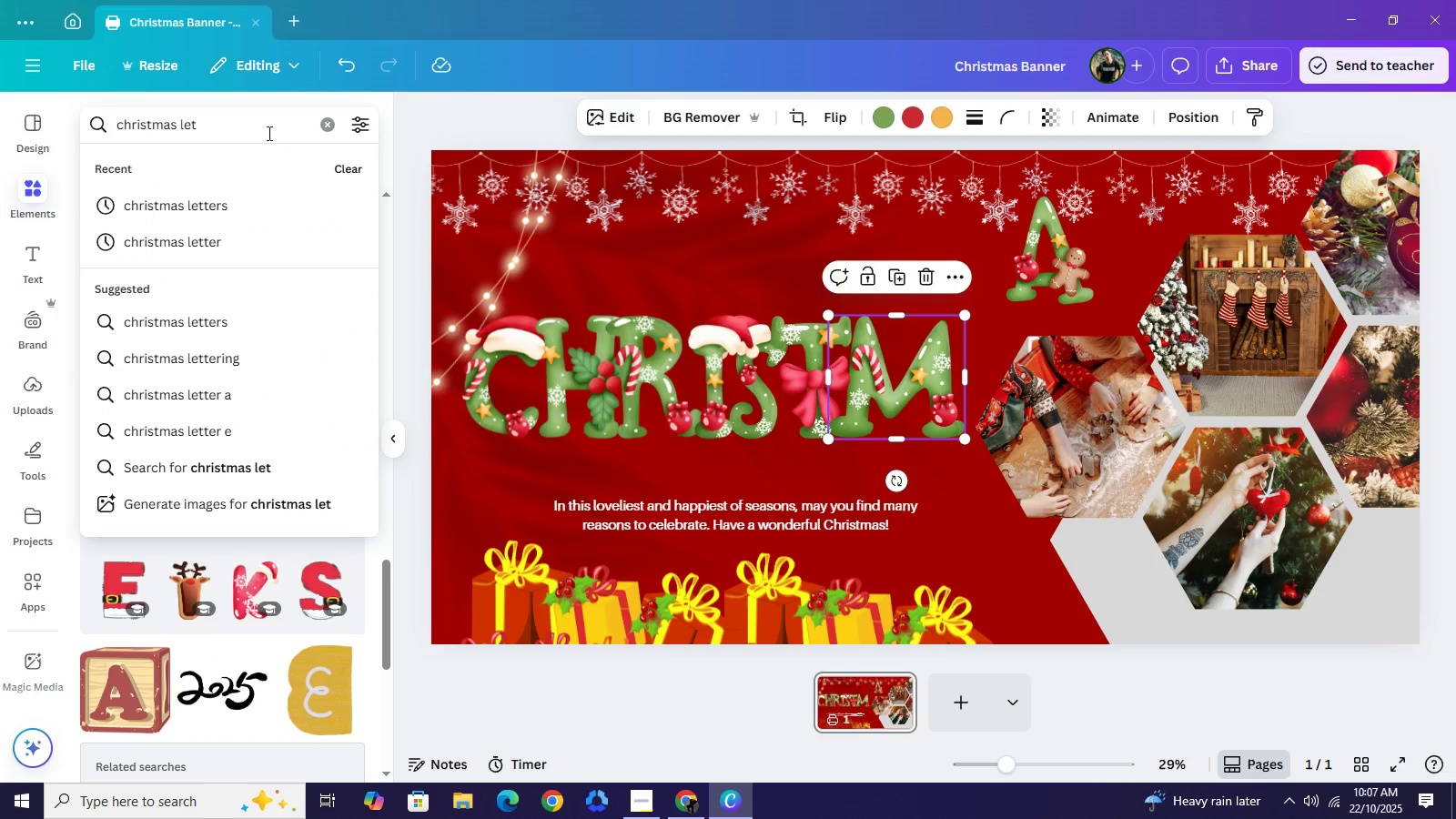 
key(Backspace)
 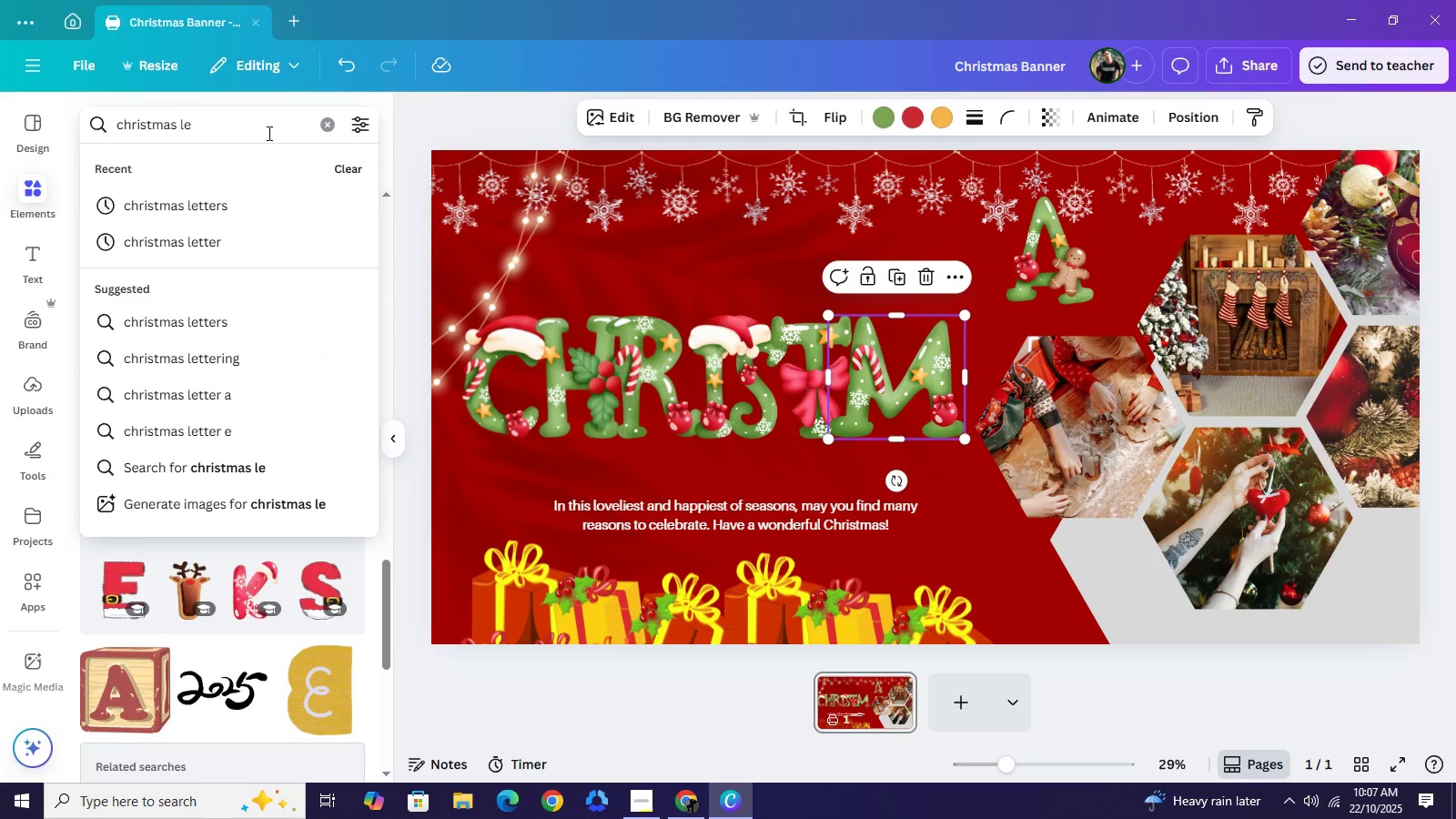 
key(Backspace)
 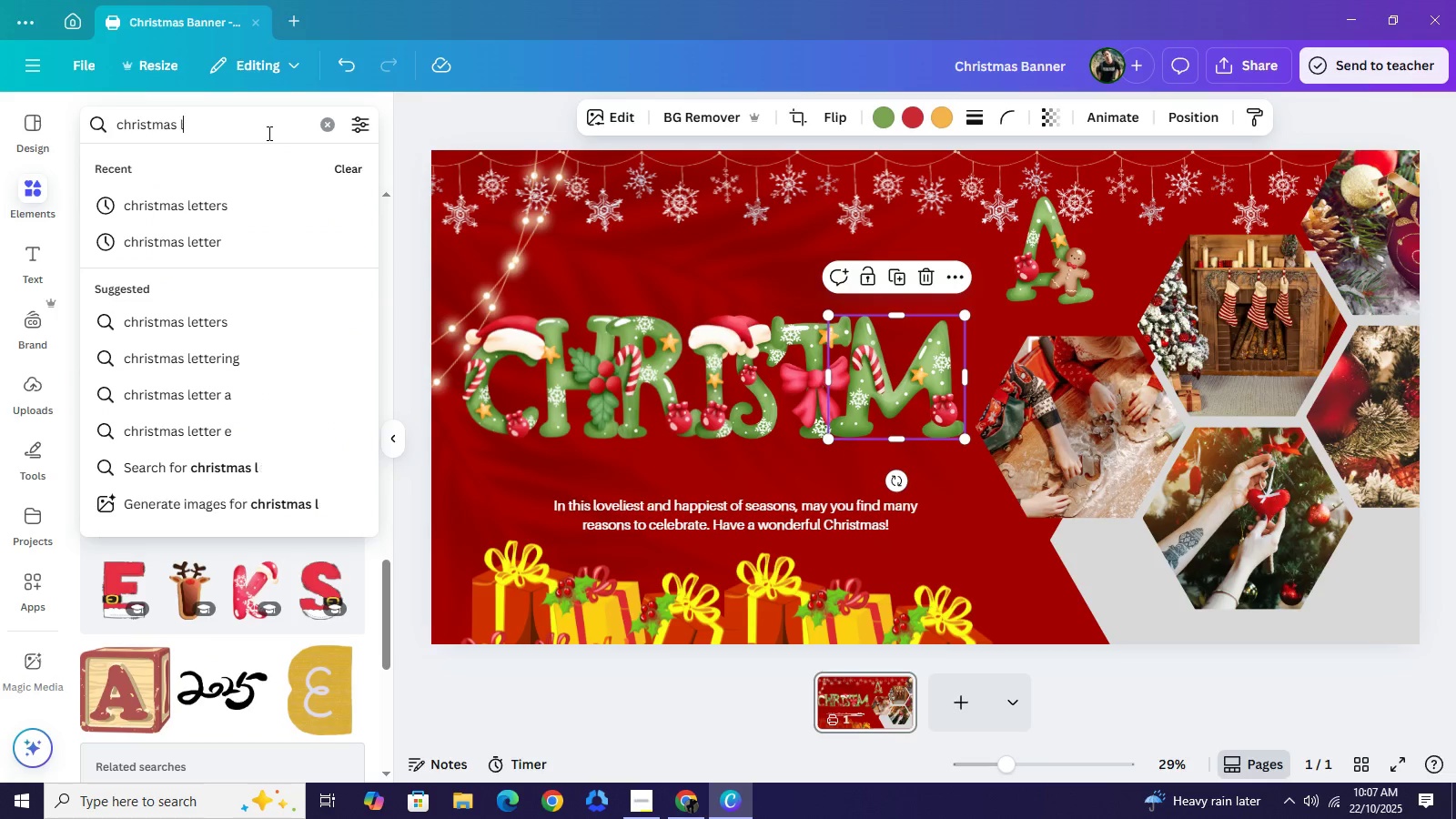 
key(Backspace)
 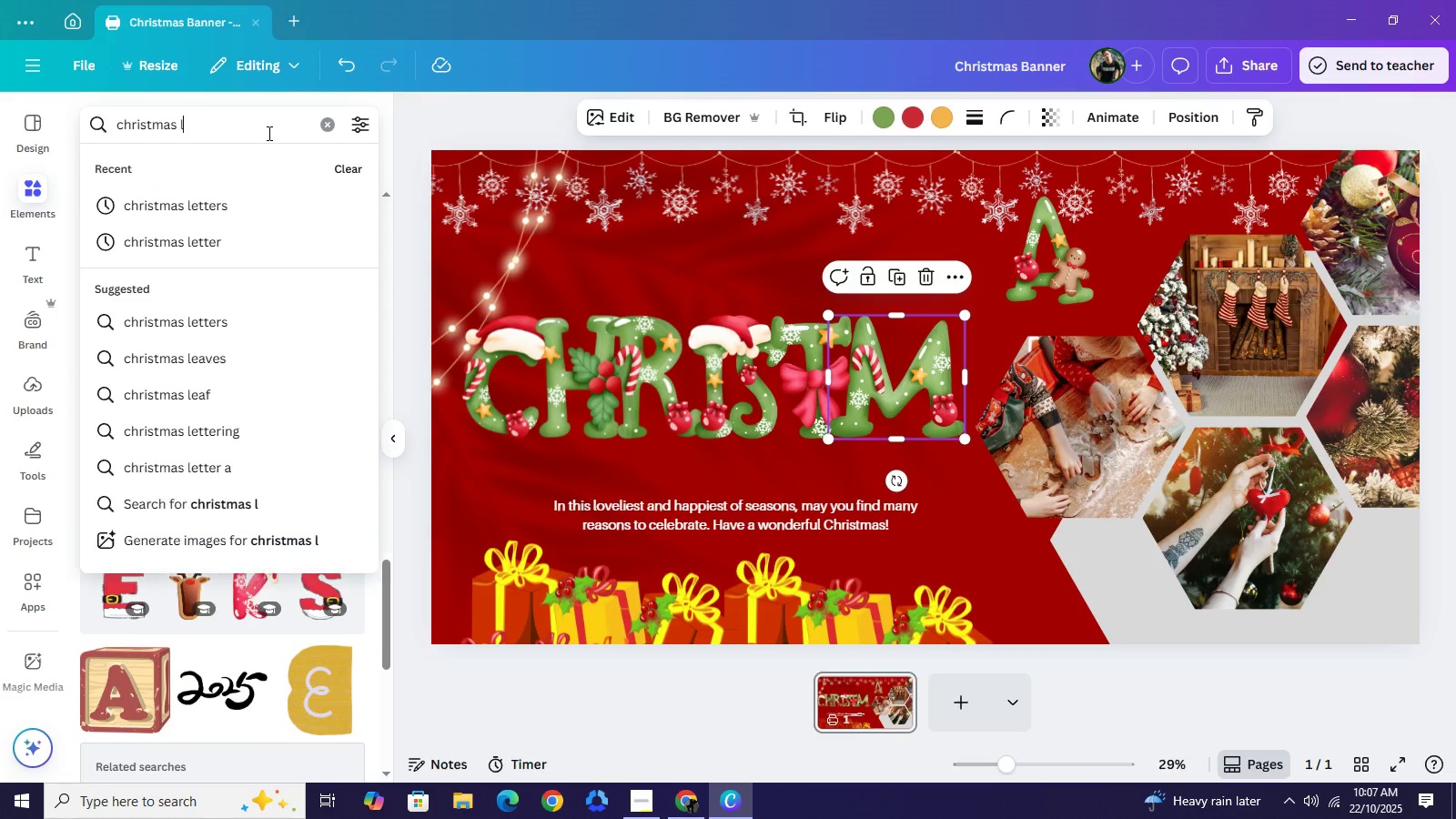 
key(Backspace)
 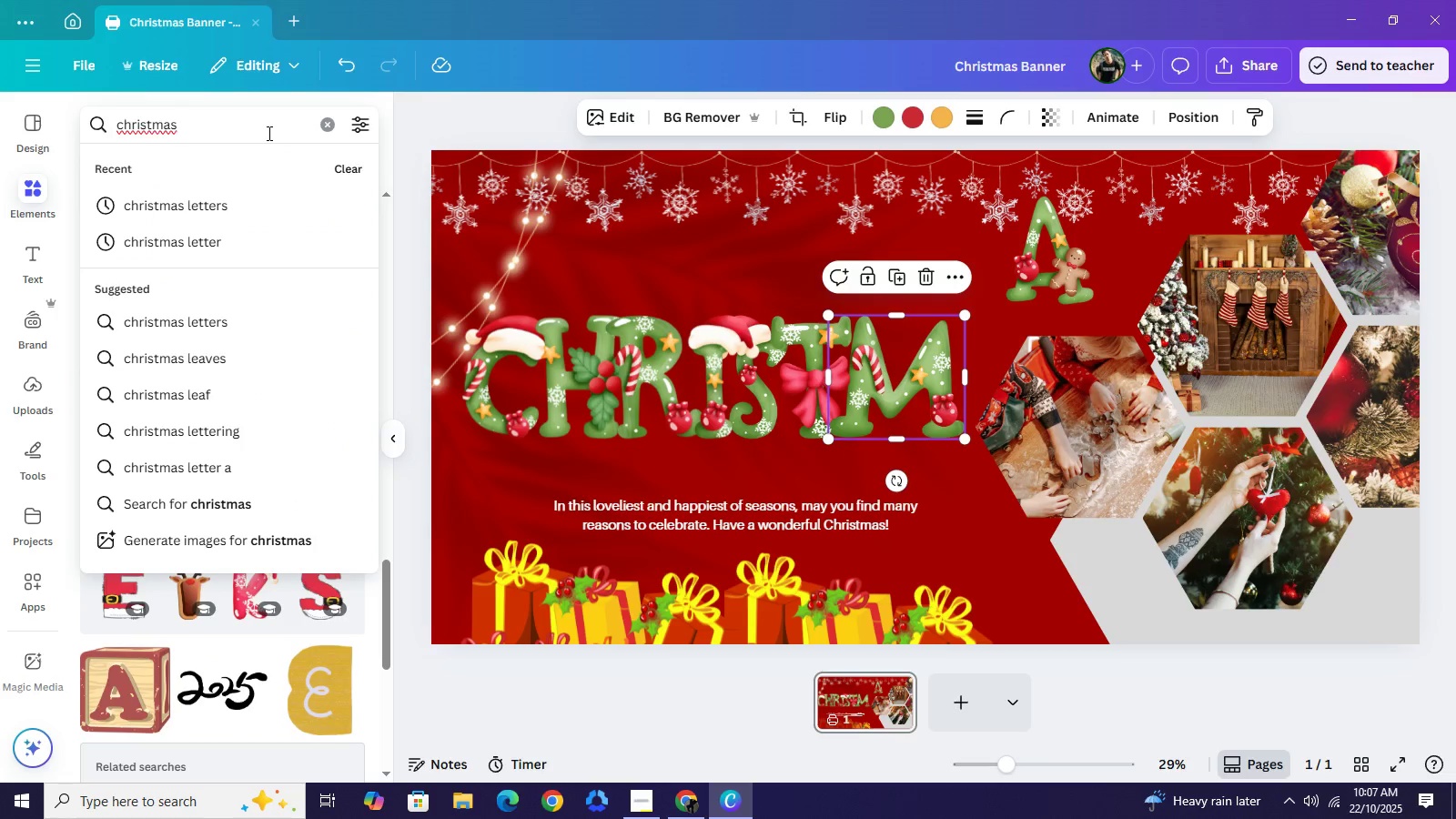 
key(Backspace)
 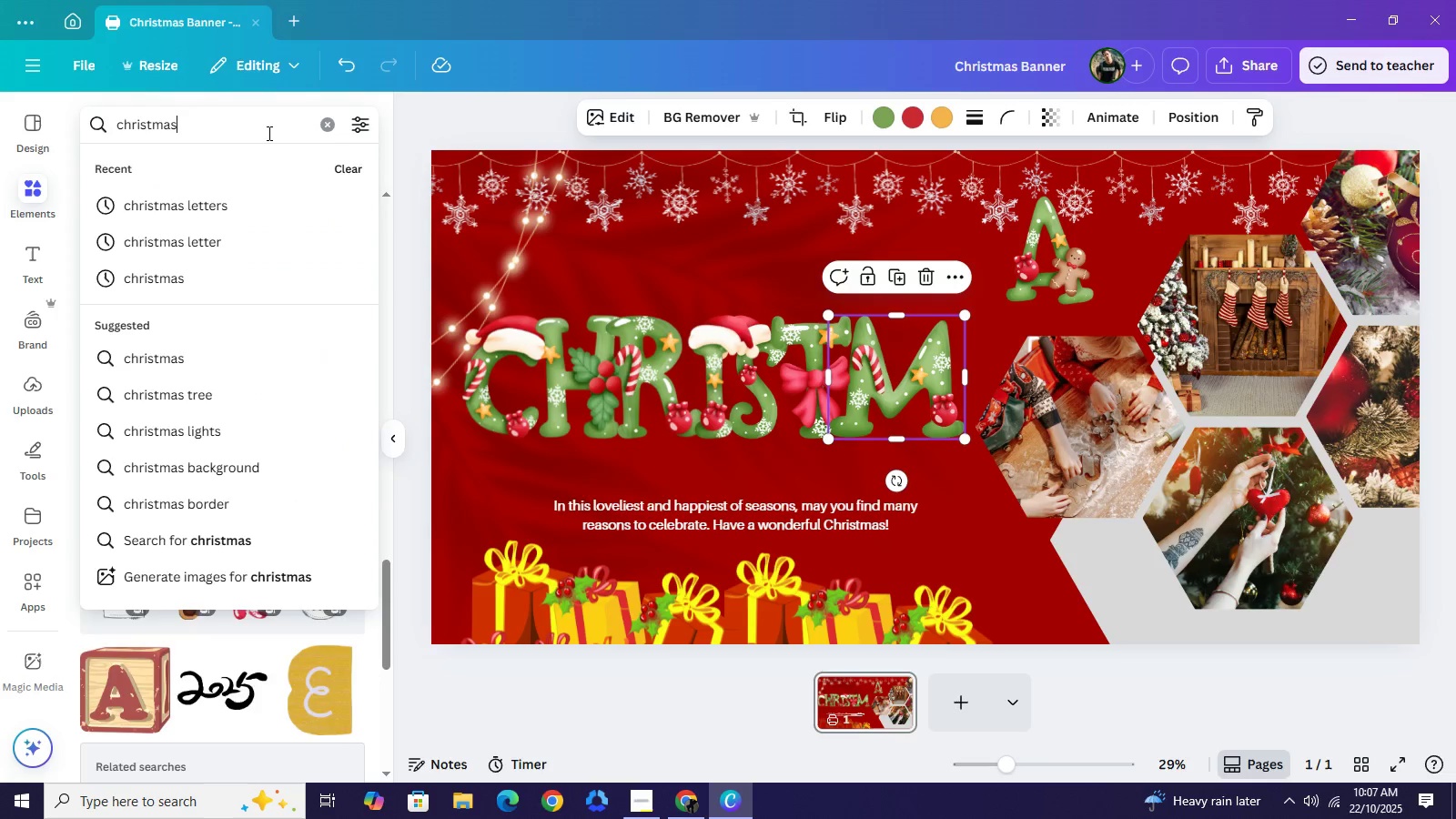 
key(Backspace)
 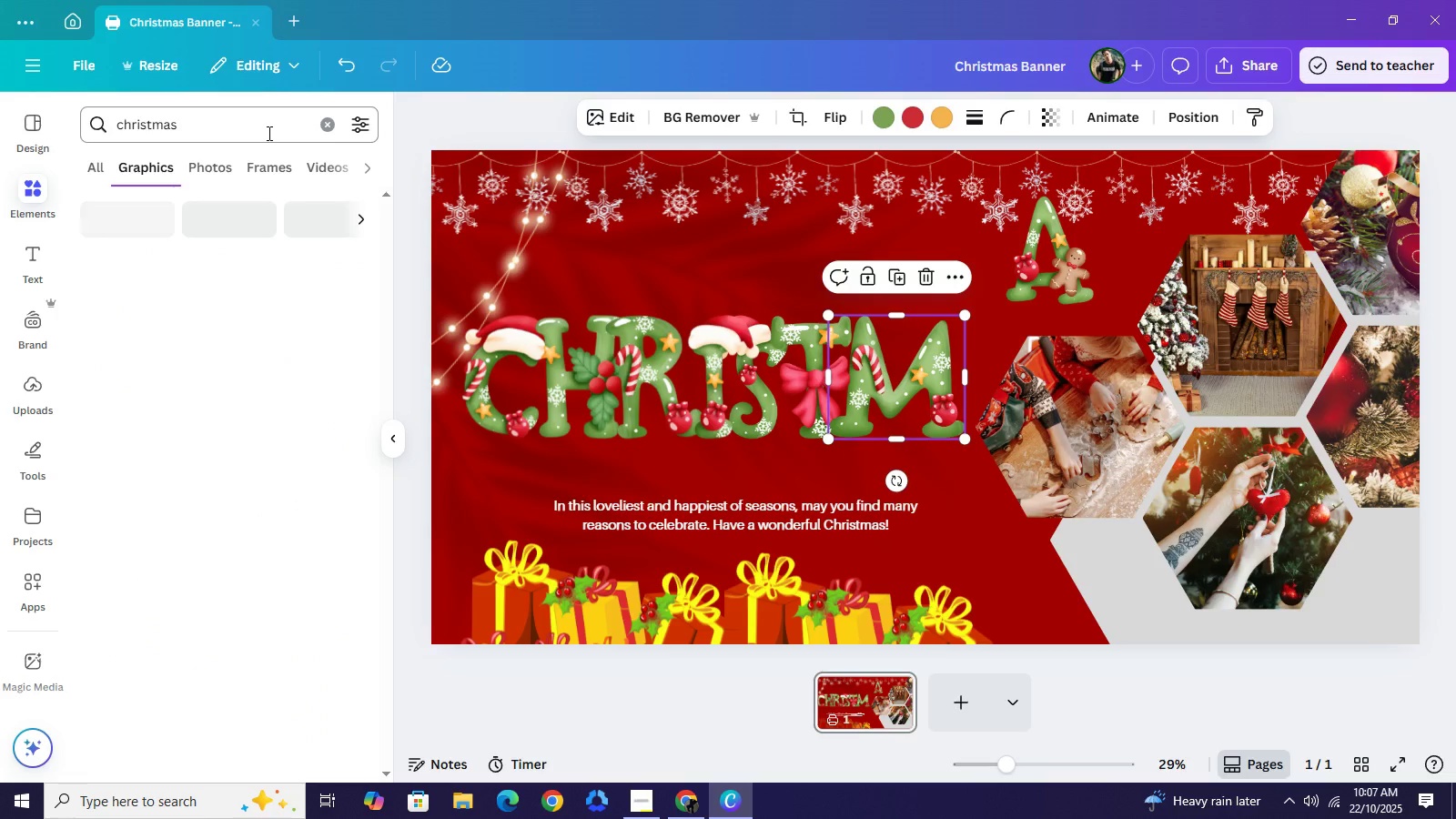 
key(Enter)
 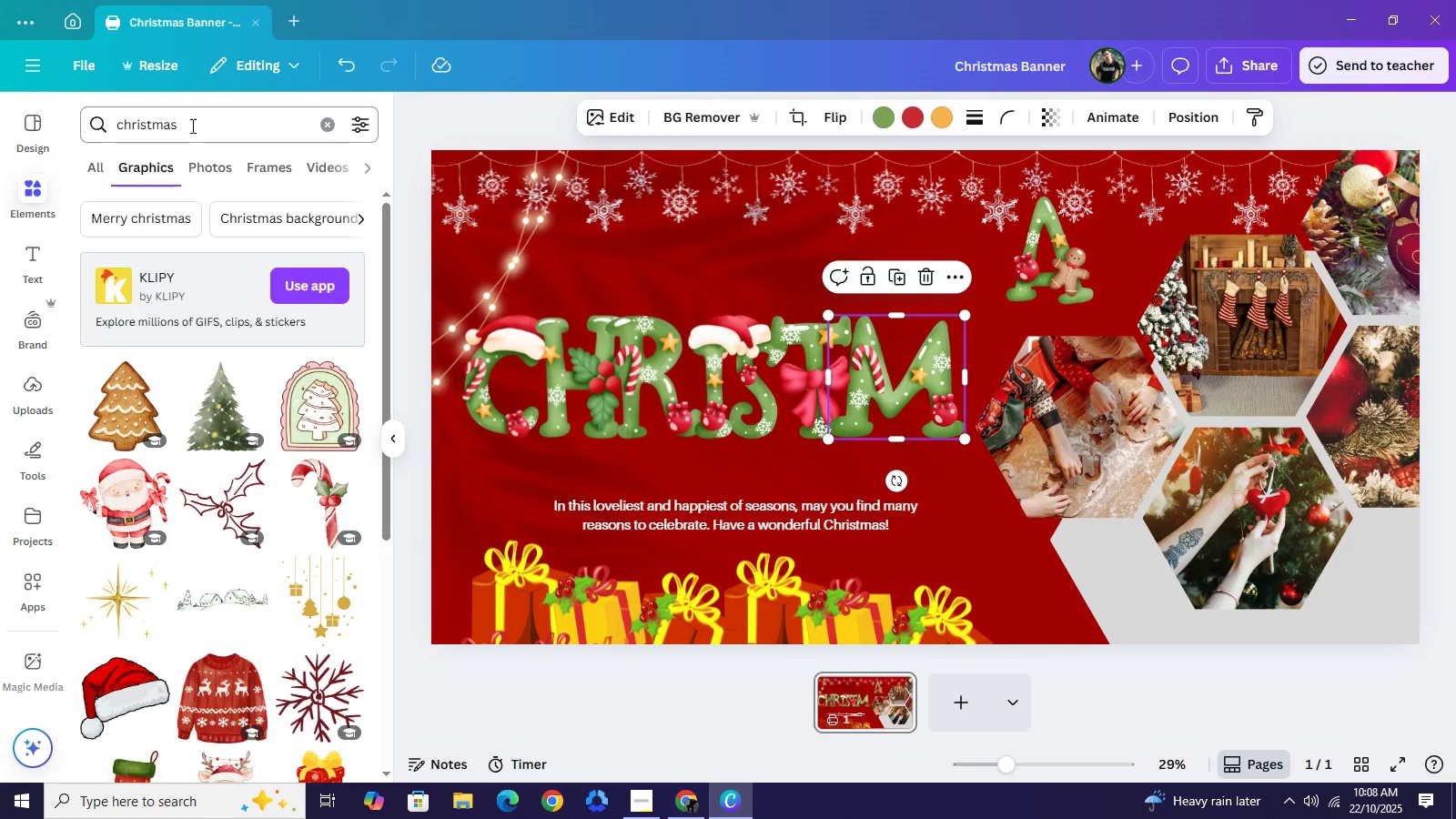 
type( word)
key(NumpadEnter)
 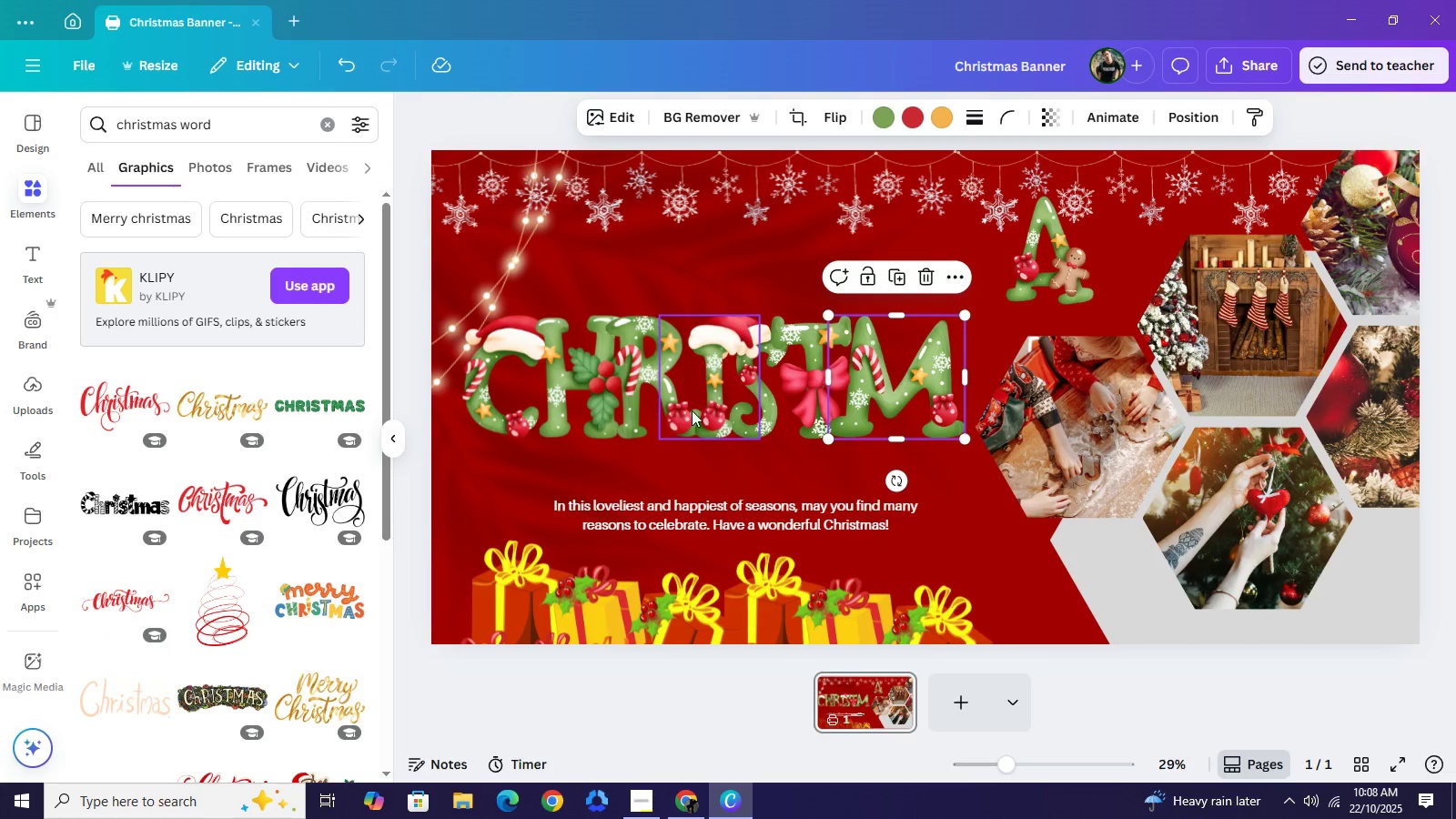 
wait(6.43)
 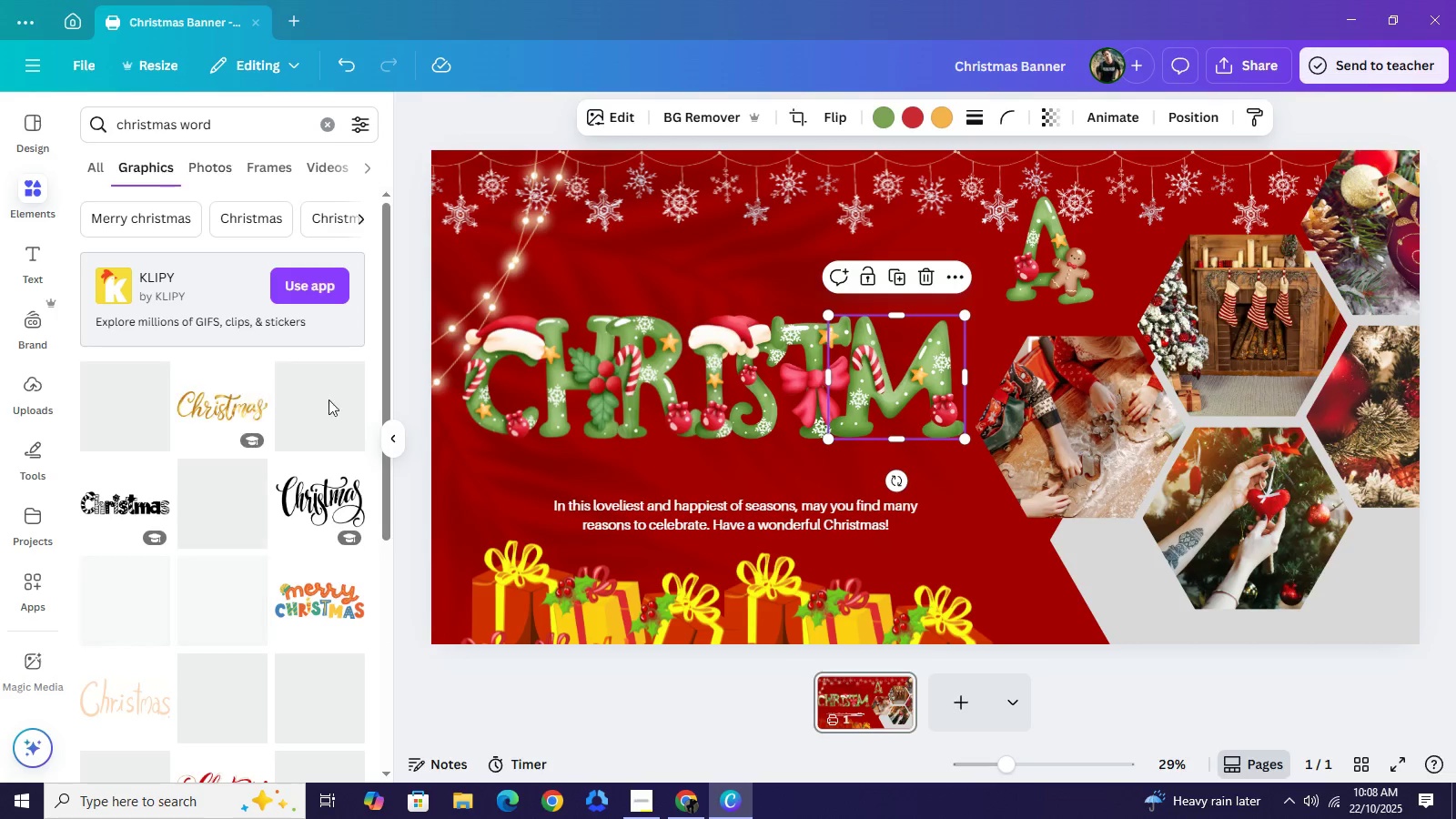 
scroll: coordinate [473, 560], scroll_direction: down, amount: 2.0
 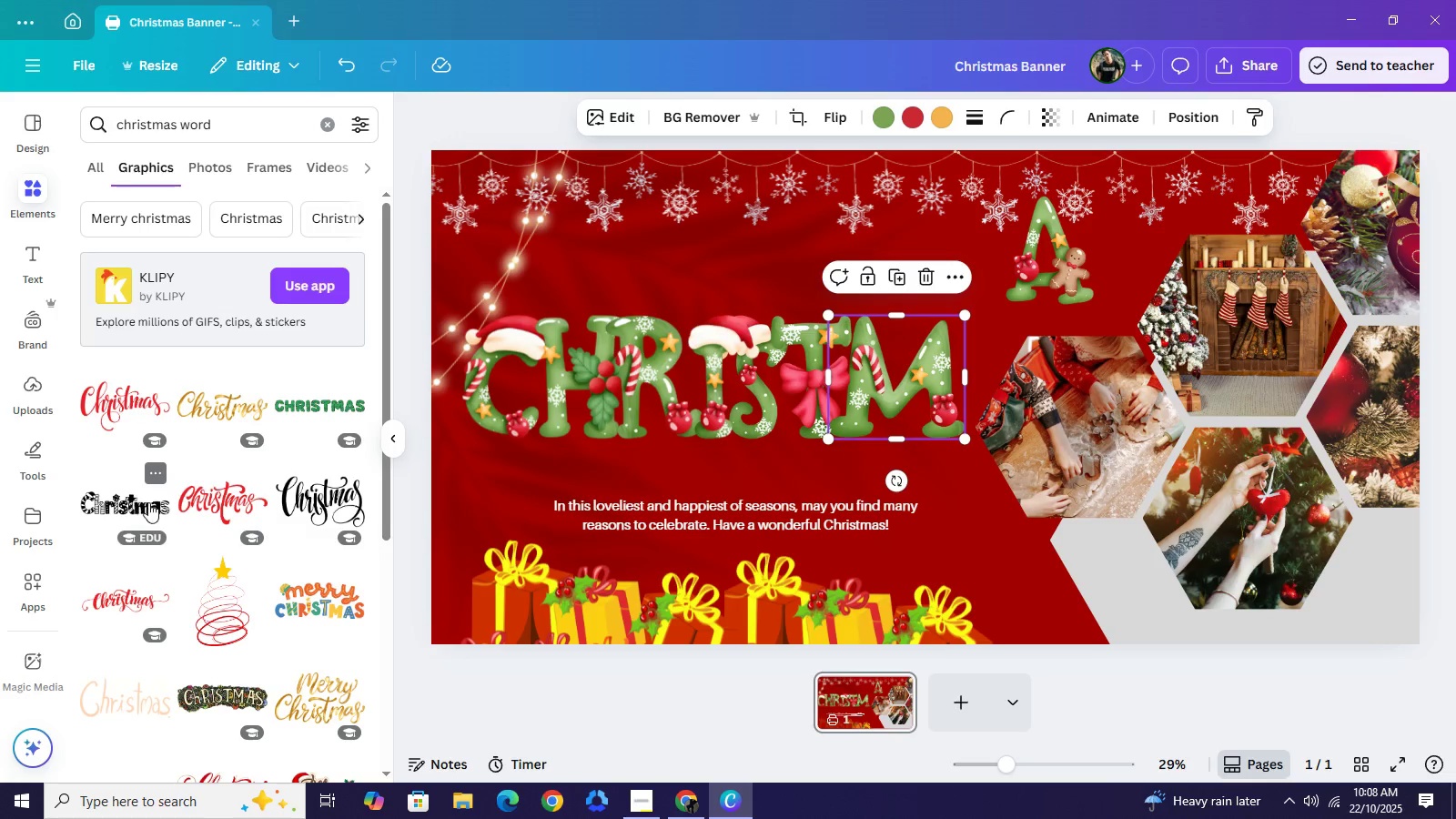 
left_click([115, 505])
 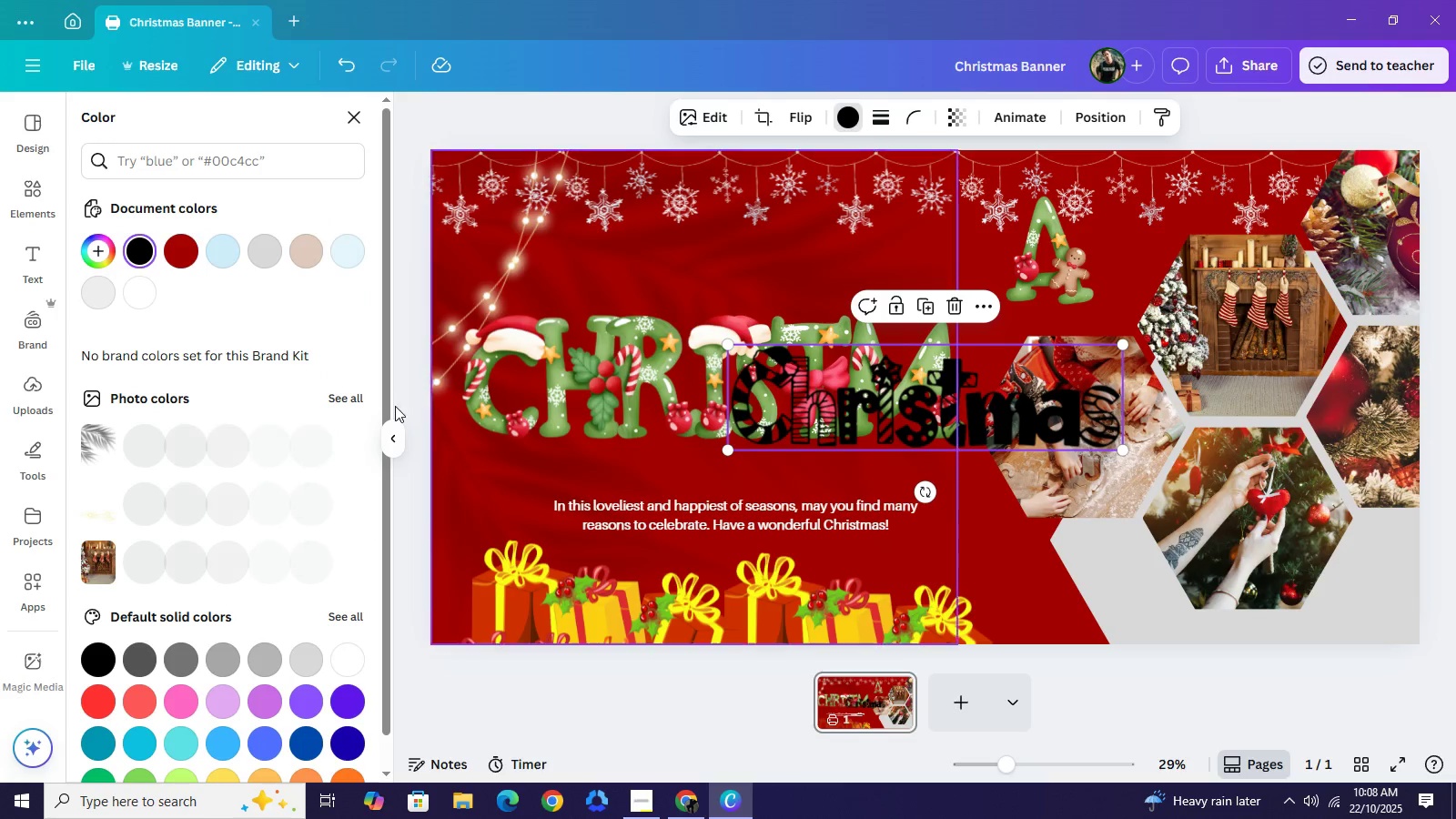 
wait(6.31)
 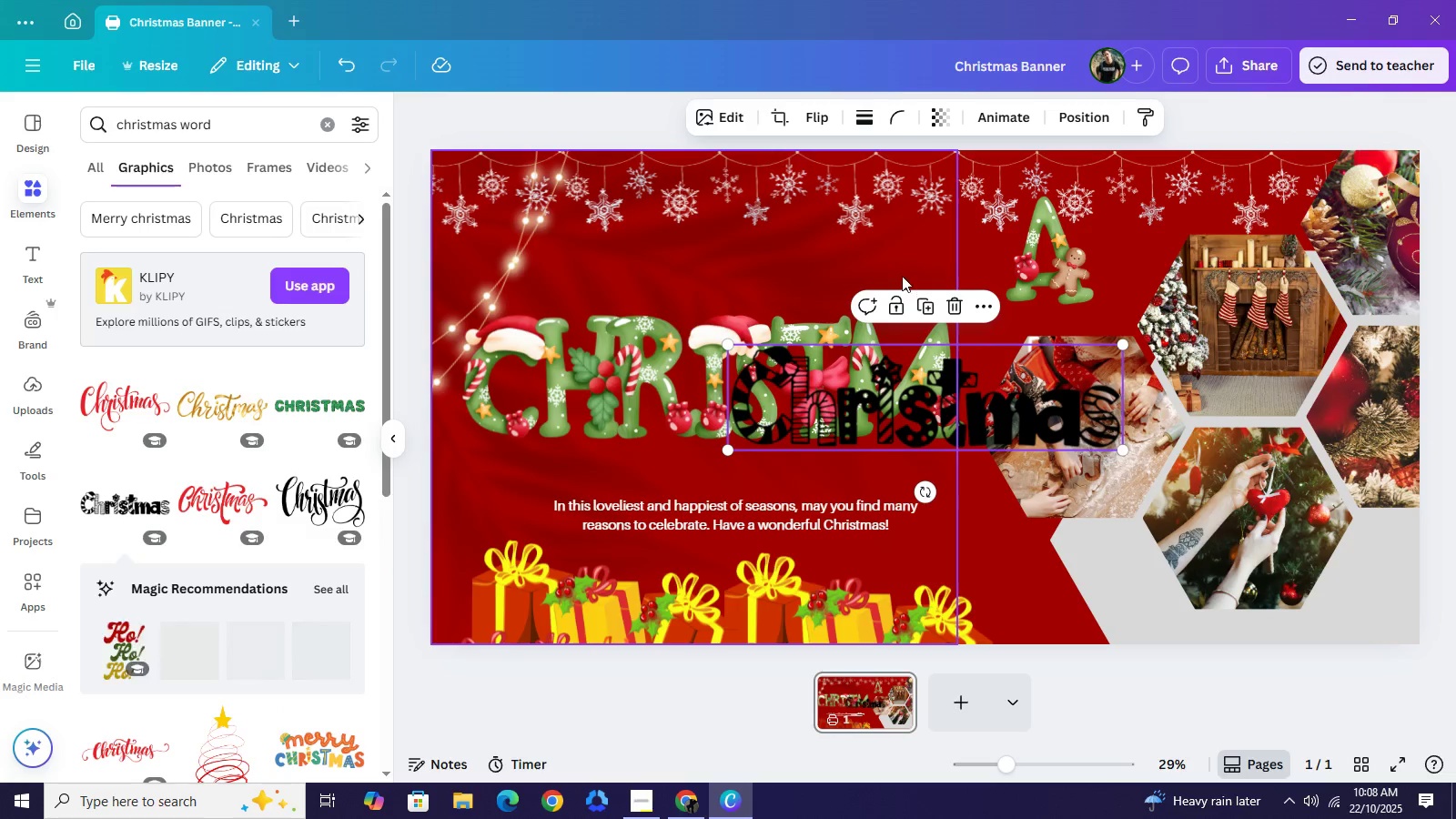 
mouse_move([152, 480])
 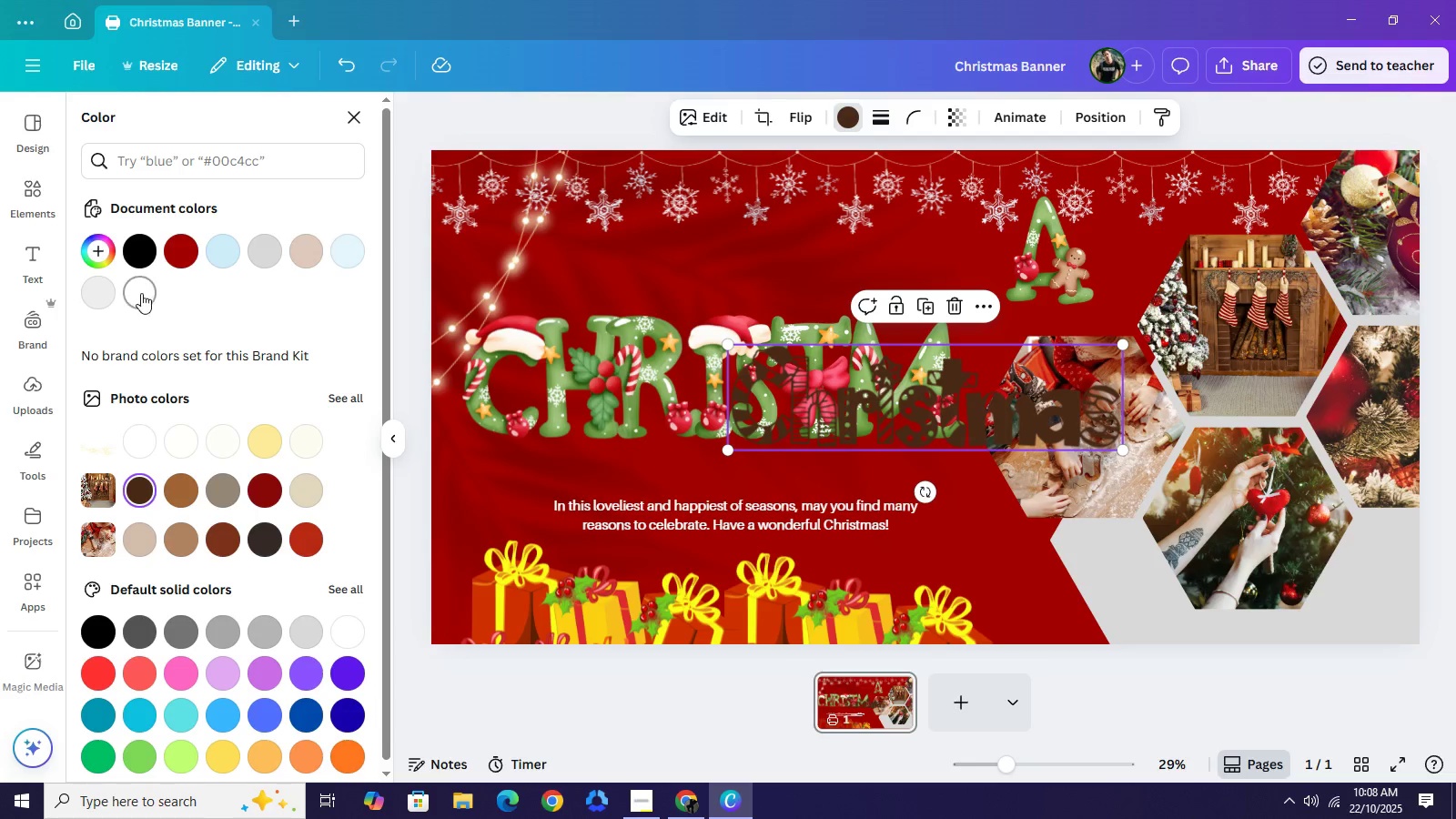 
mouse_move([177, 299])
 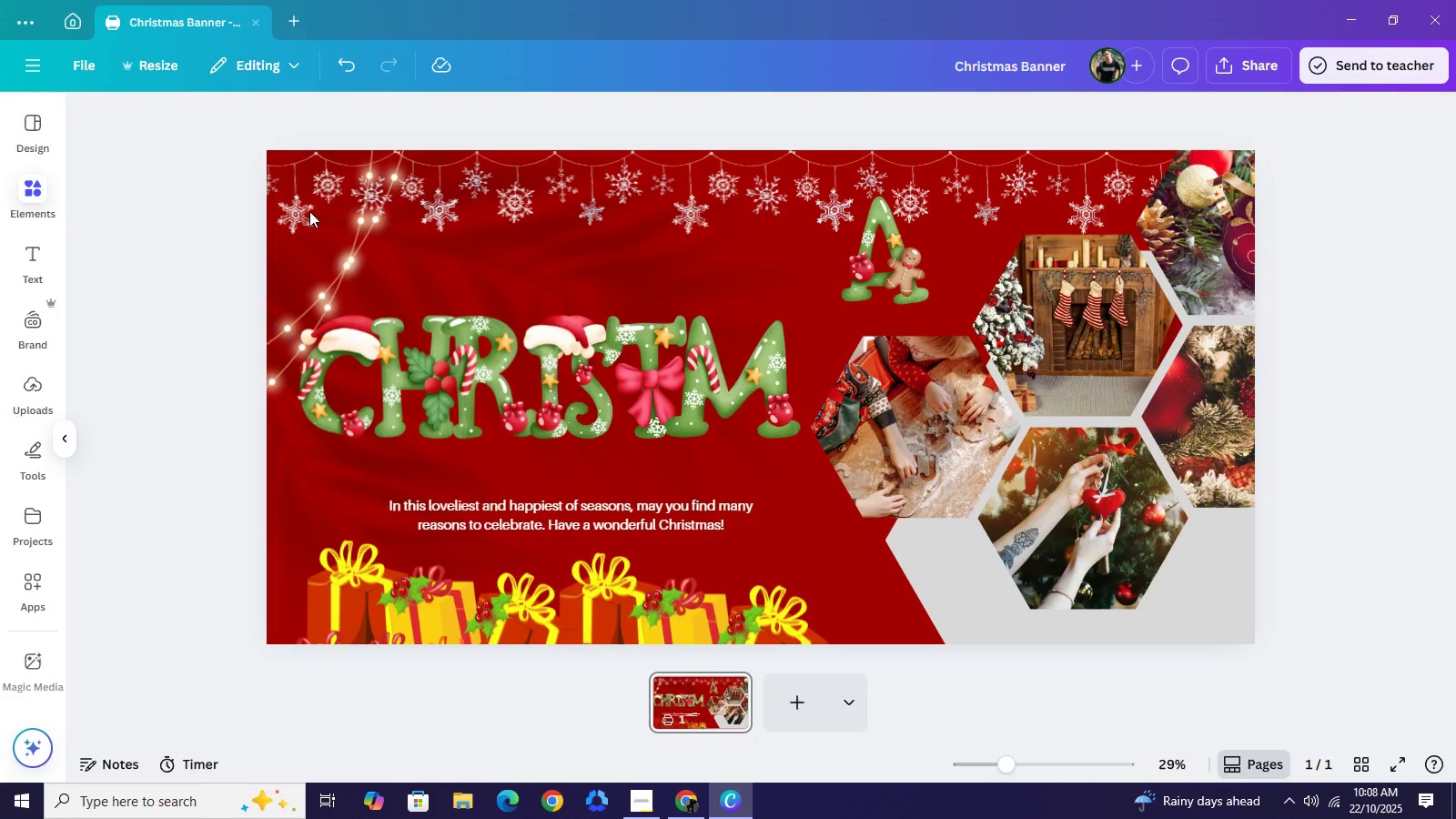 
wait(6.38)
 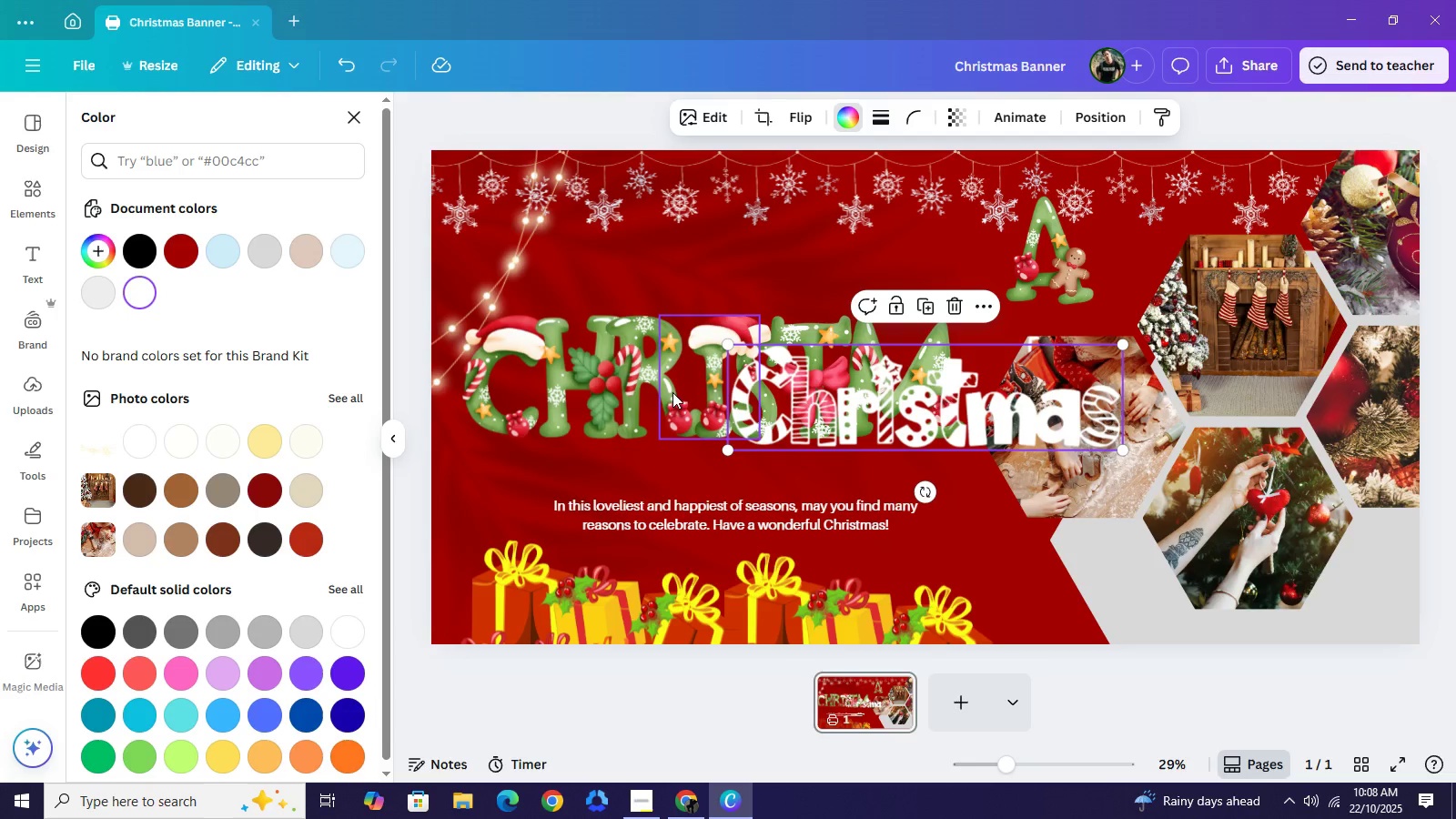 
scroll: coordinate [245, 441], scroll_direction: down, amount: 12.0
 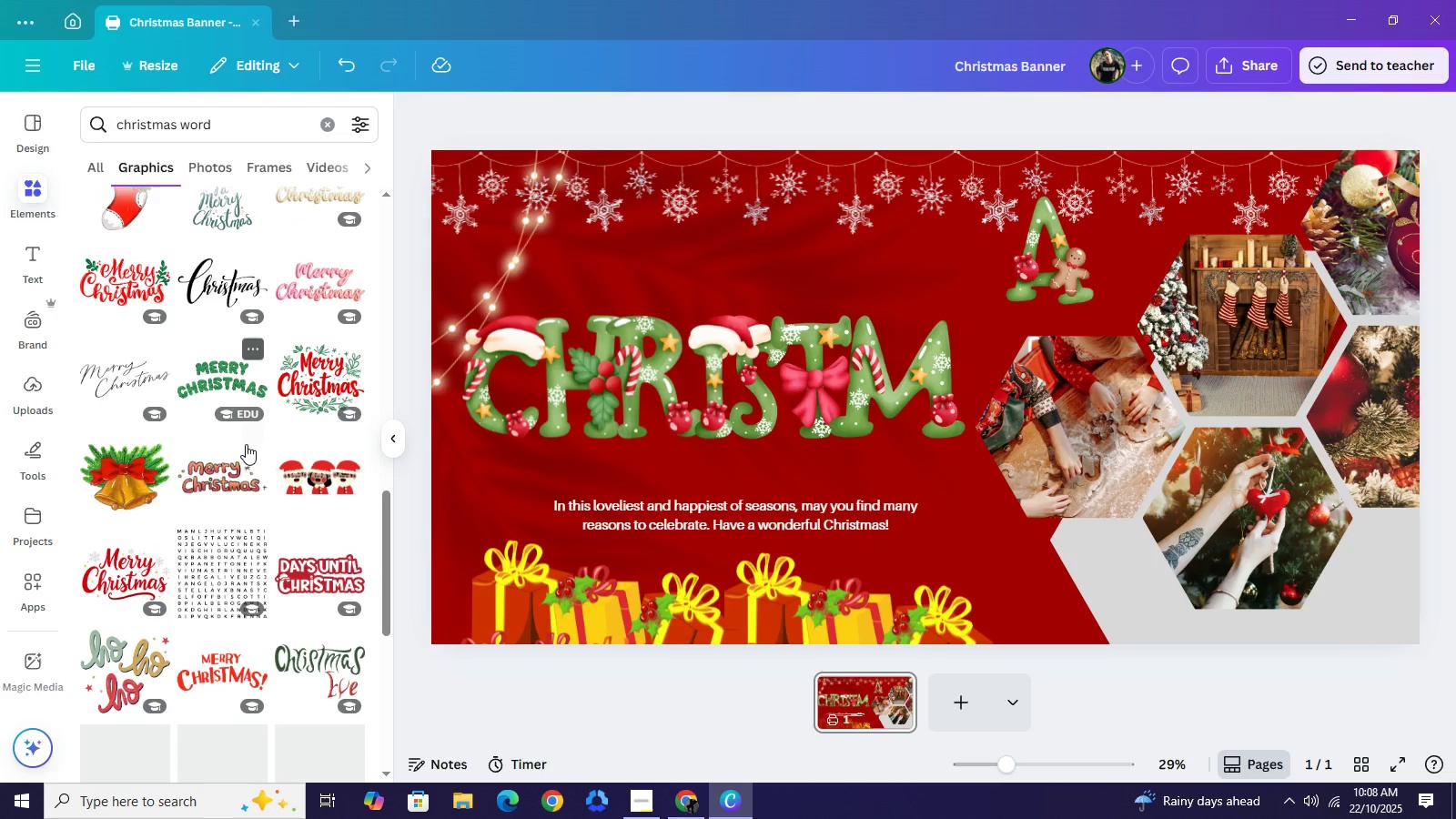 
scroll: coordinate [248, 446], scroll_direction: down, amount: 9.0
 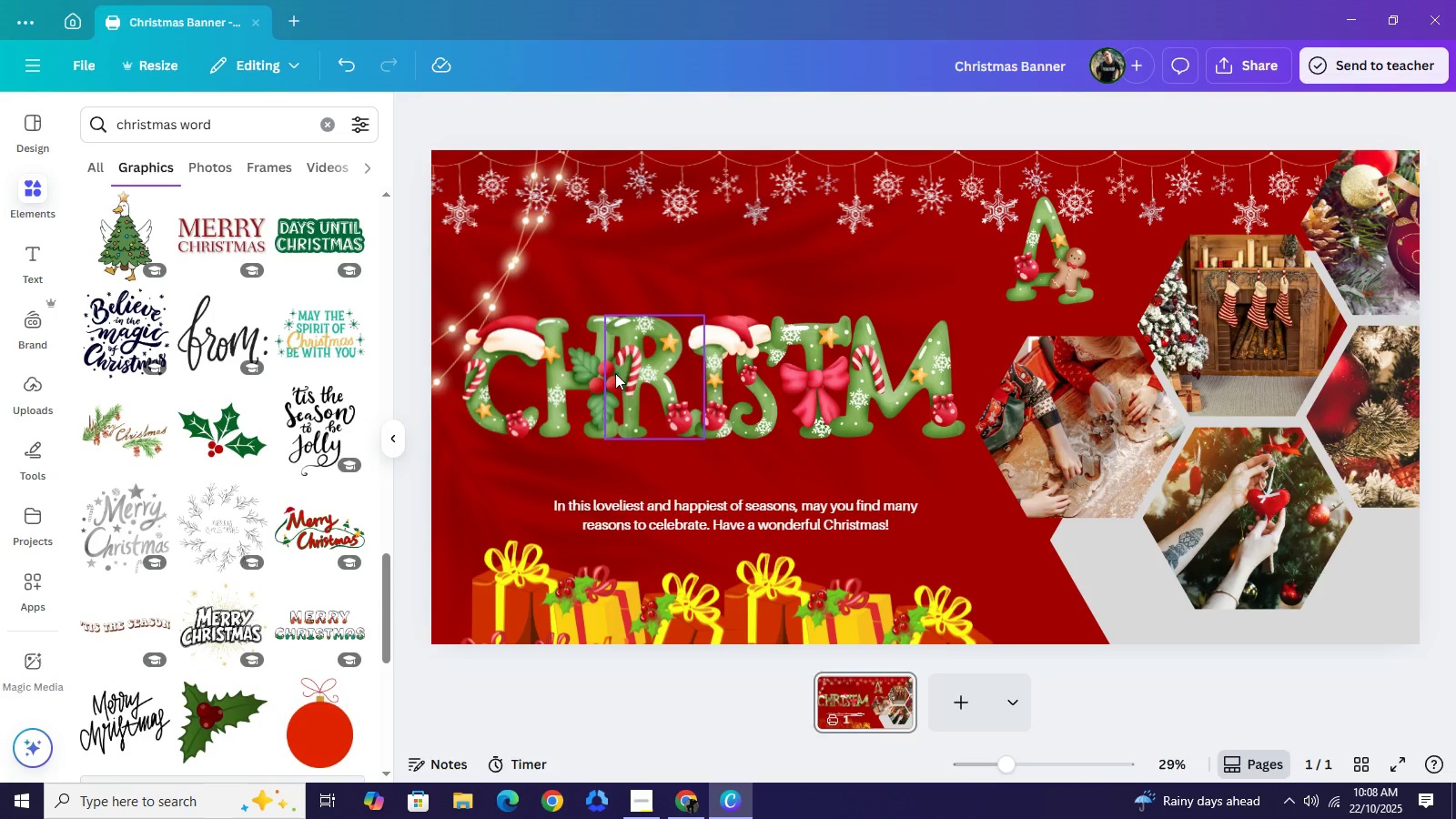 
key(Backspace)
 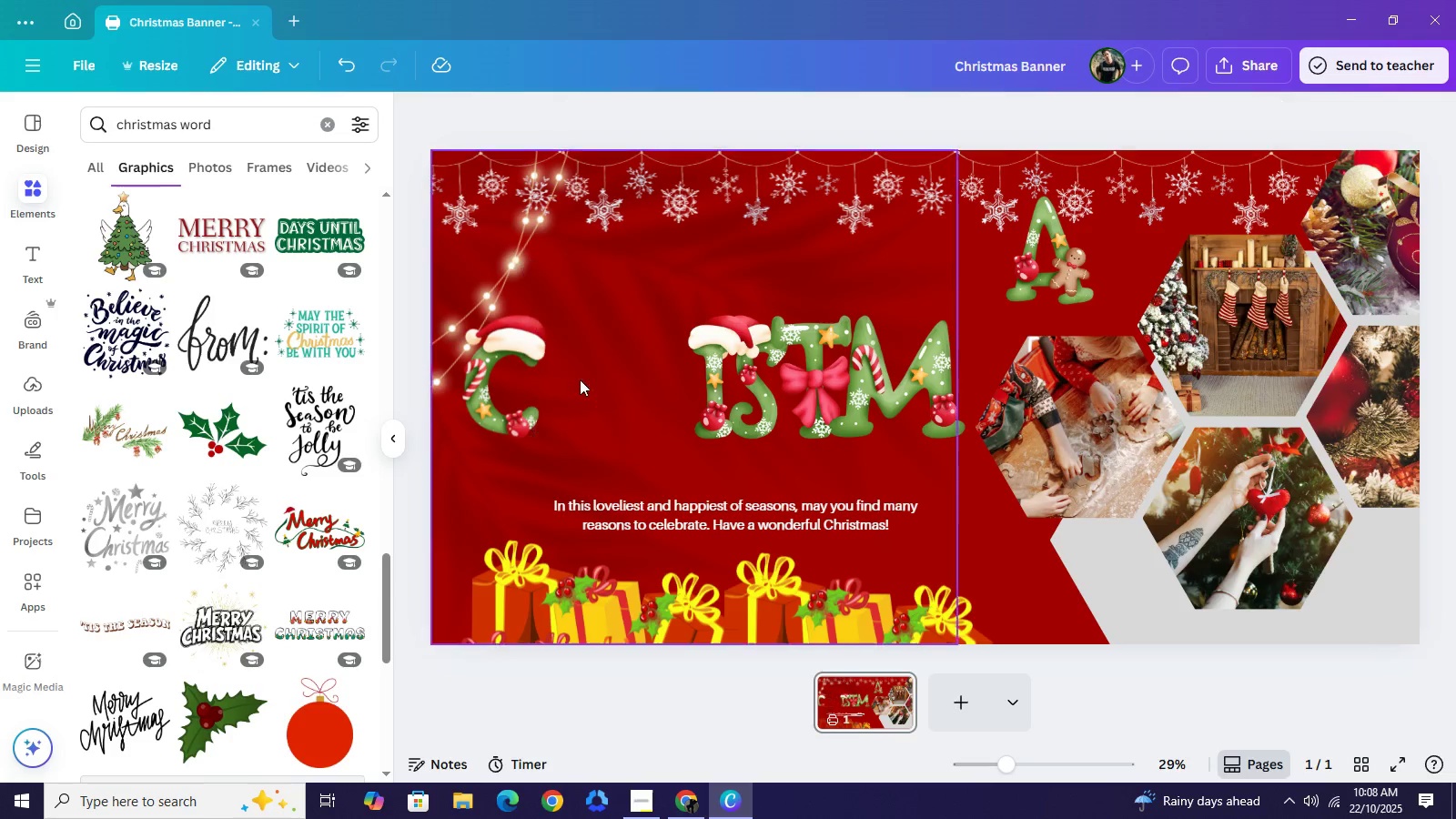 
left_click([581, 378])
 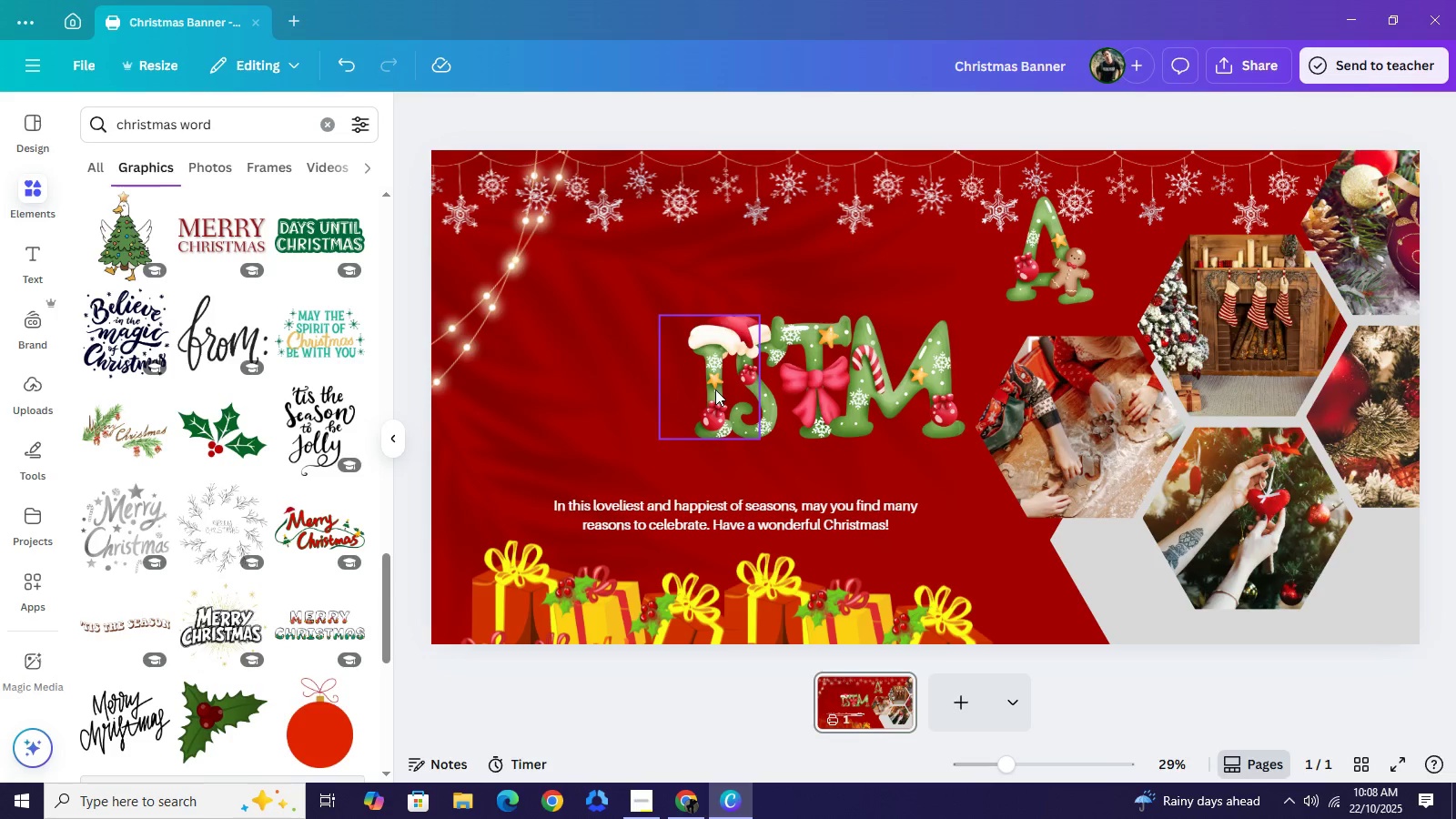 
hold_key(key=Backspace, duration=0.76)
 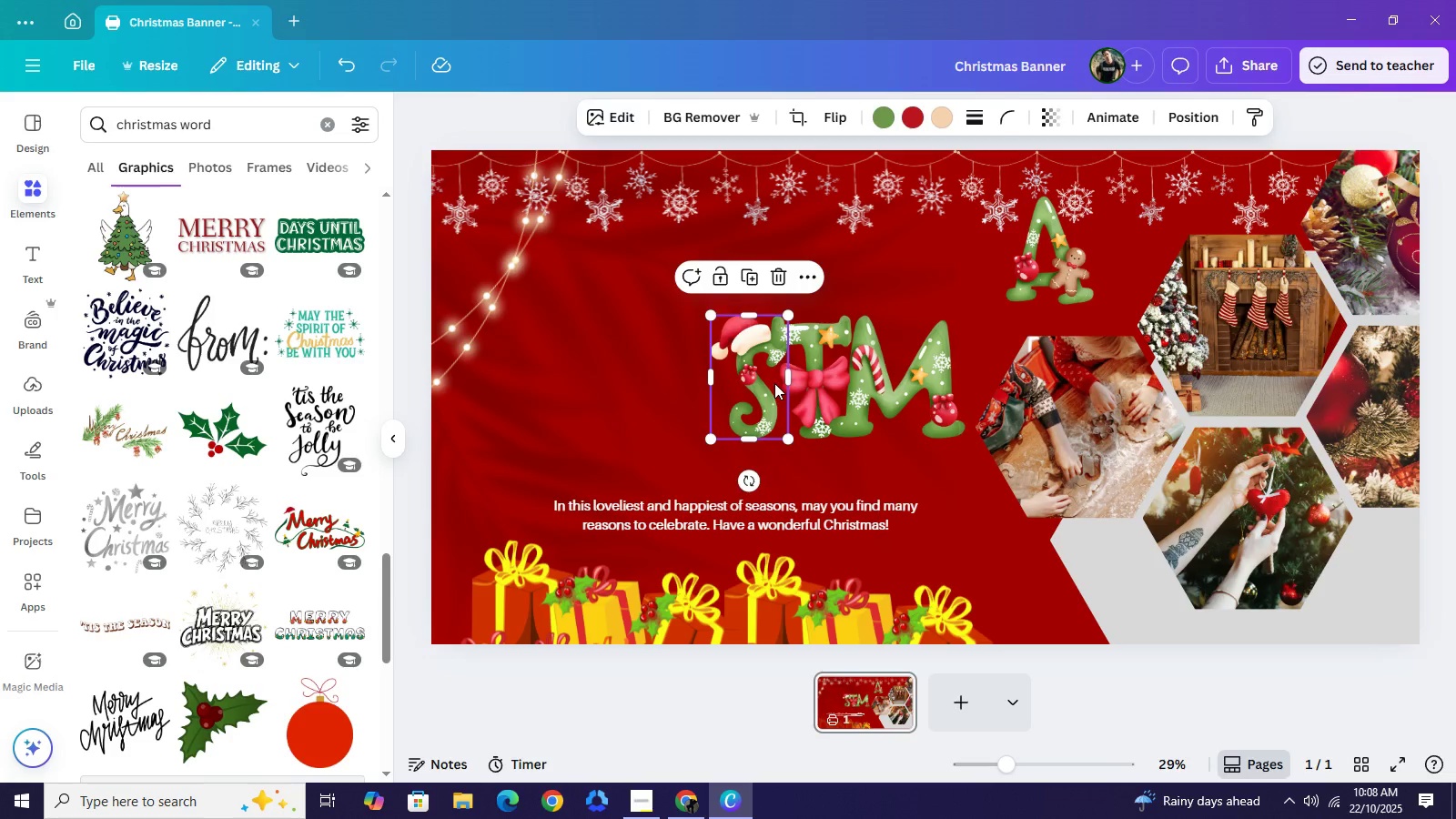 
left_click([531, 388])
 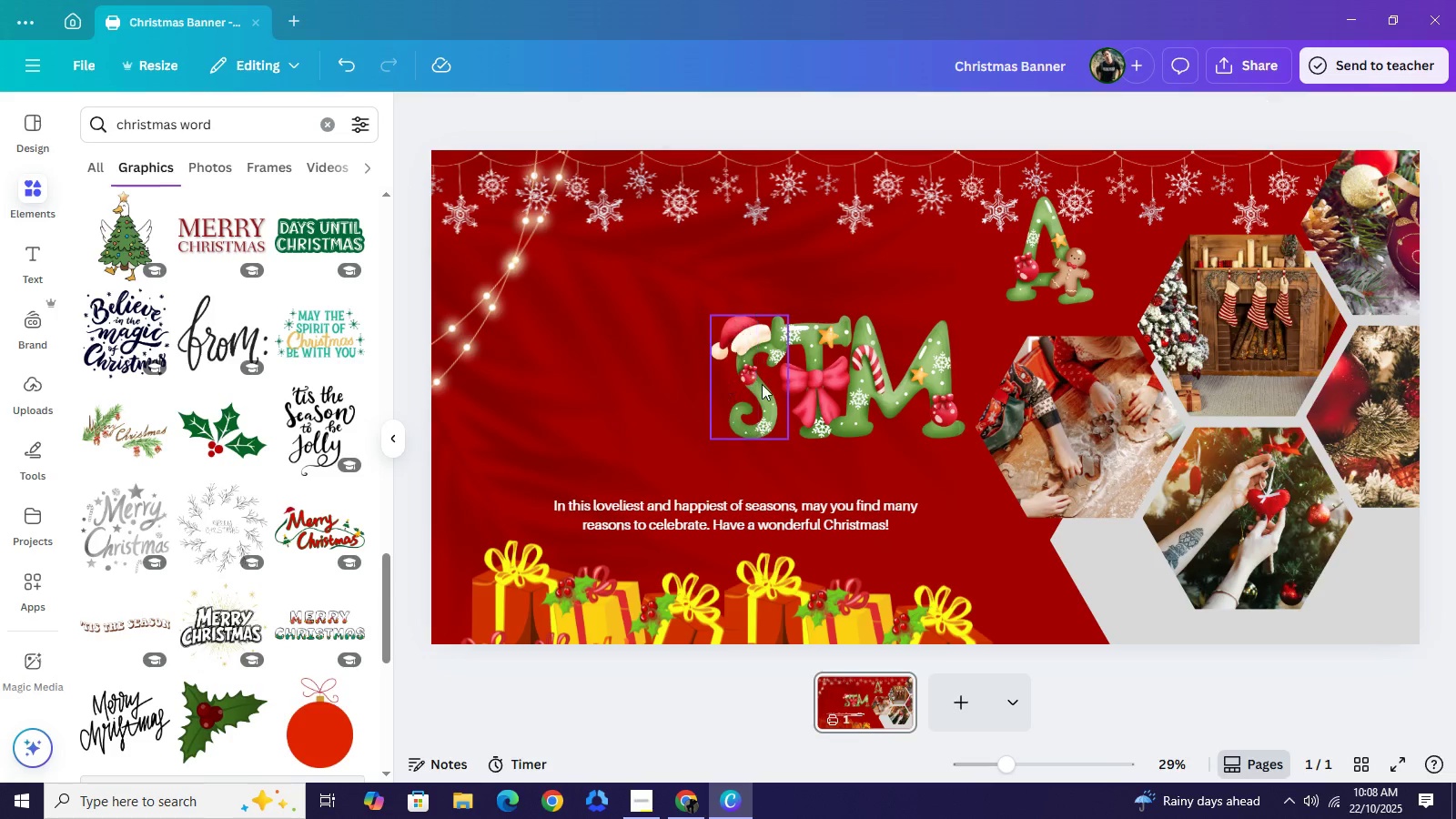 
left_click([714, 388])
 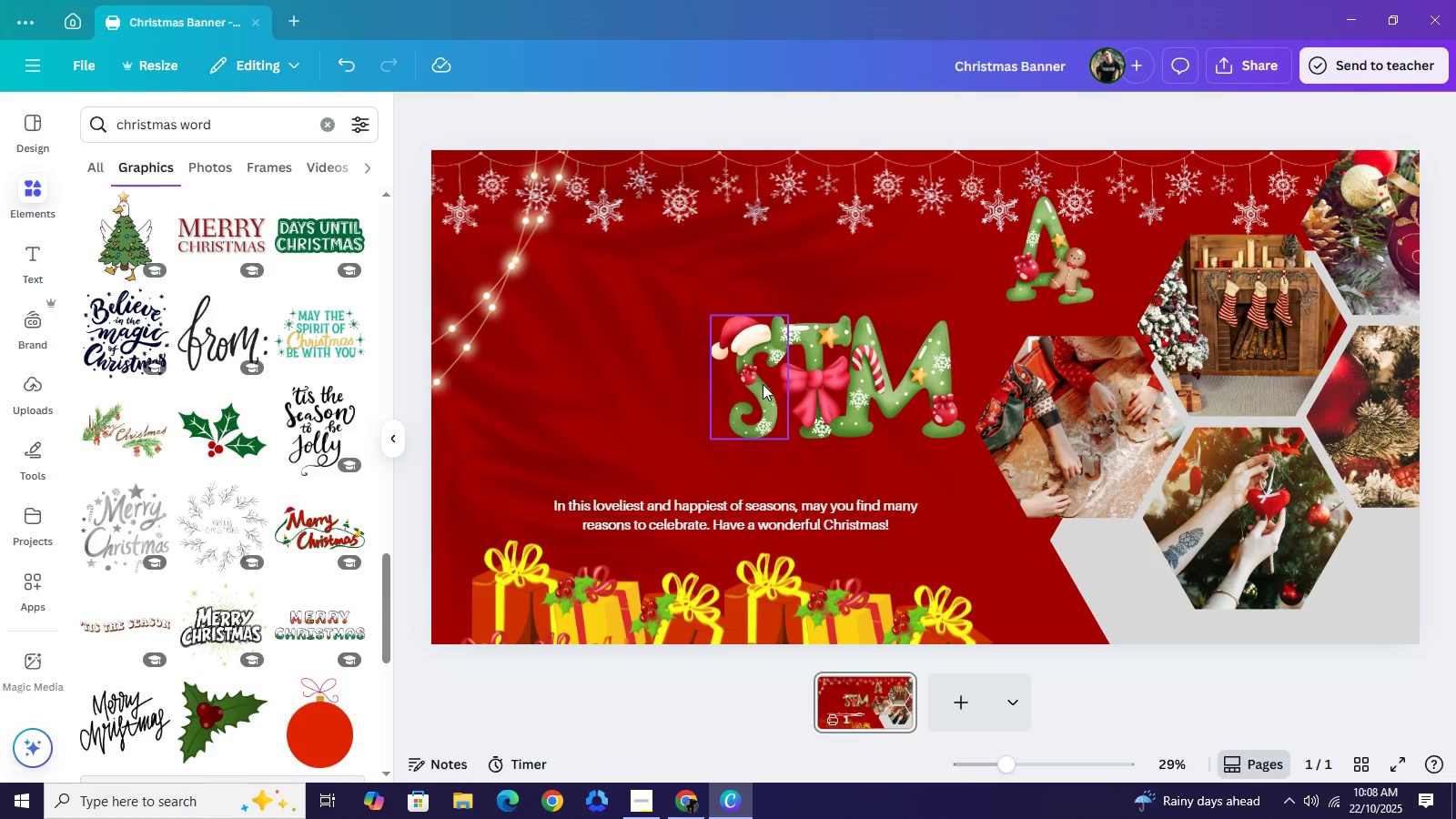 
key(Backspace)
 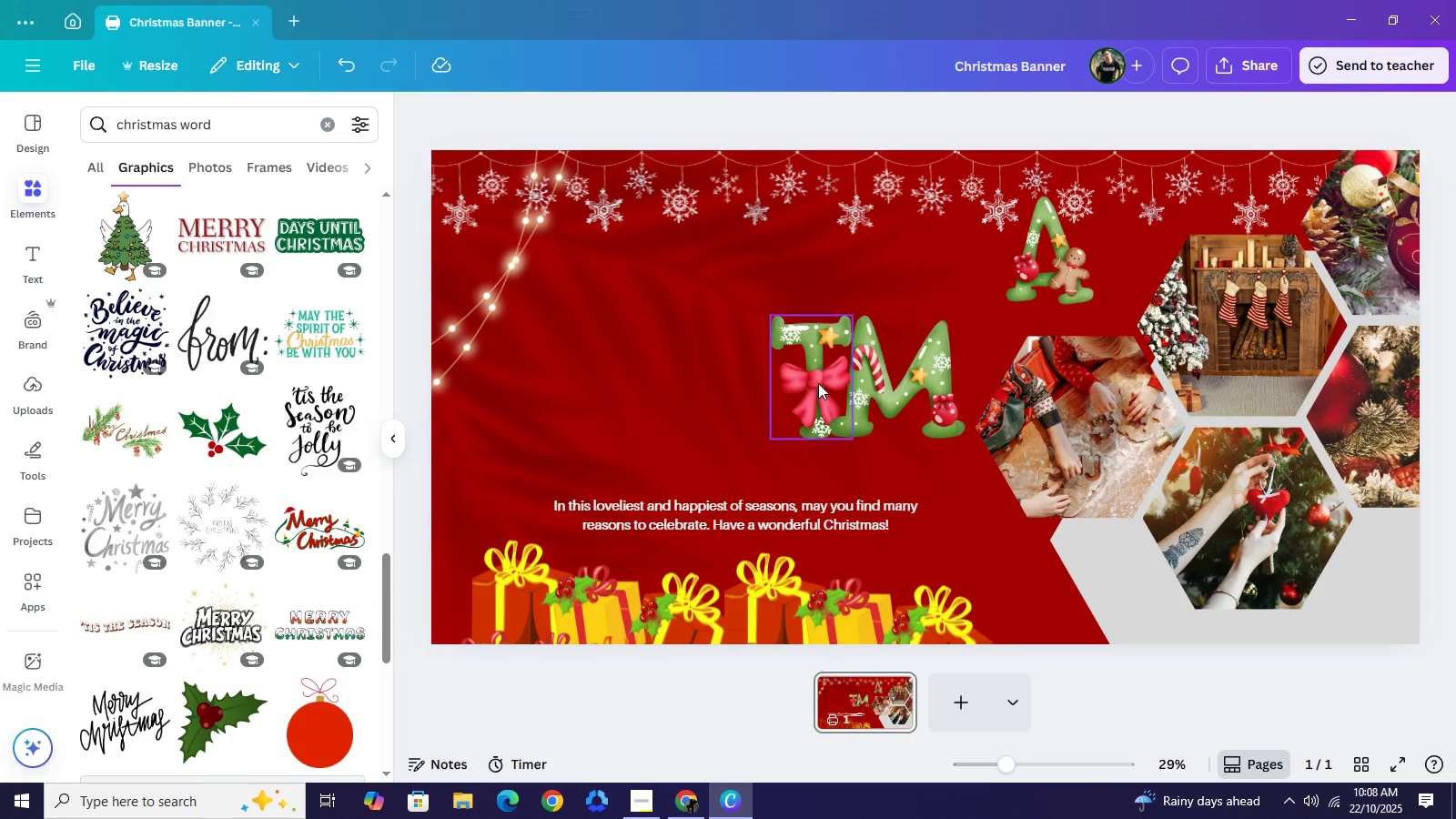 
double_click([762, 384])
 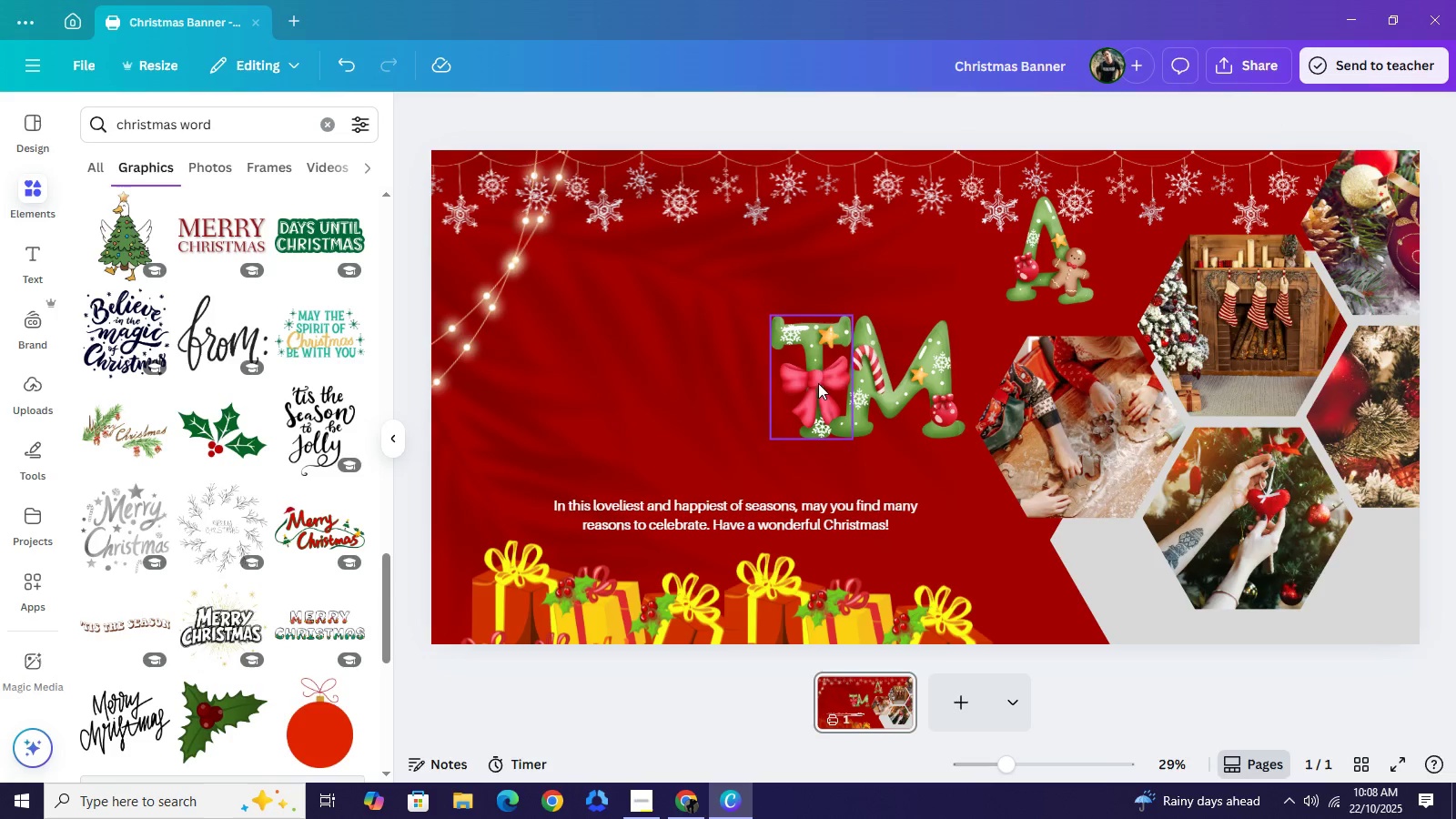 
key(Backspace)
 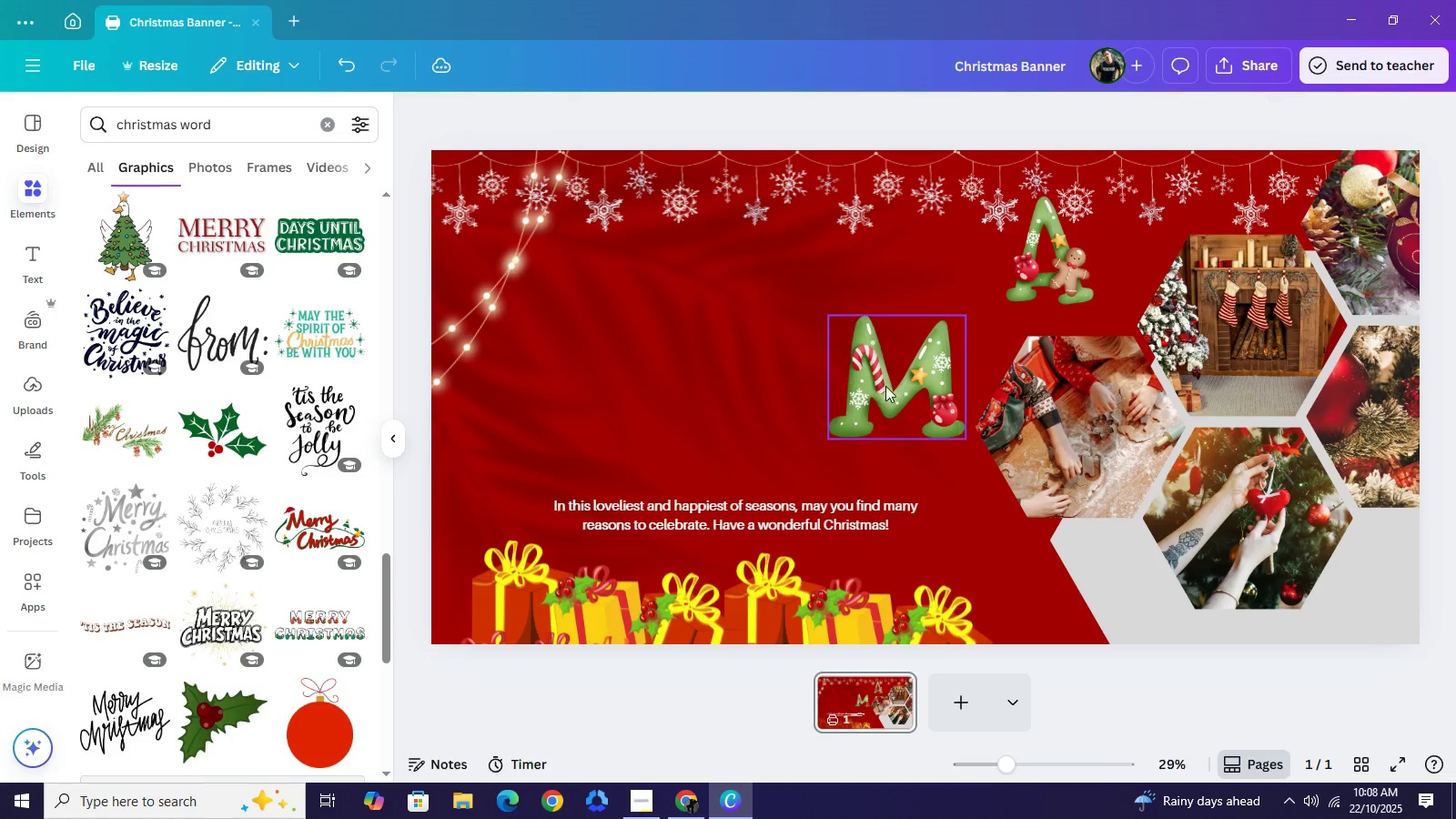 
key(Backspace)
 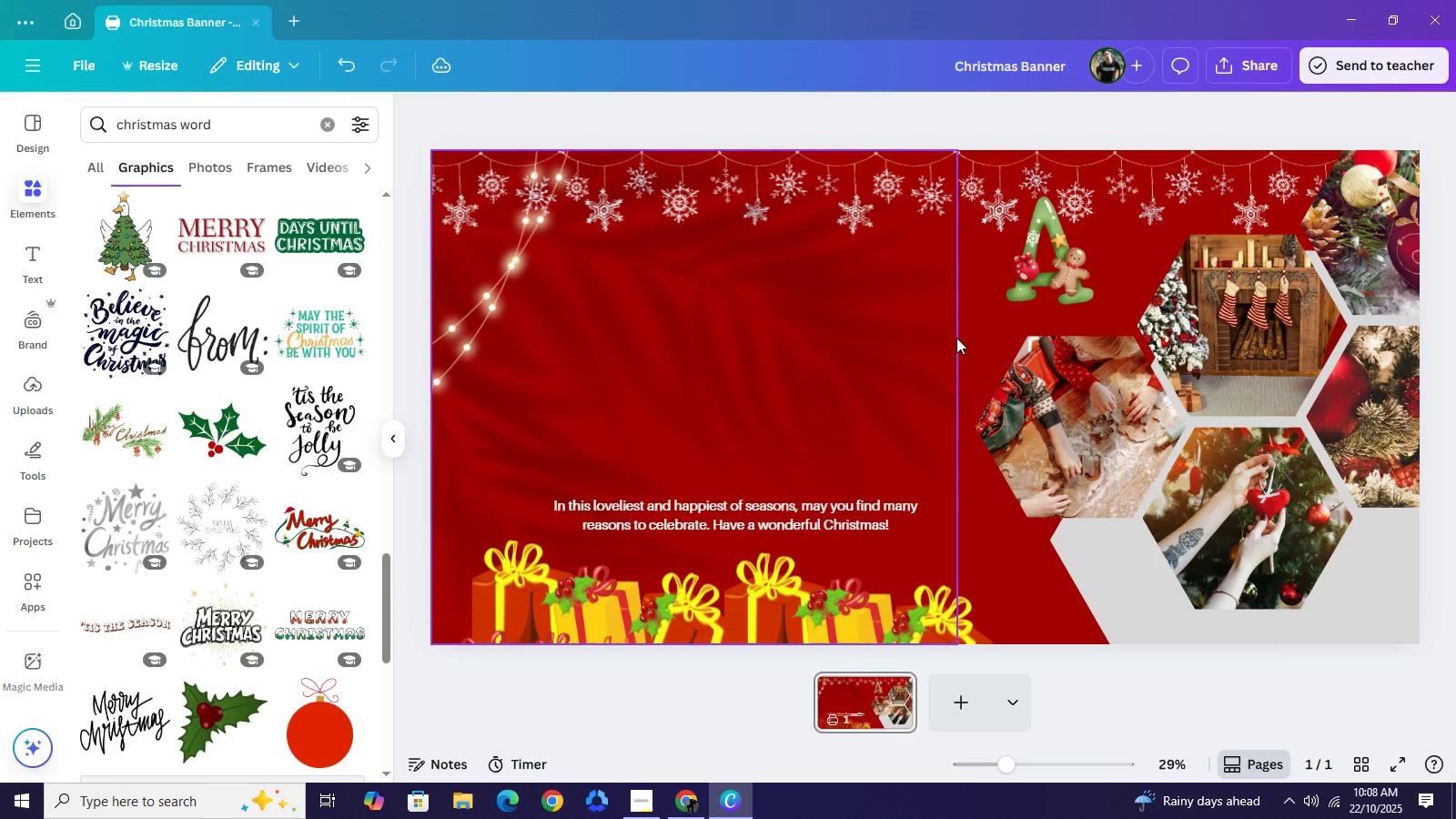 
triple_click([886, 386])
 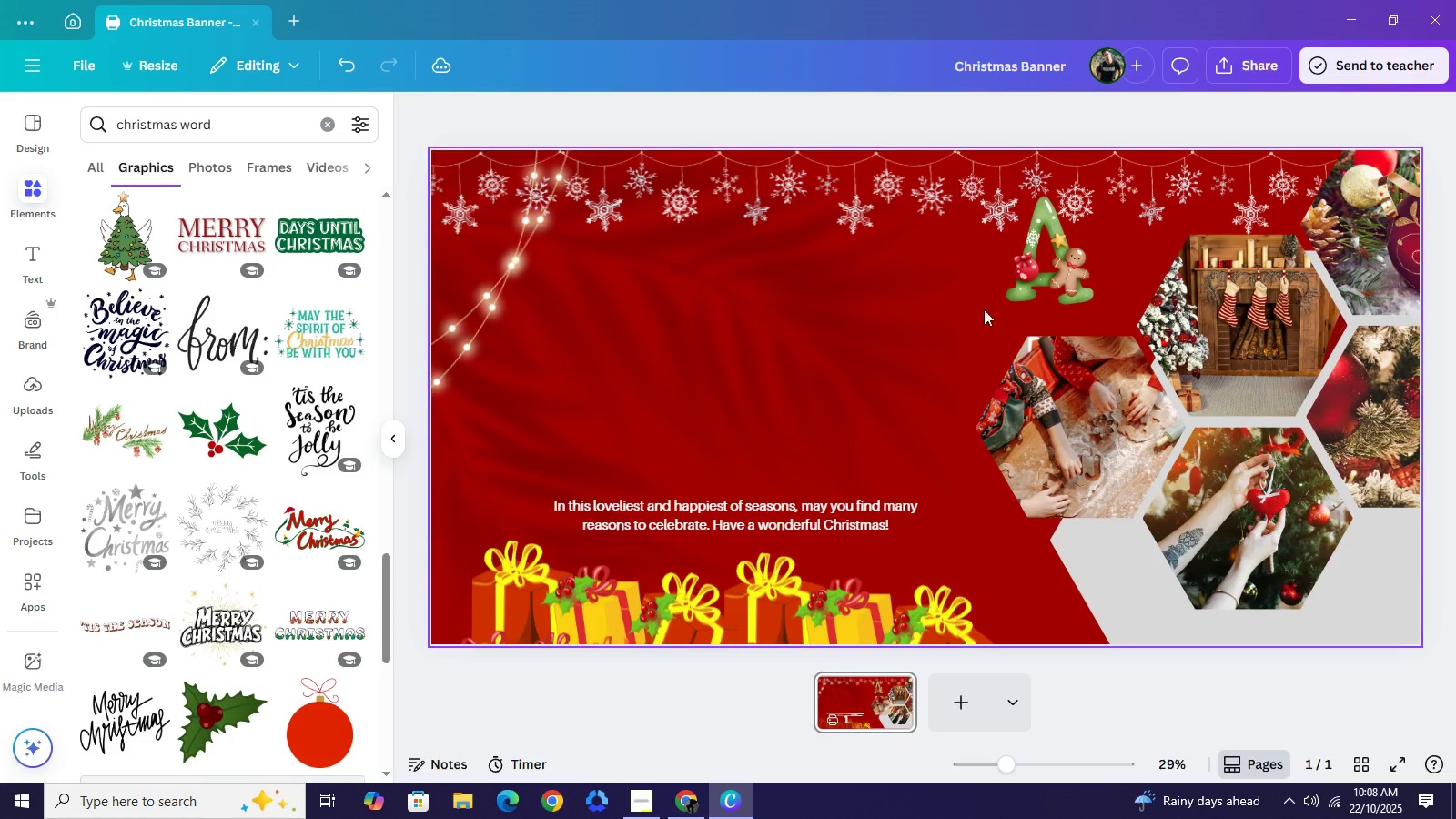 
key(Backspace)
 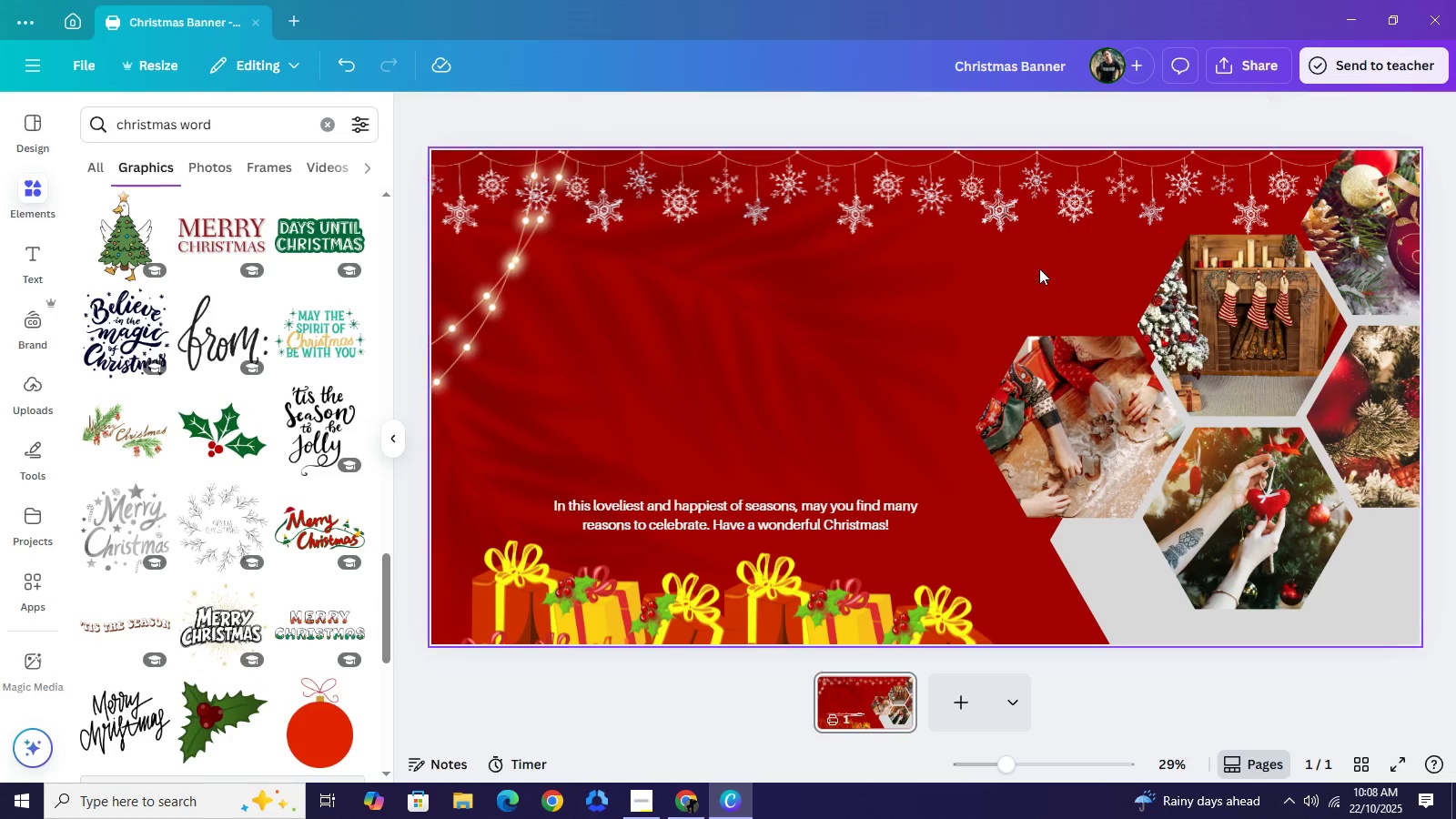 
key(Backspace)
 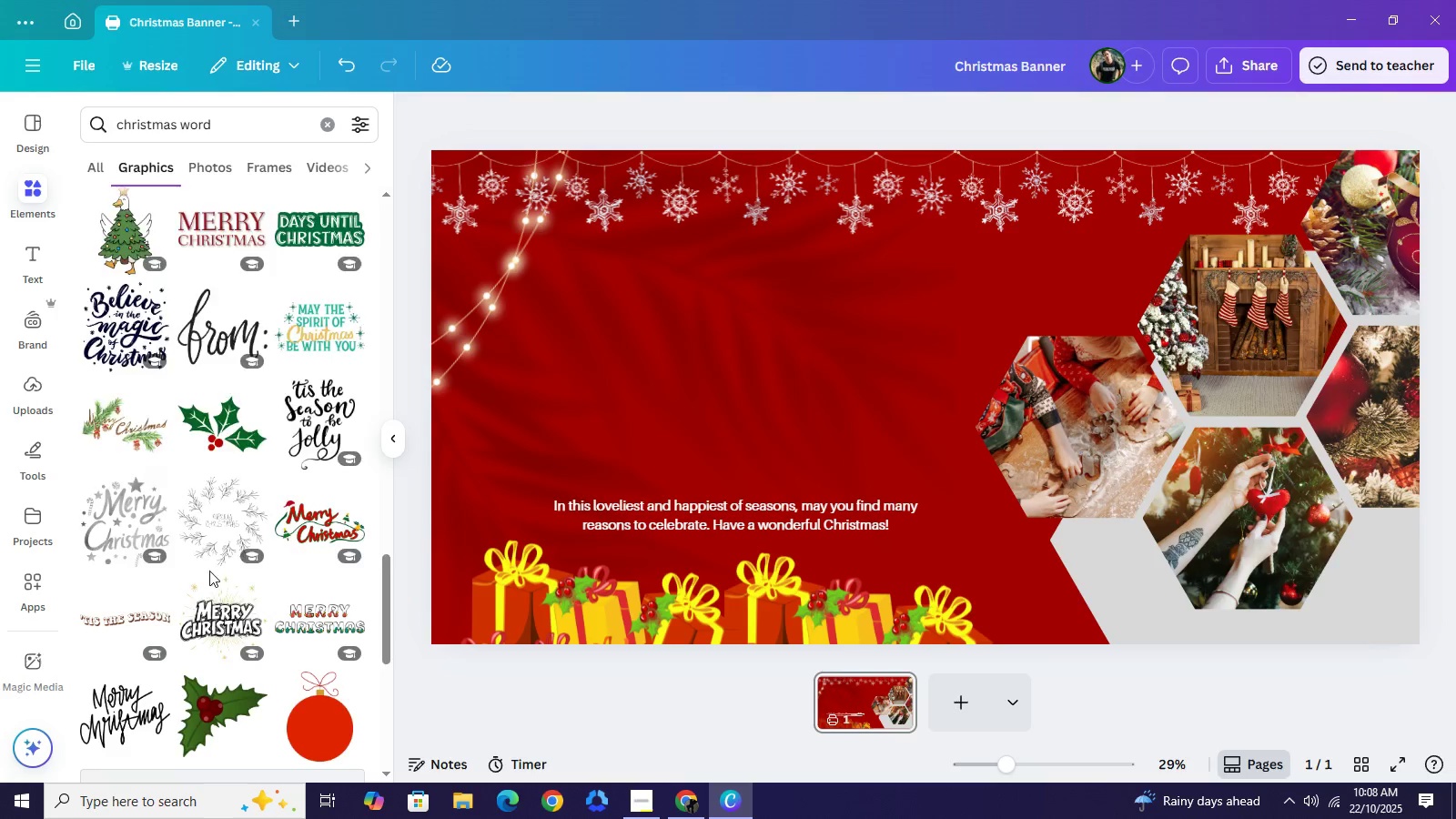 
scroll: coordinate [228, 539], scroll_direction: down, amount: 11.0
 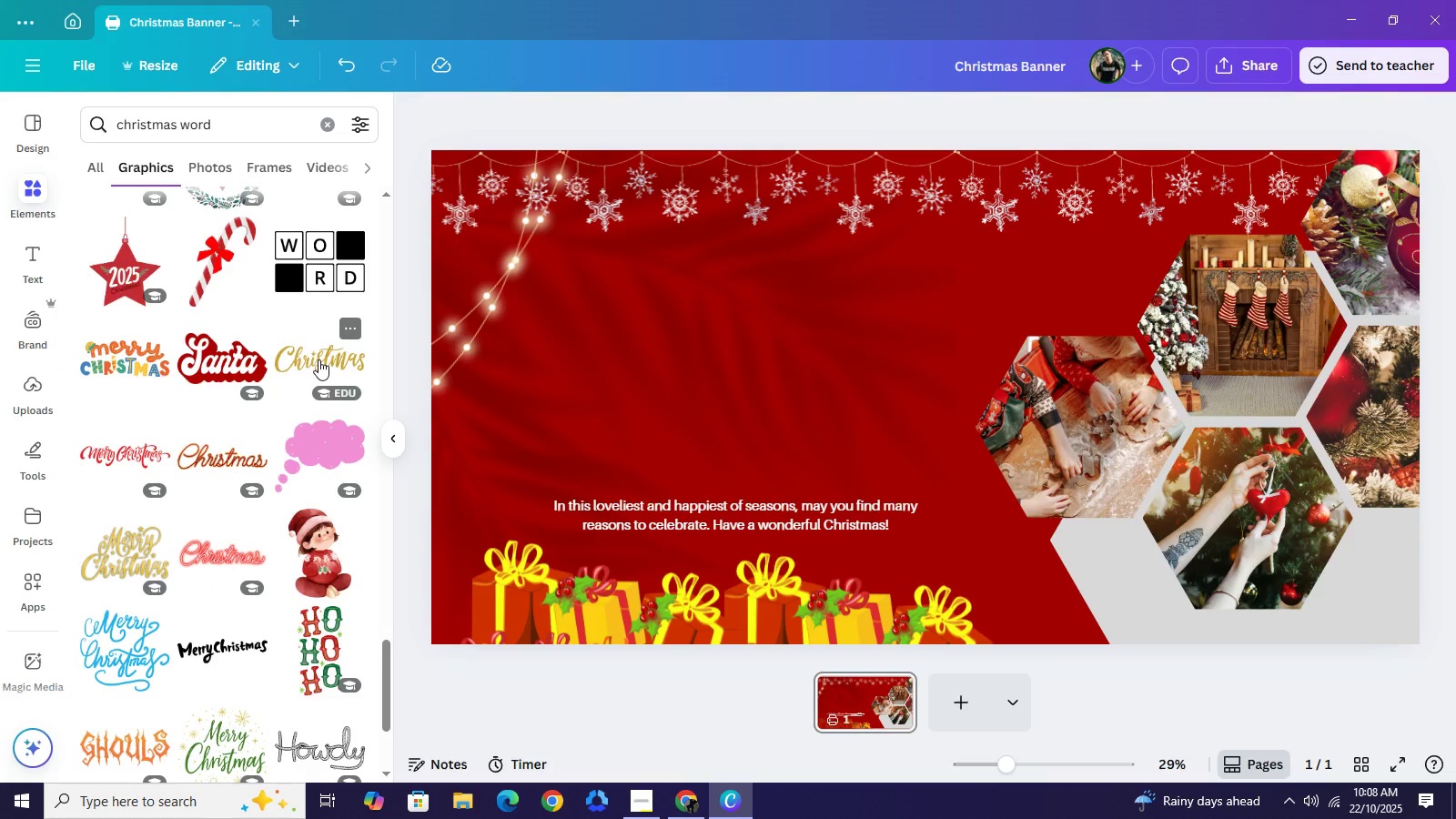 
left_click([318, 359])
 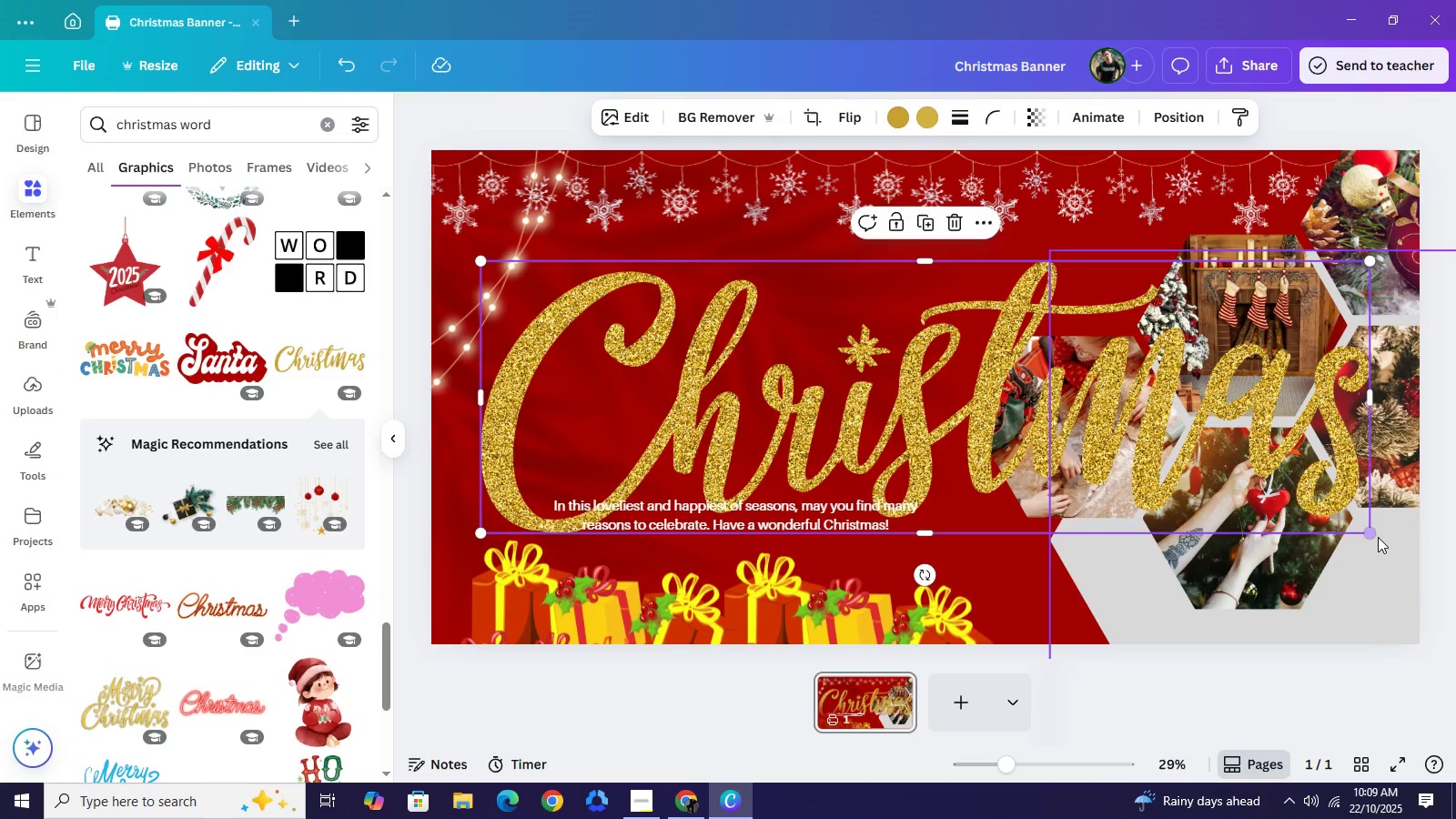 
left_click_drag(start_coordinate=[1371, 535], to_coordinate=[897, 392])
 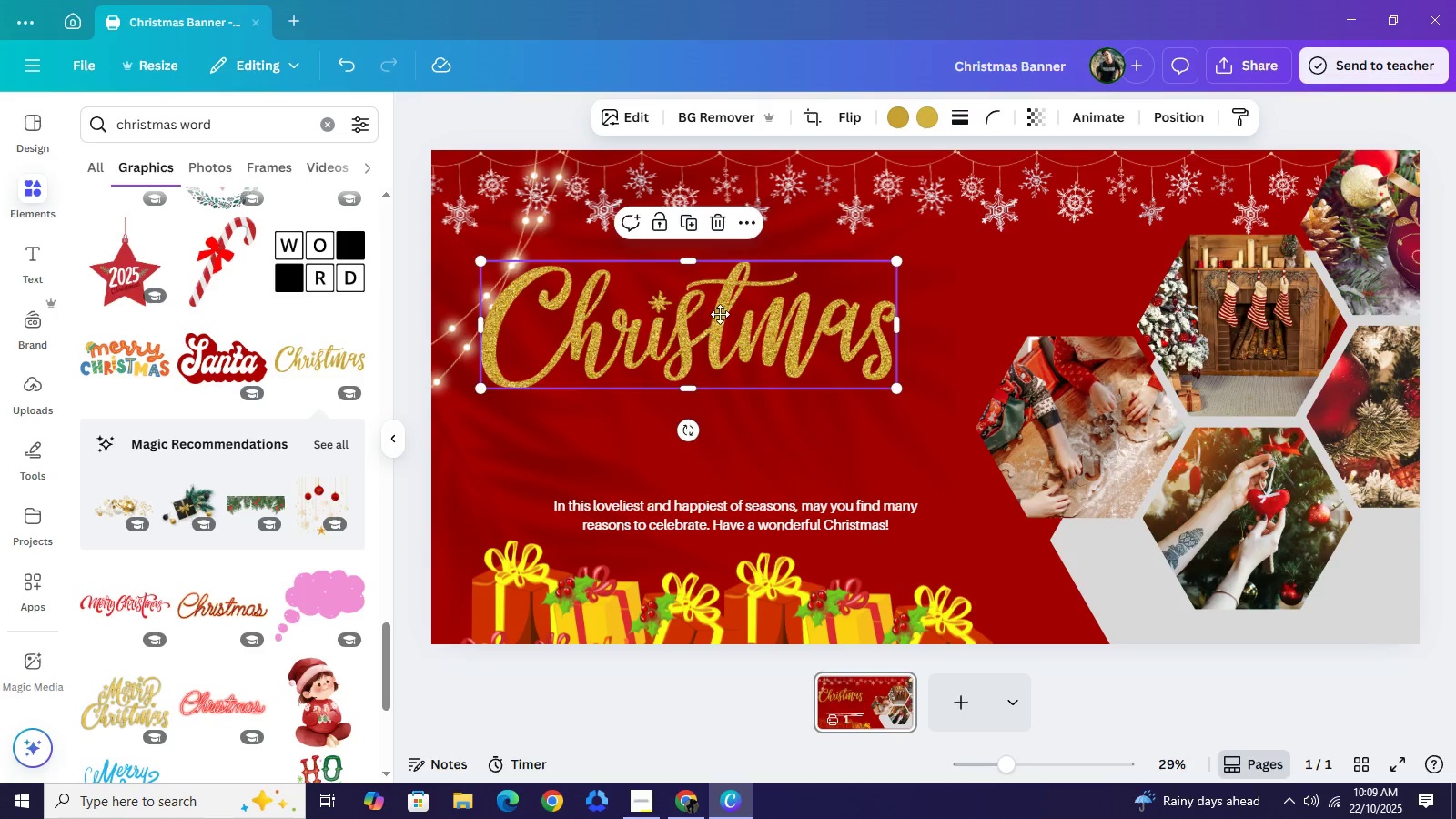 
left_click_drag(start_coordinate=[682, 321], to_coordinate=[747, 305])
 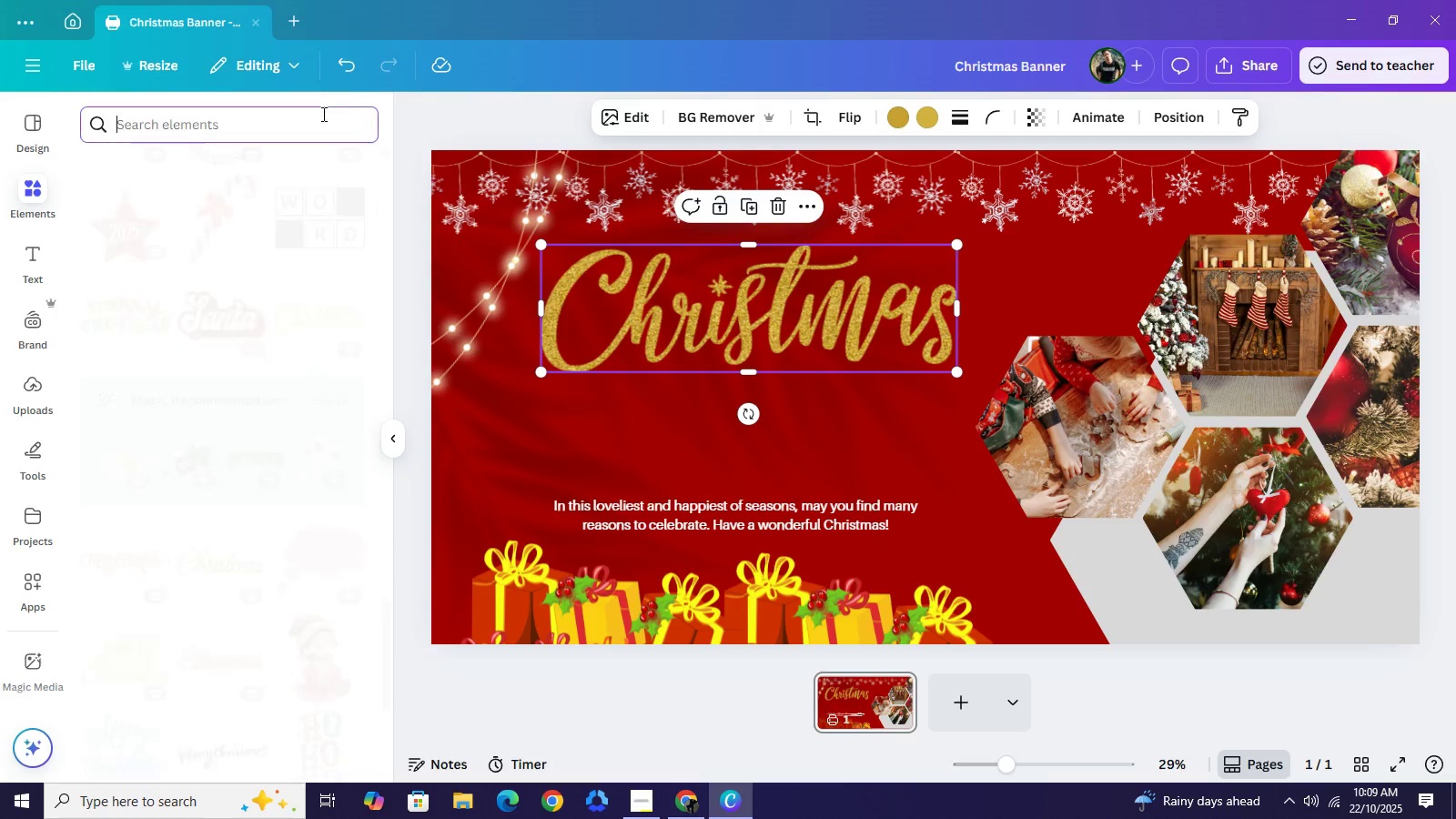 
type(wonderland owrd)
key(NumpadEnter)
 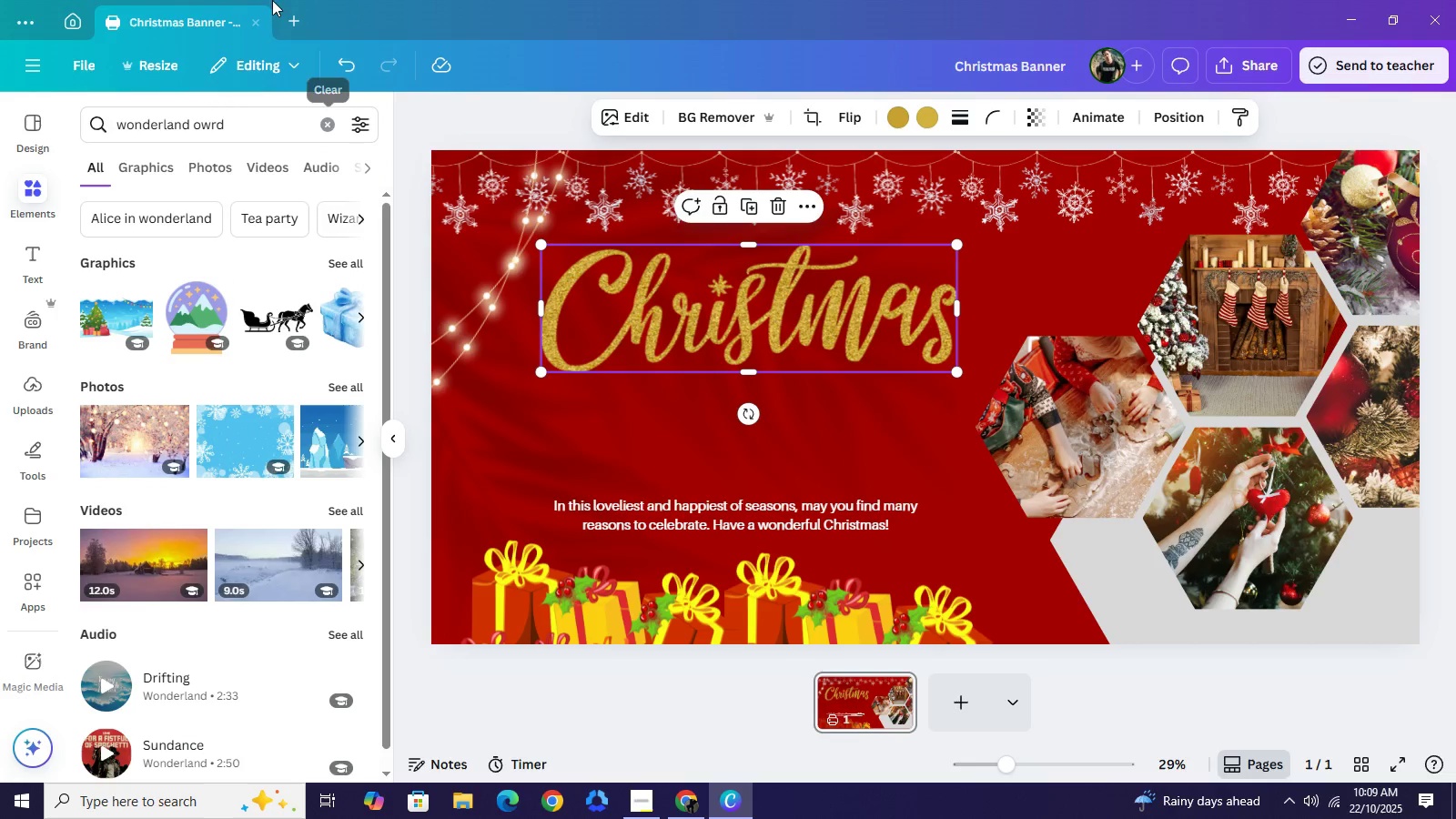 
double_click([204, 124])
 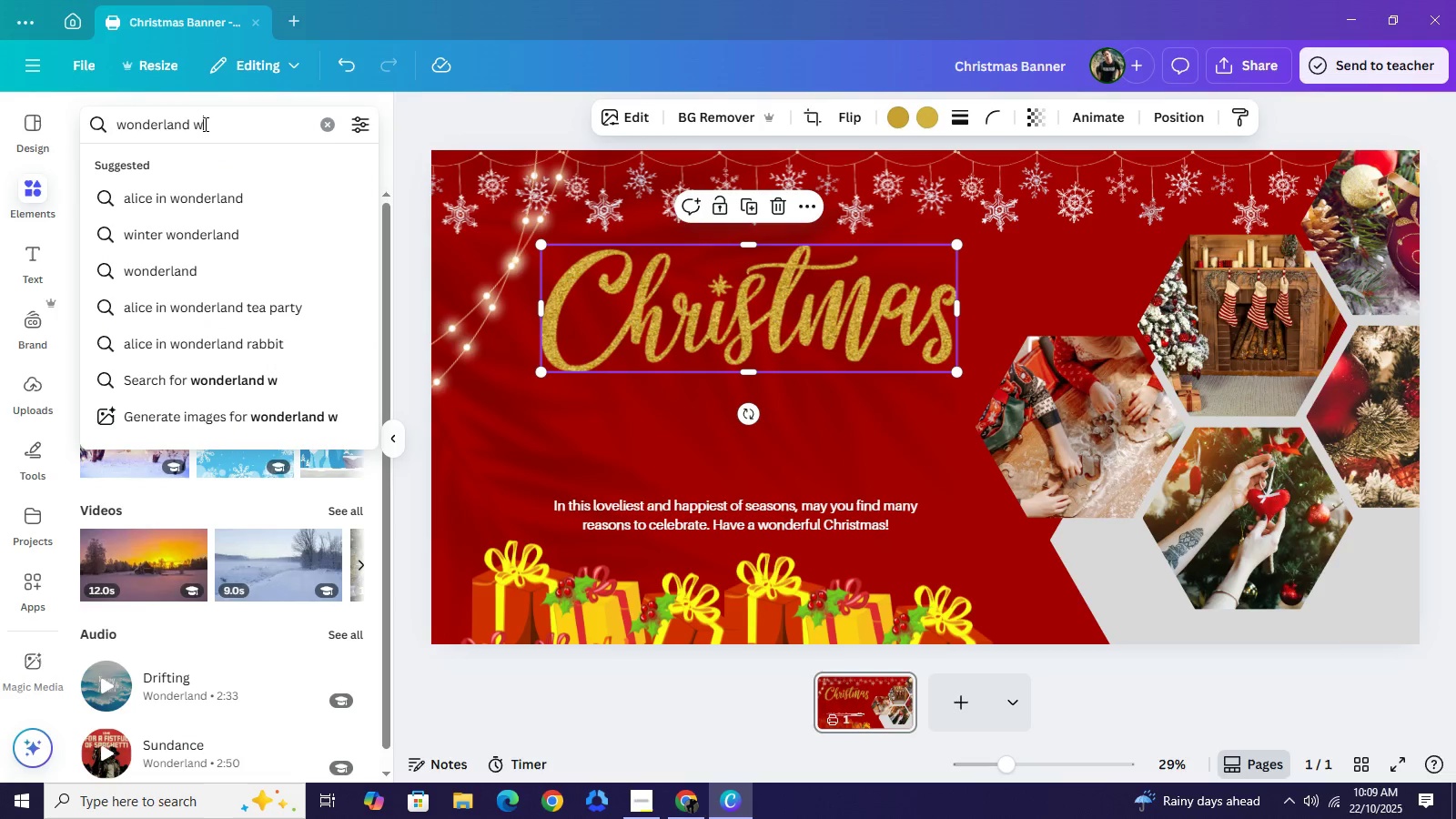 
type(word.)
key(Backspace)
 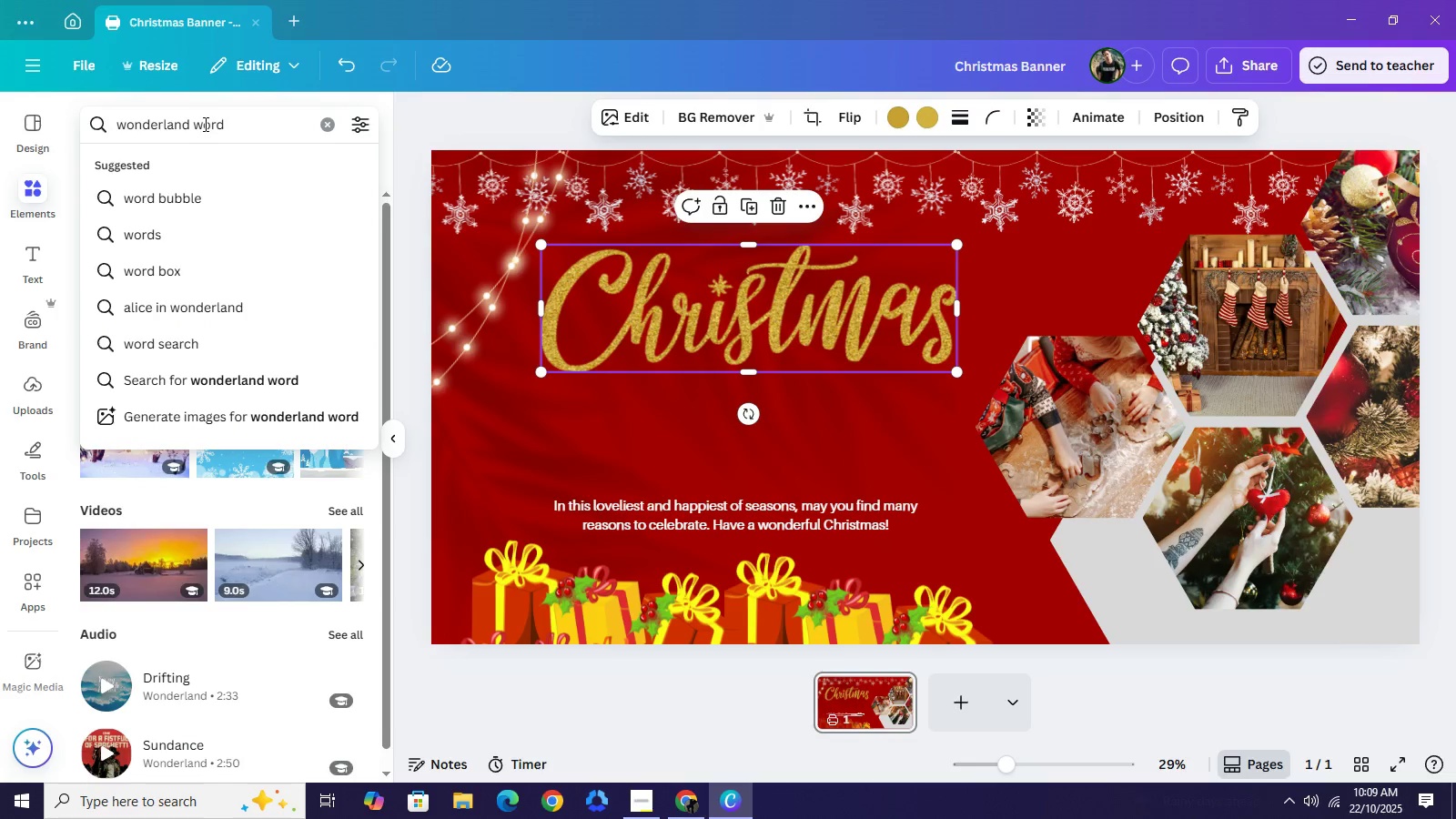 
key(Enter)
 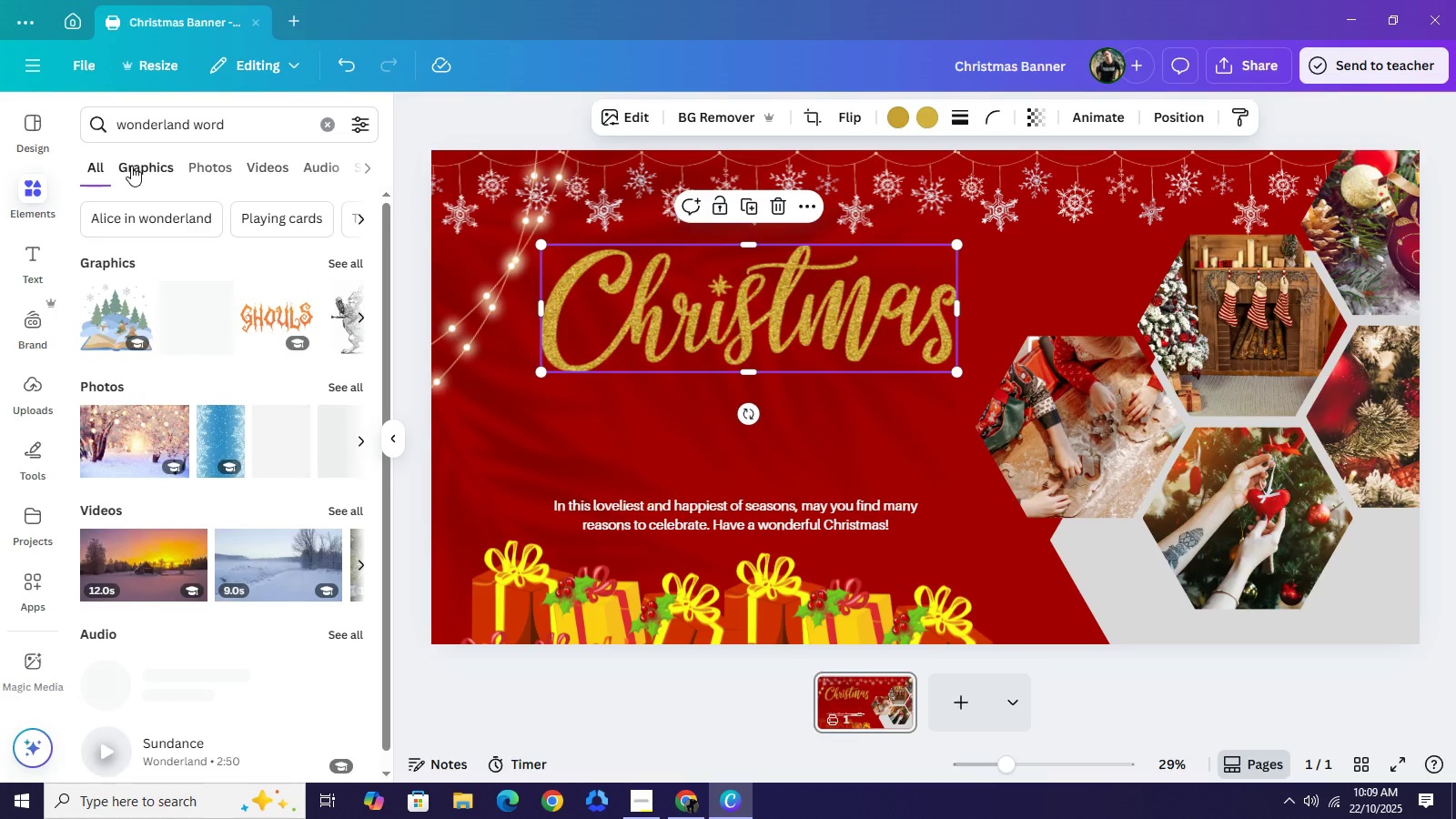 
left_click([131, 166])
 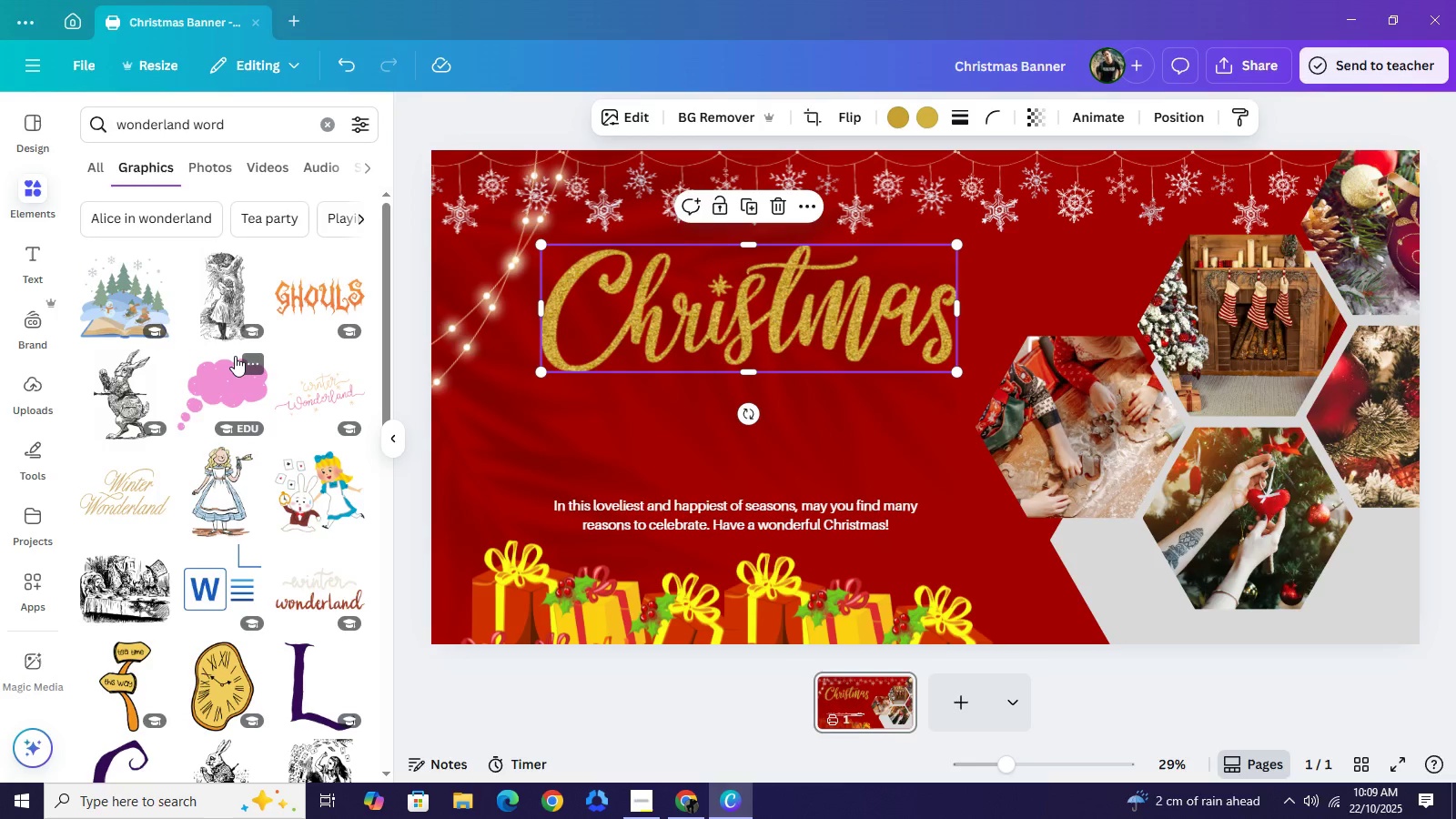 
scroll: coordinate [236, 357], scroll_direction: down, amount: 16.0
 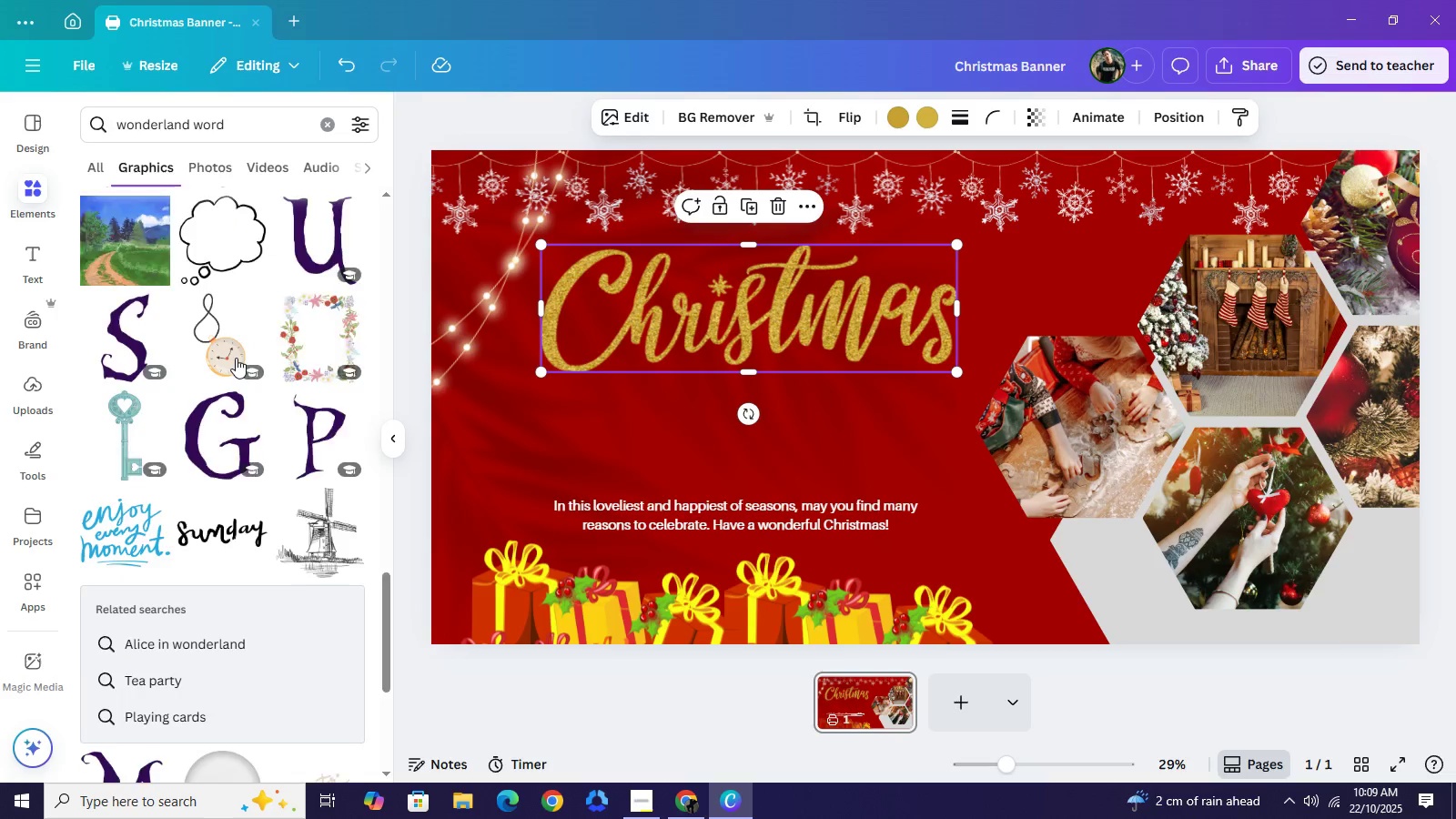 
scroll: coordinate [208, 361], scroll_direction: down, amount: 20.0
 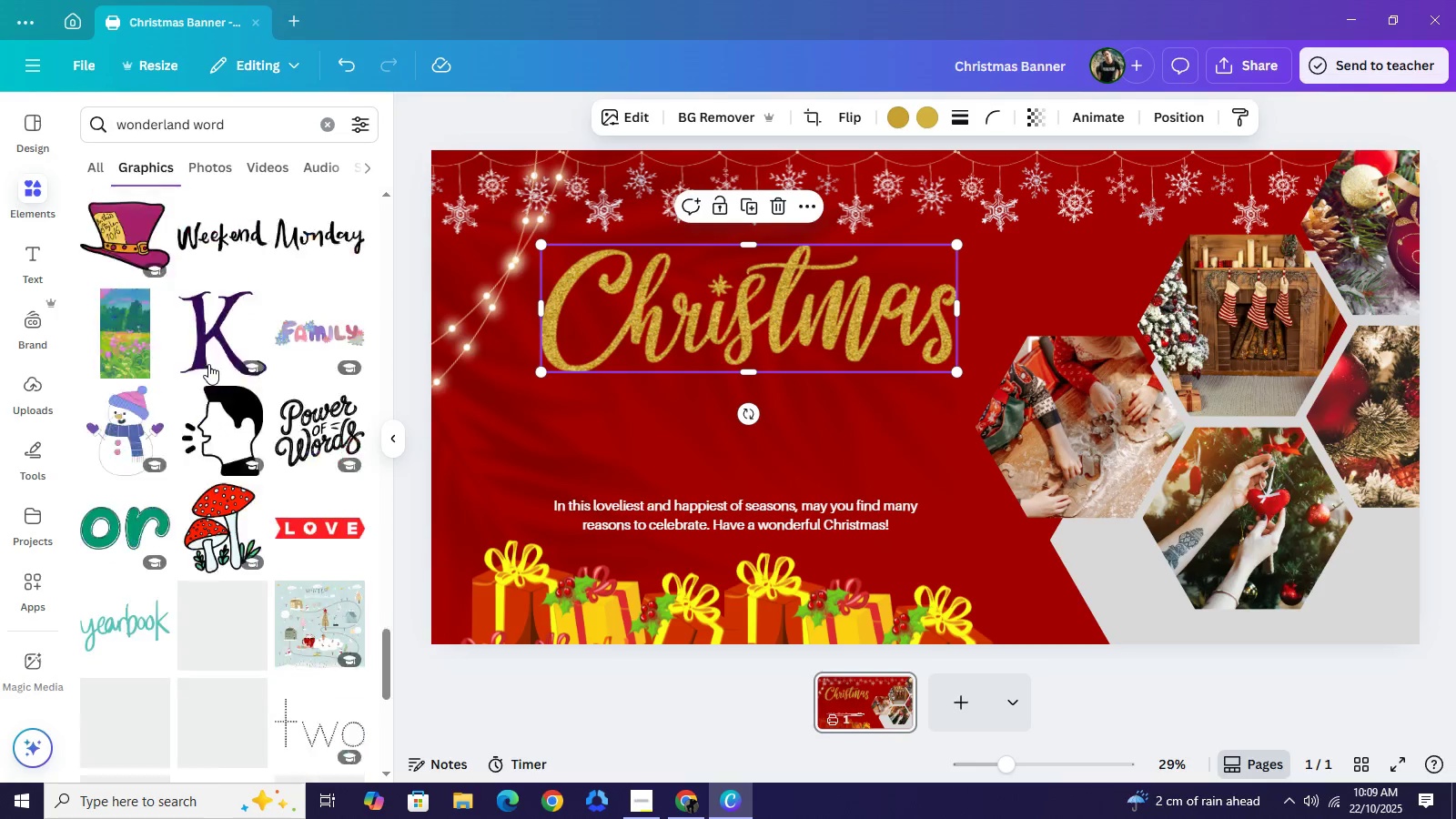 
scroll: coordinate [208, 364], scroll_direction: down, amount: 4.0
 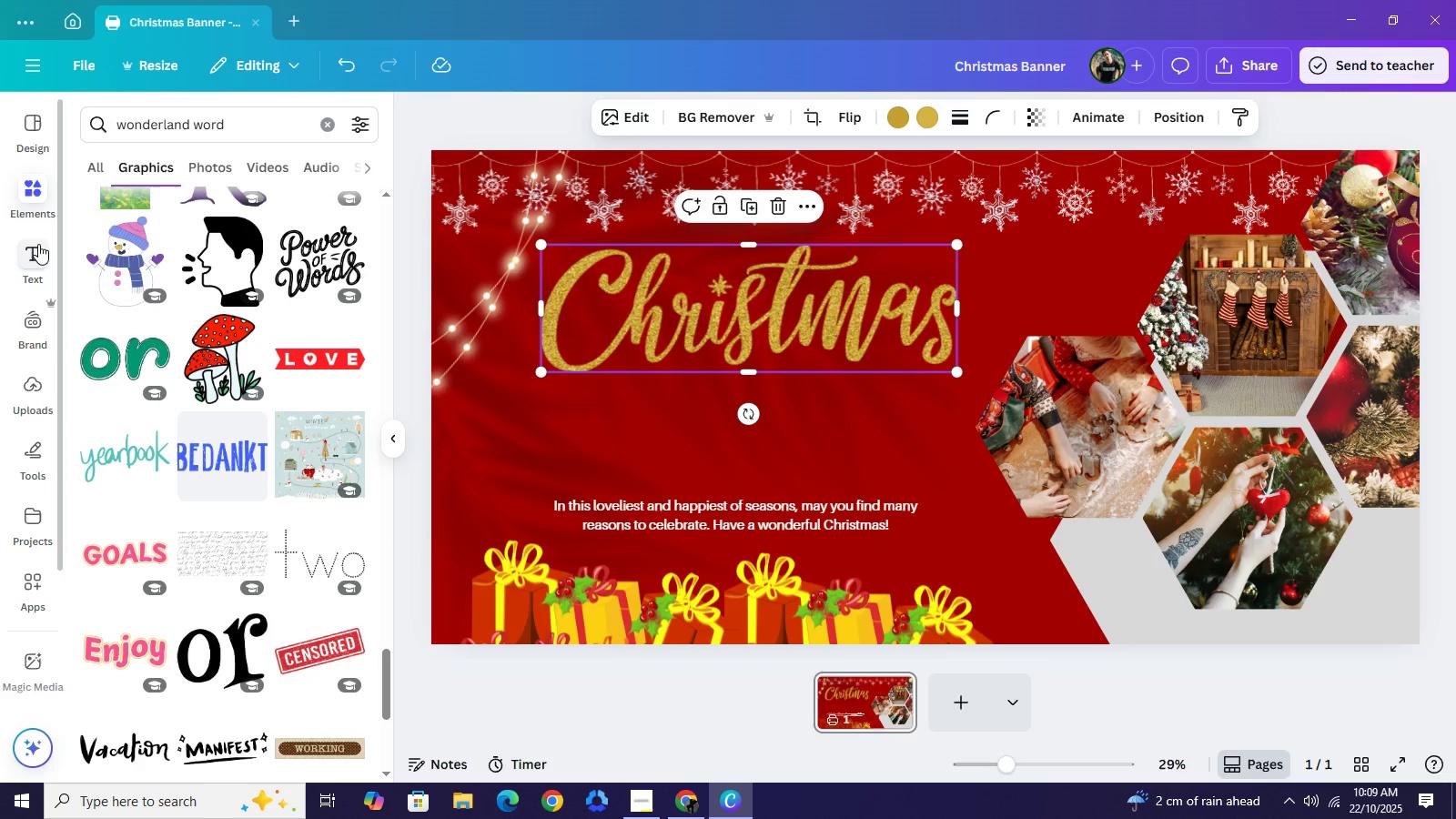 
left_click([37, 245])
 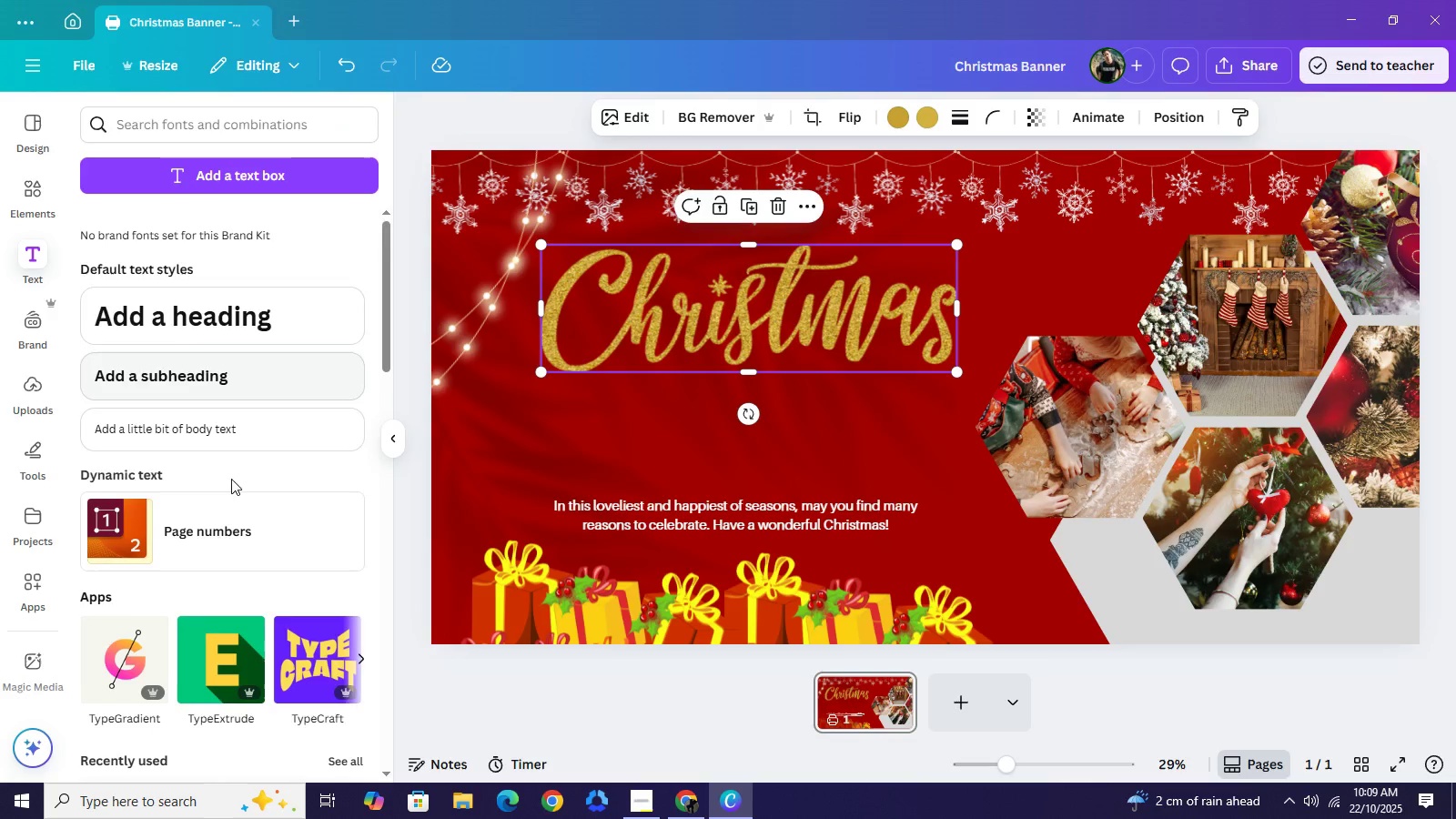 
scroll: coordinate [232, 491], scroll_direction: down, amount: 4.0
 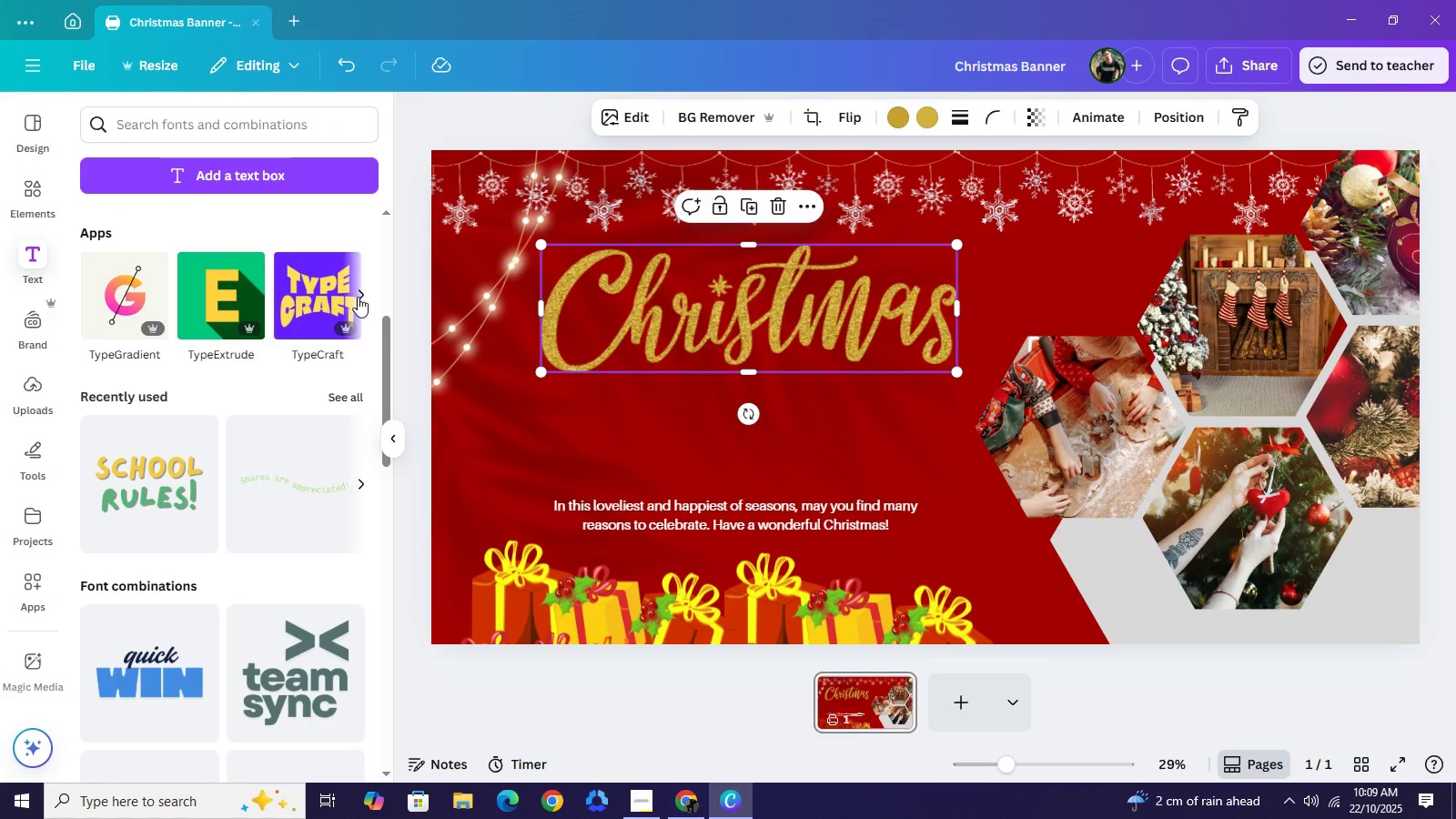 
left_click([362, 297])
 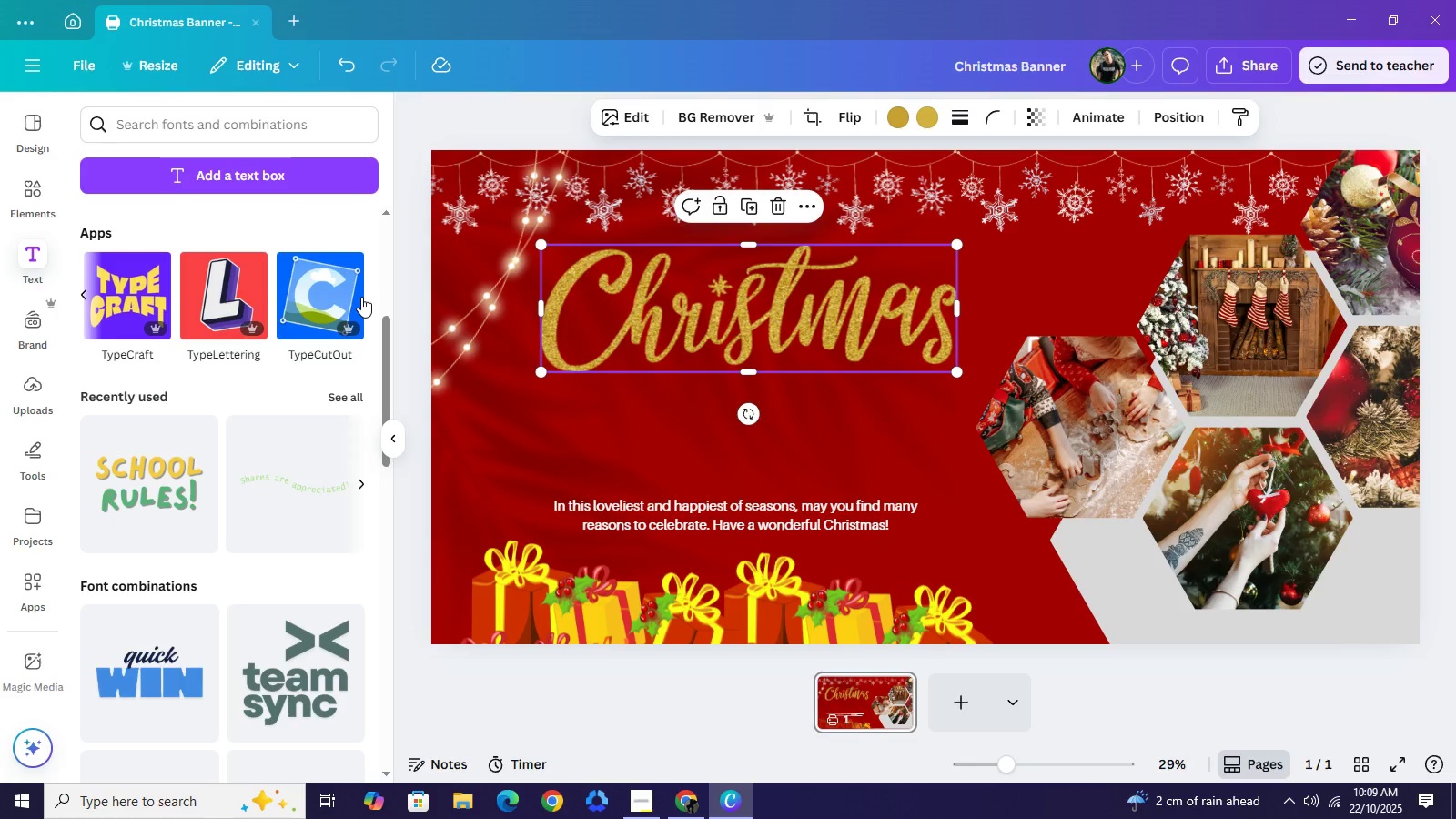 
left_click([361, 297])
 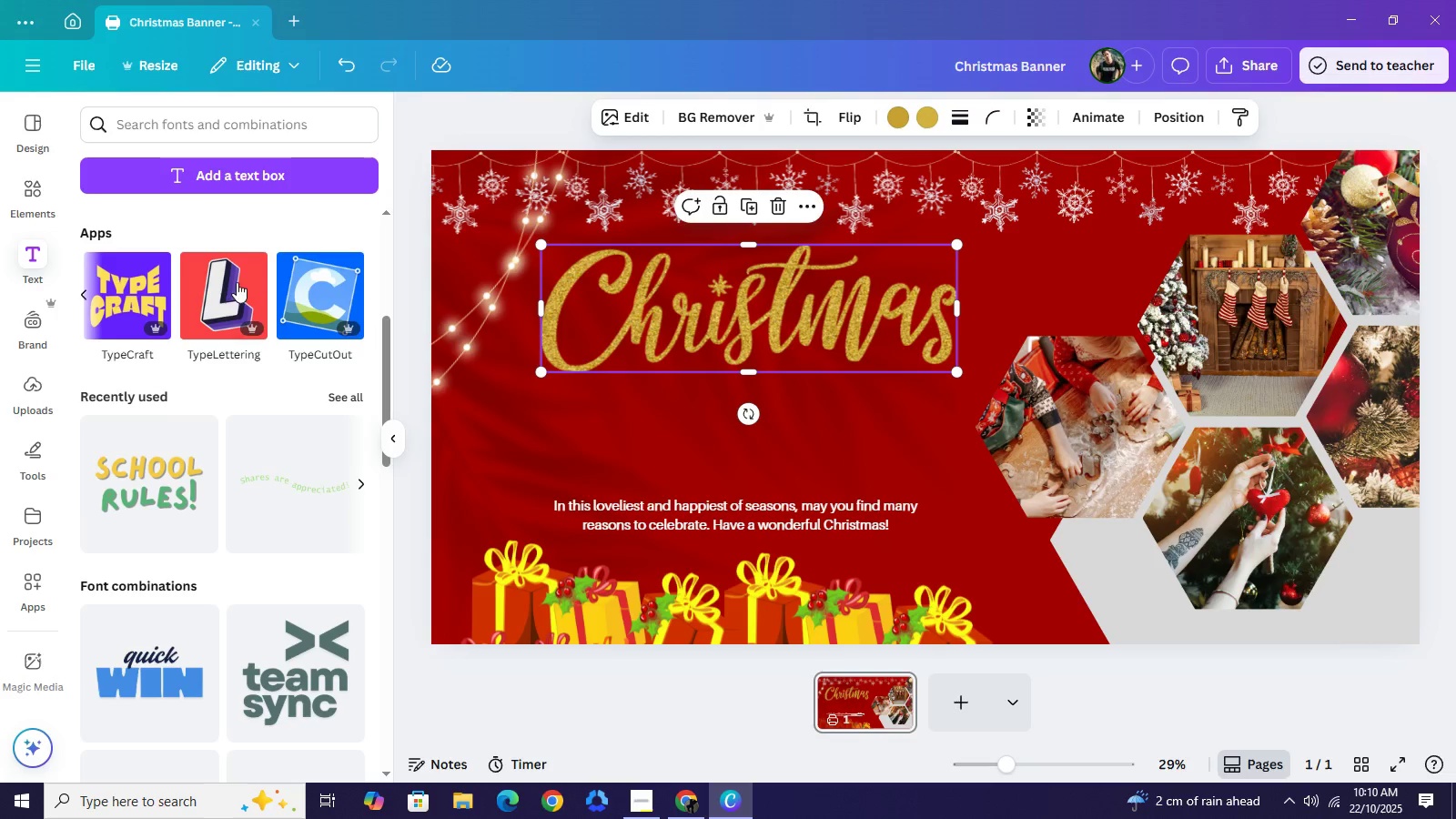 
left_click([220, 308])
 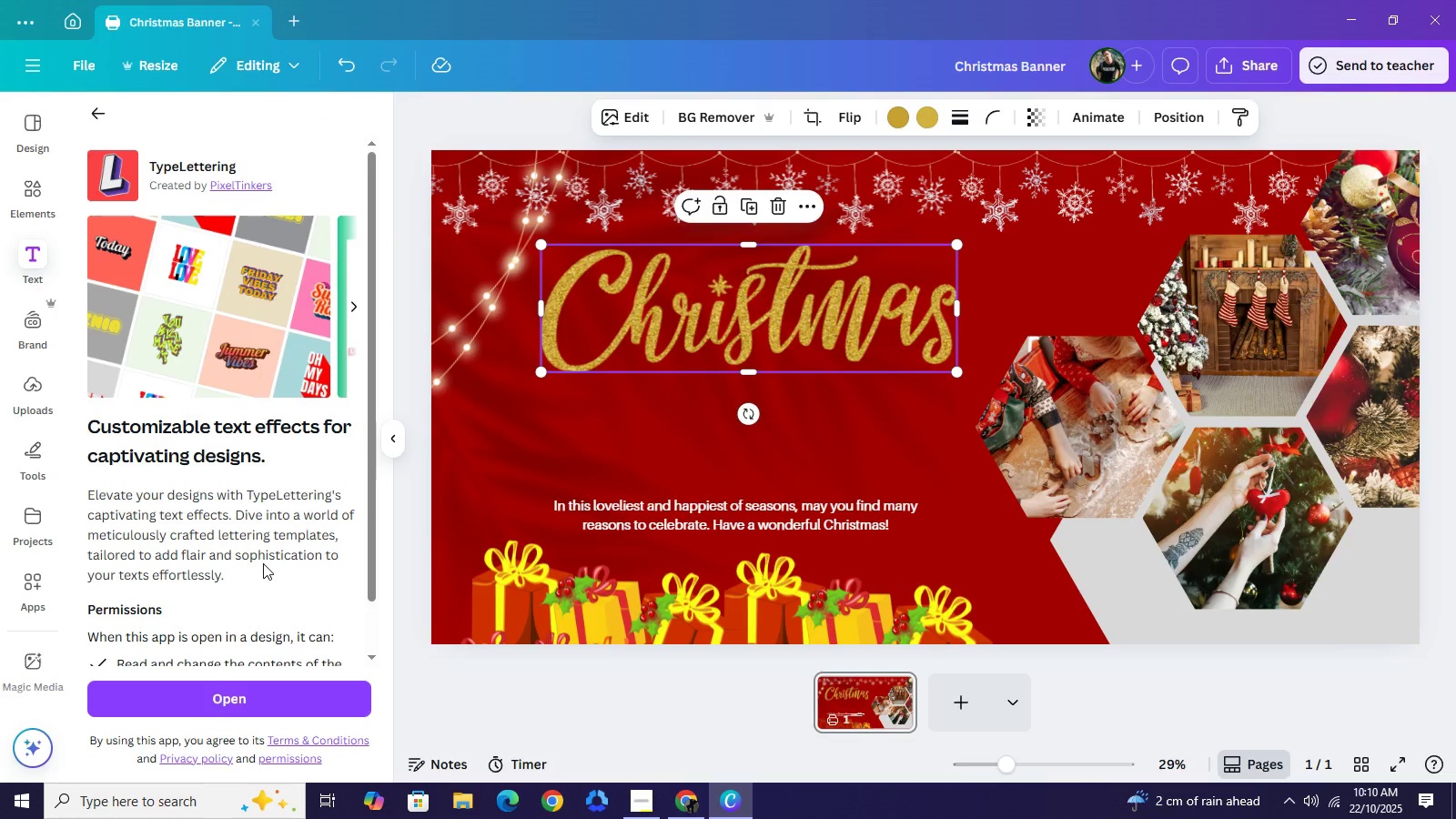 
scroll: coordinate [263, 563], scroll_direction: down, amount: 4.0
 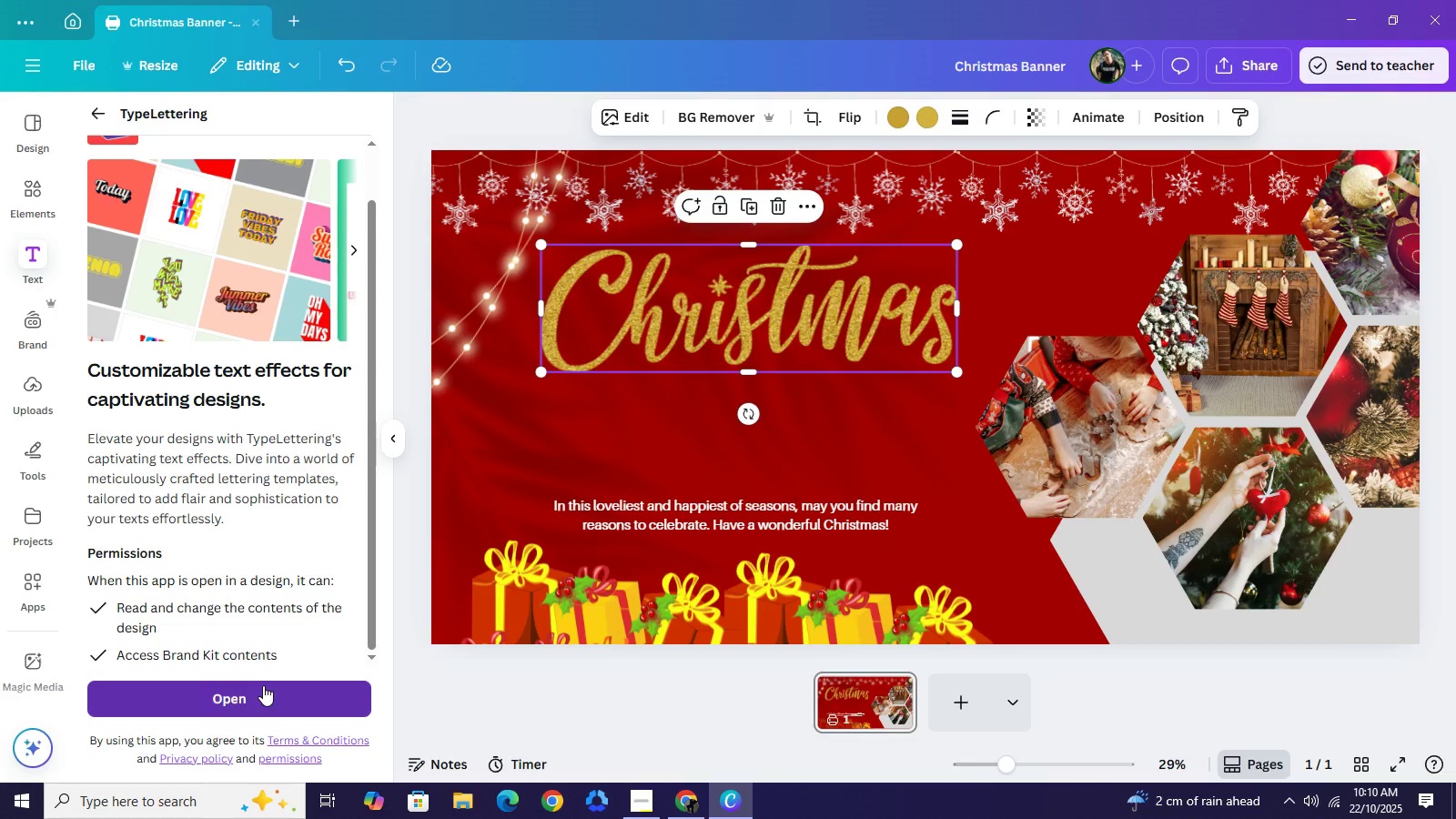 
left_click([263, 685])
 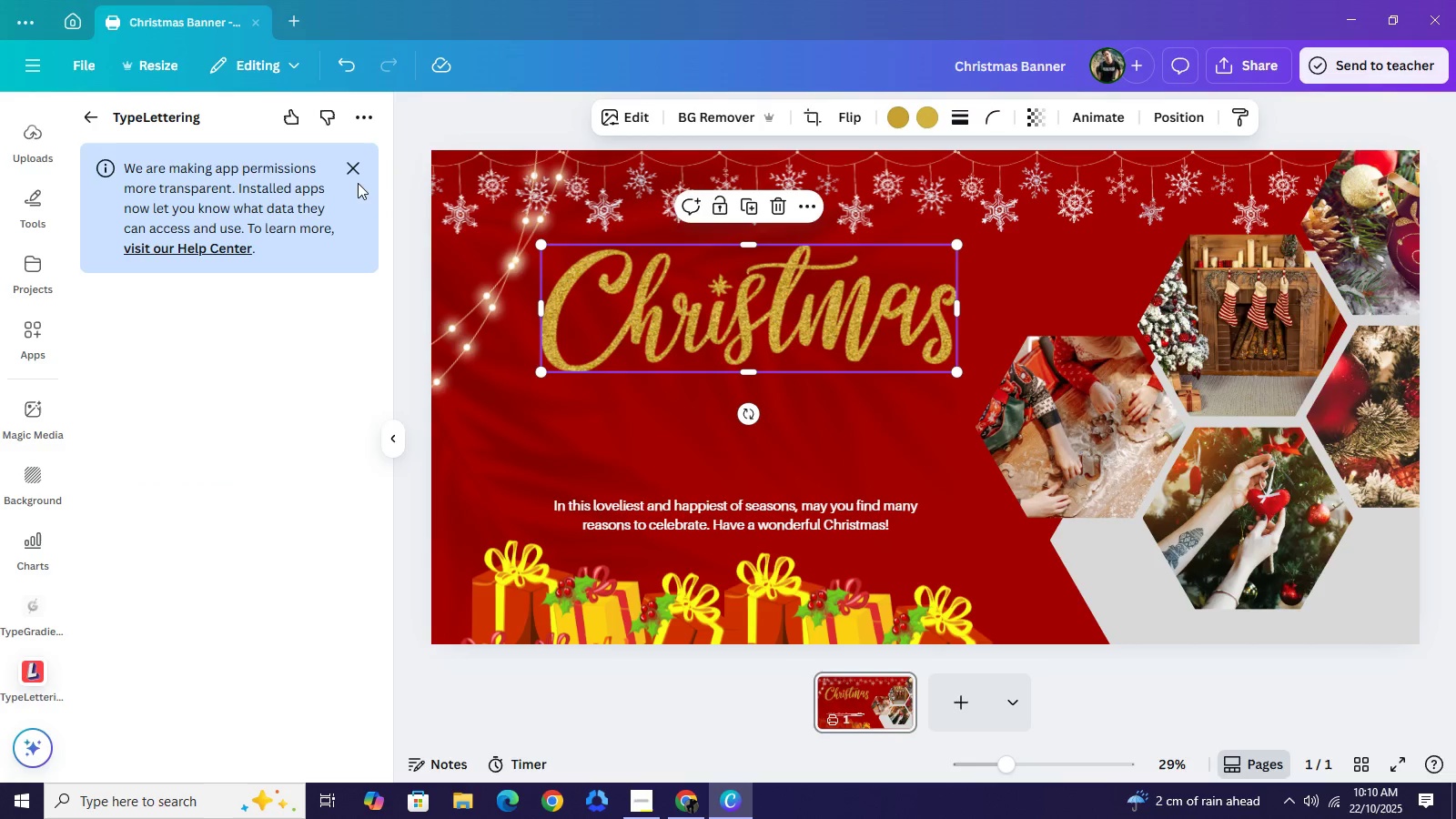 
wait(13.34)
 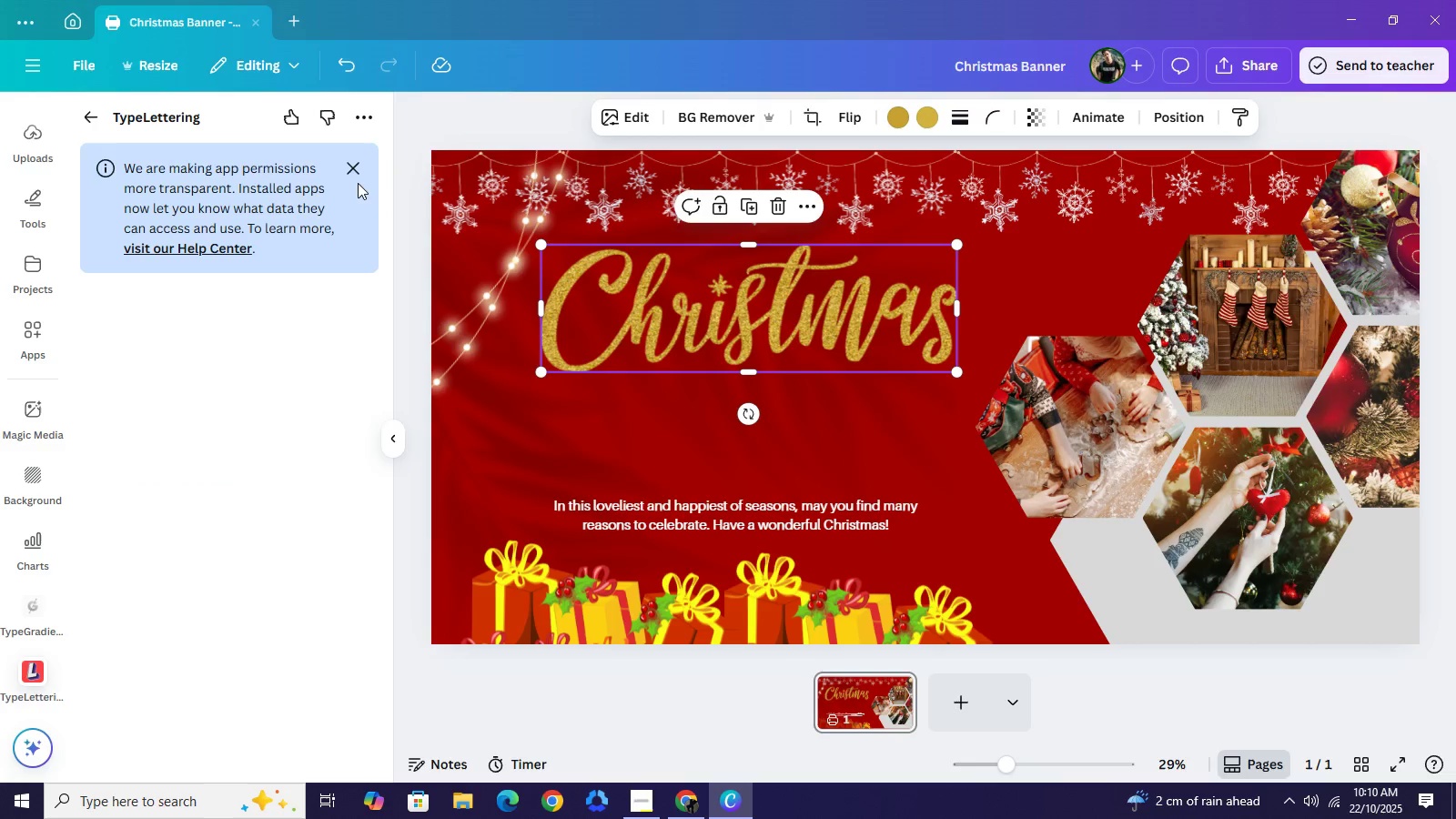 
left_click([925, 113])
 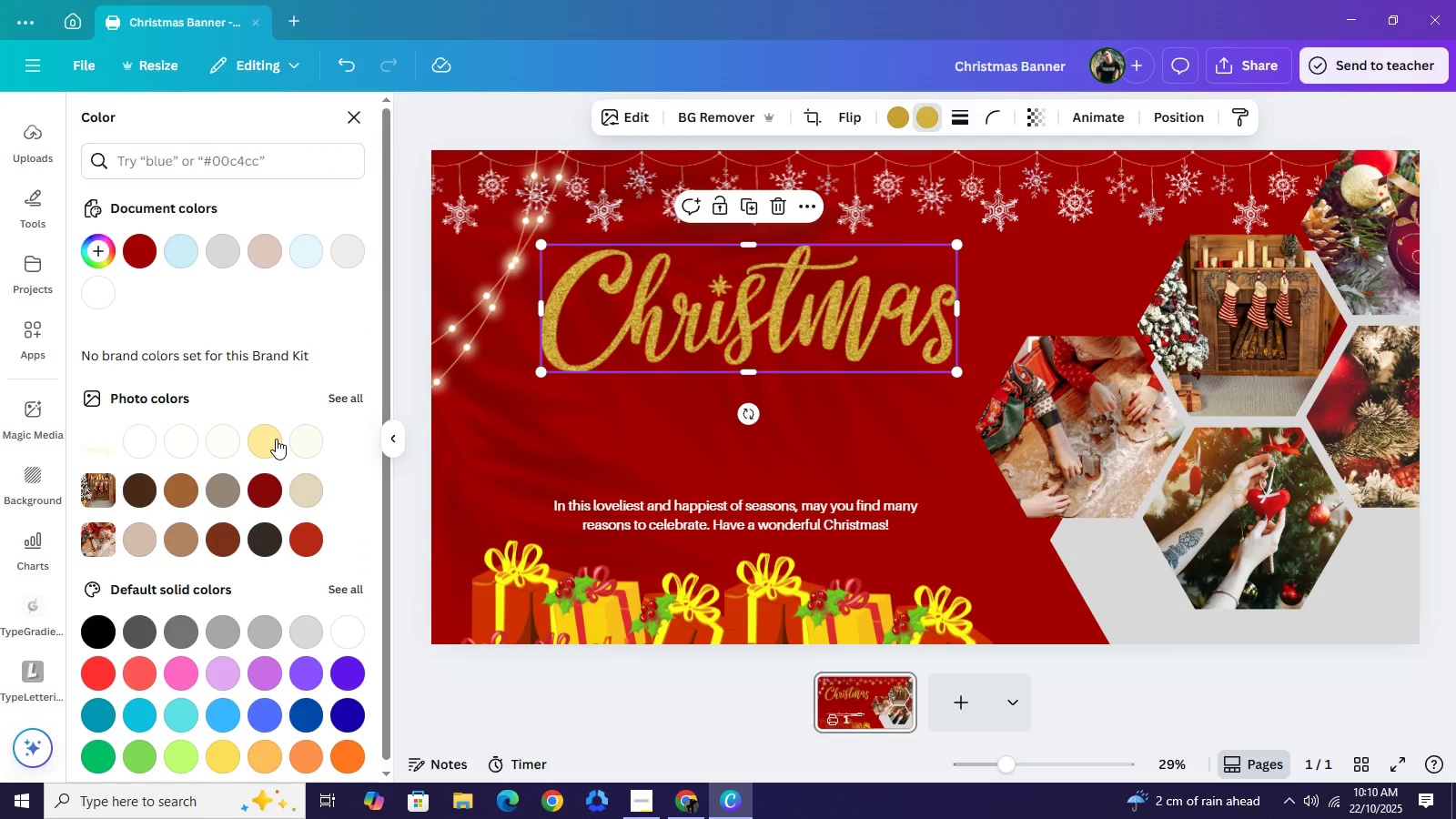 
left_click([276, 439])
 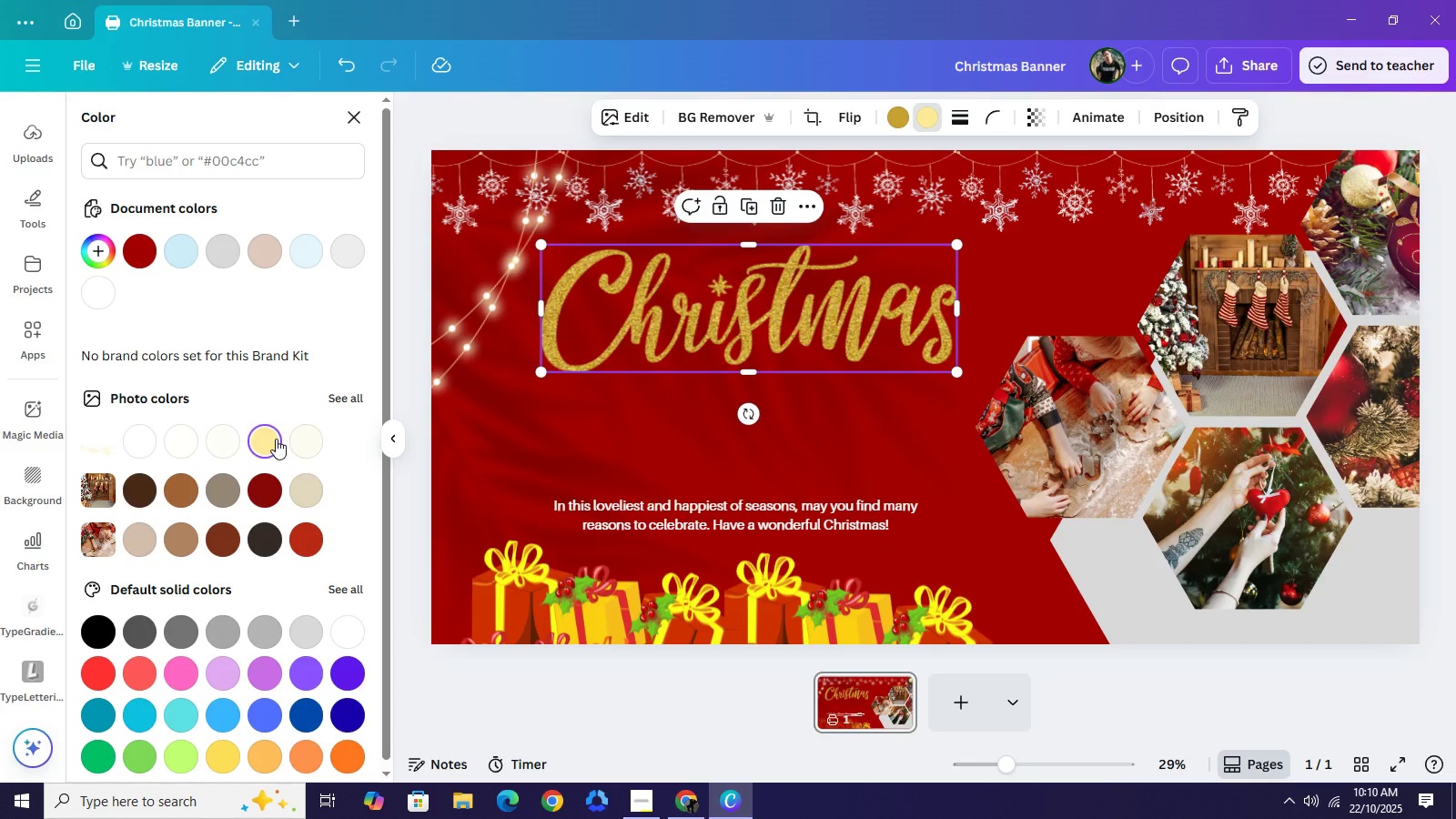 
wait(9.9)
 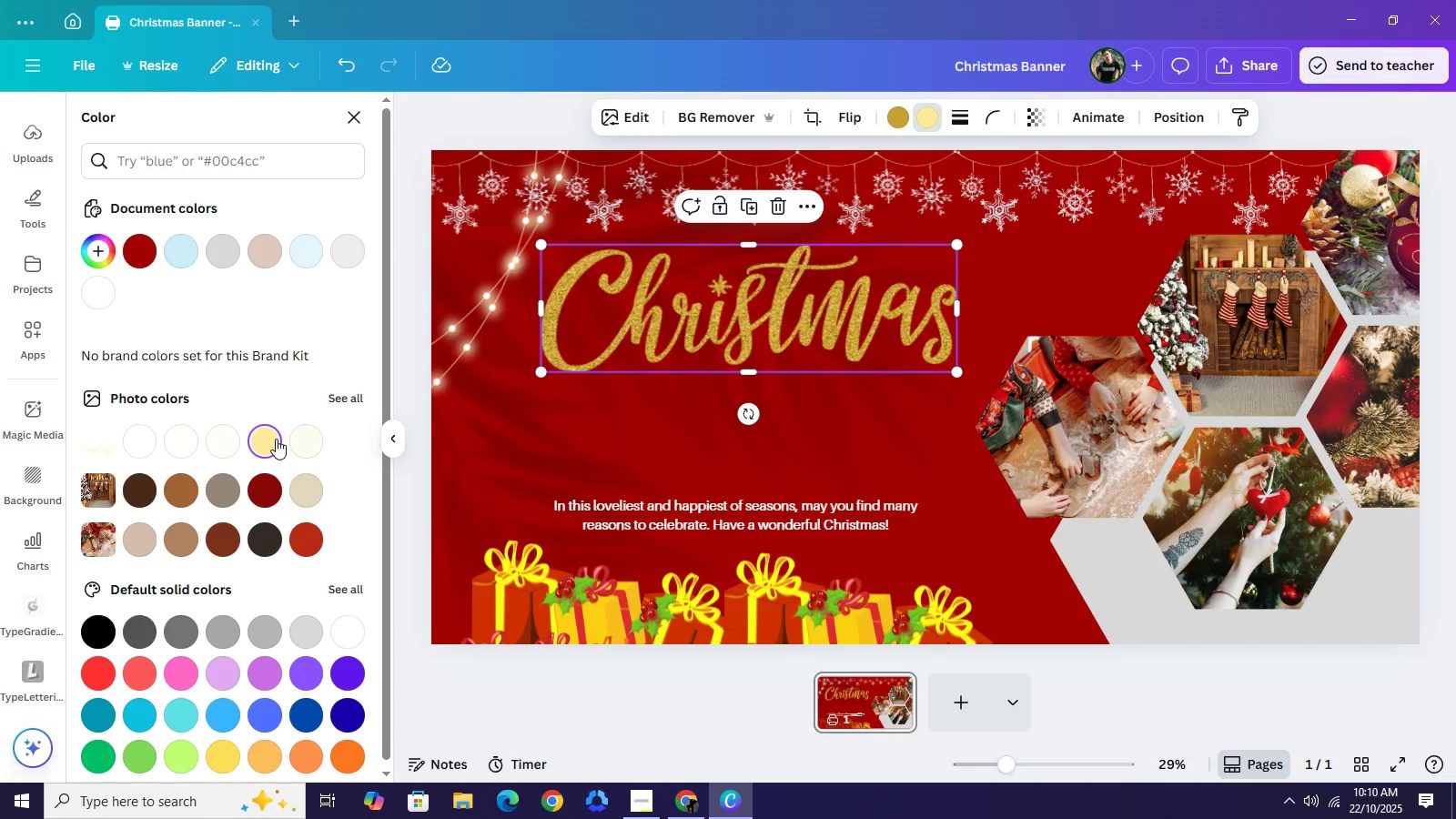 
left_click([348, 754])
 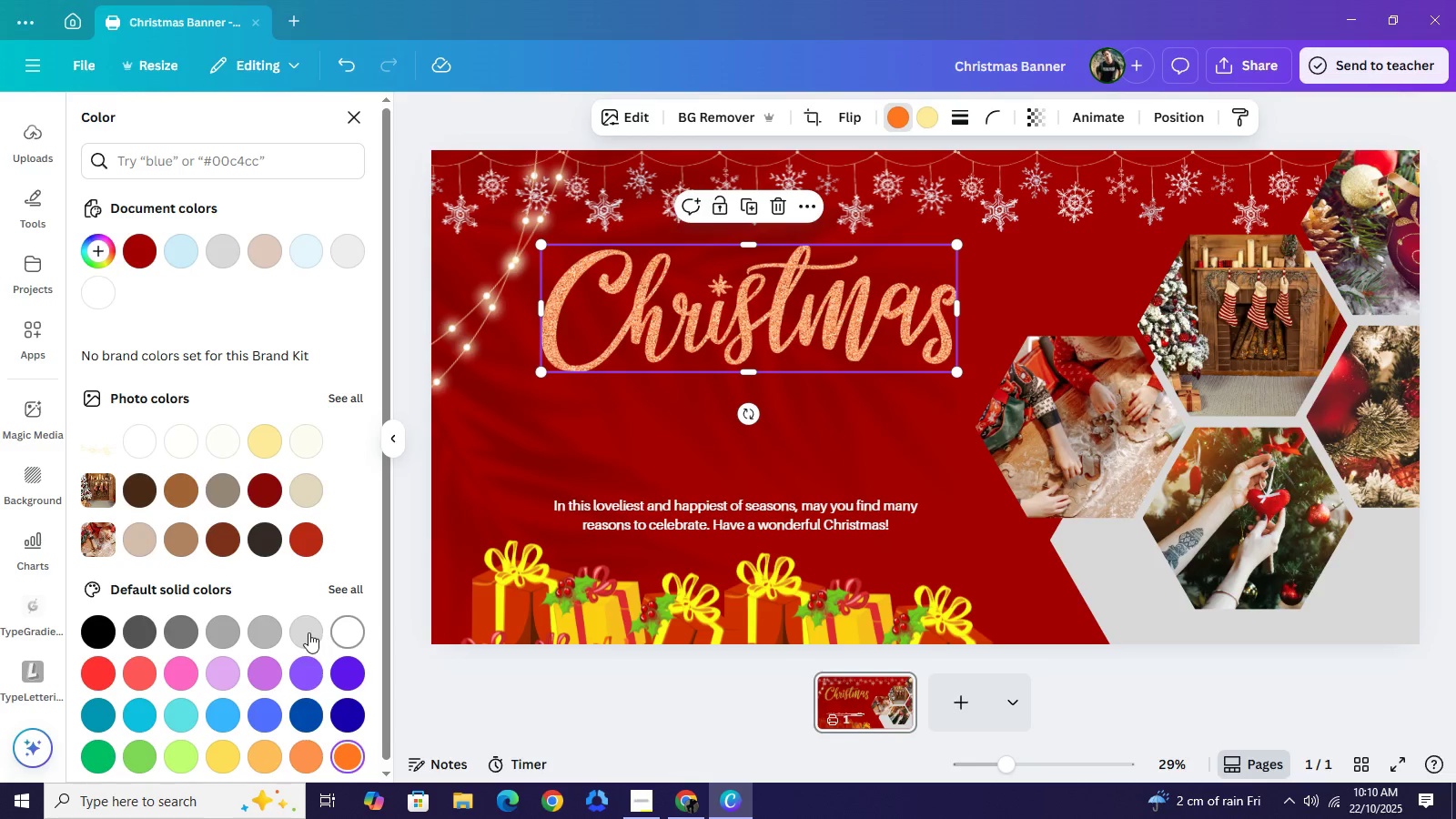 
left_click([305, 630])
 